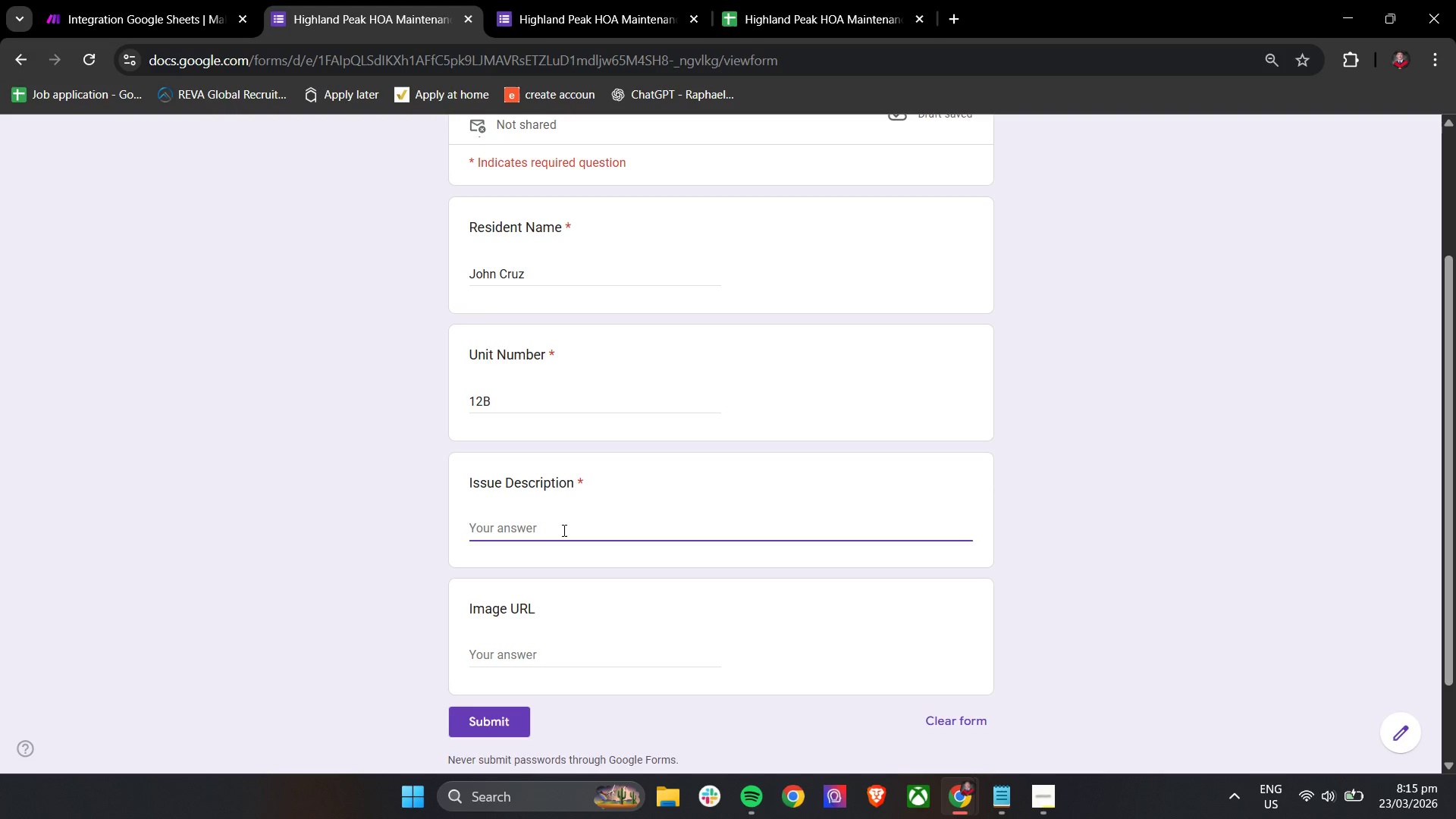 
type(There is watr leaking from the ceiling ad)
key(Backspace)
type(nd spreading quilc)
key(Backspace)
key(Backspace)
type(ckly)
 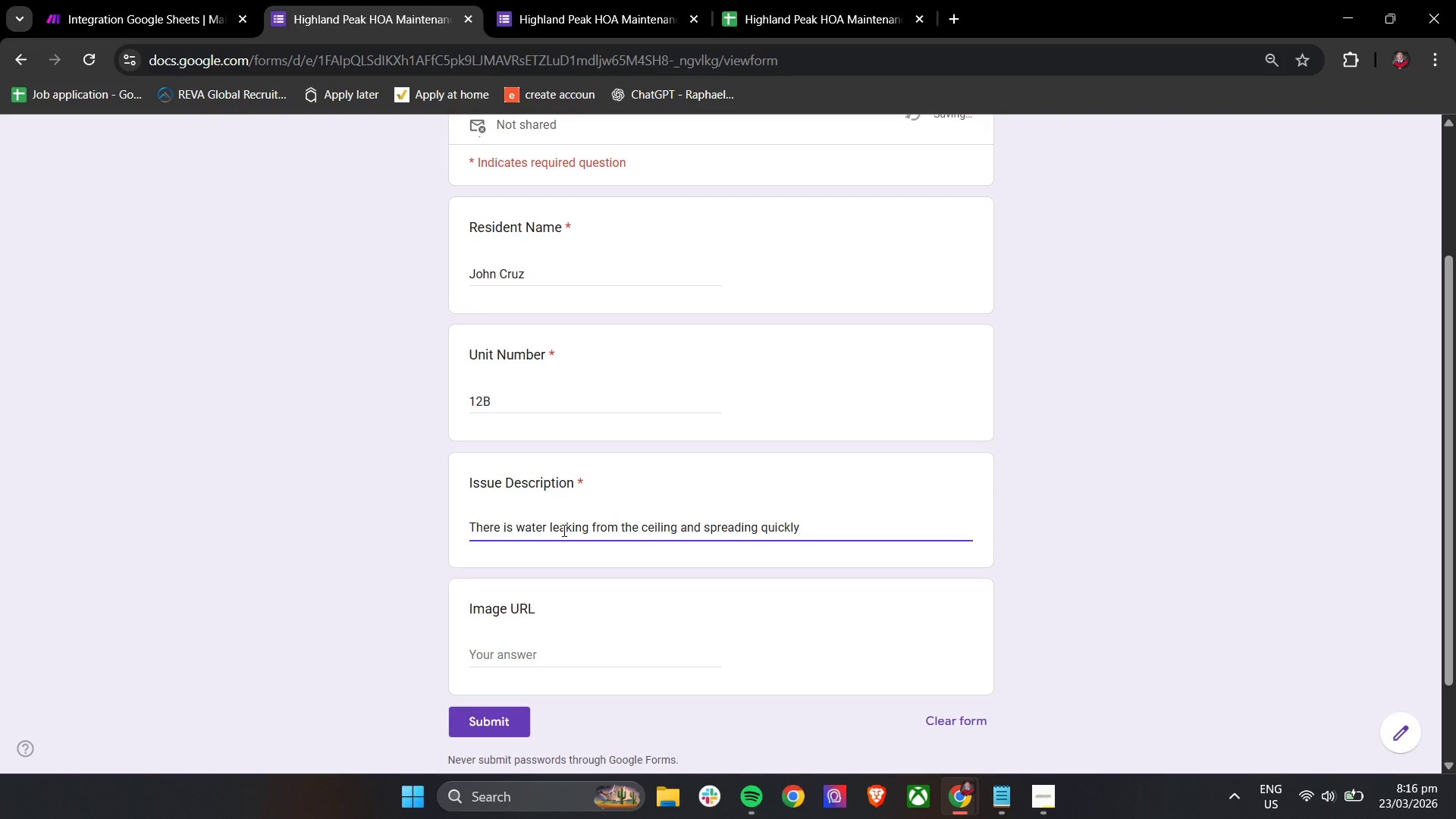 
left_click([683, 558])
 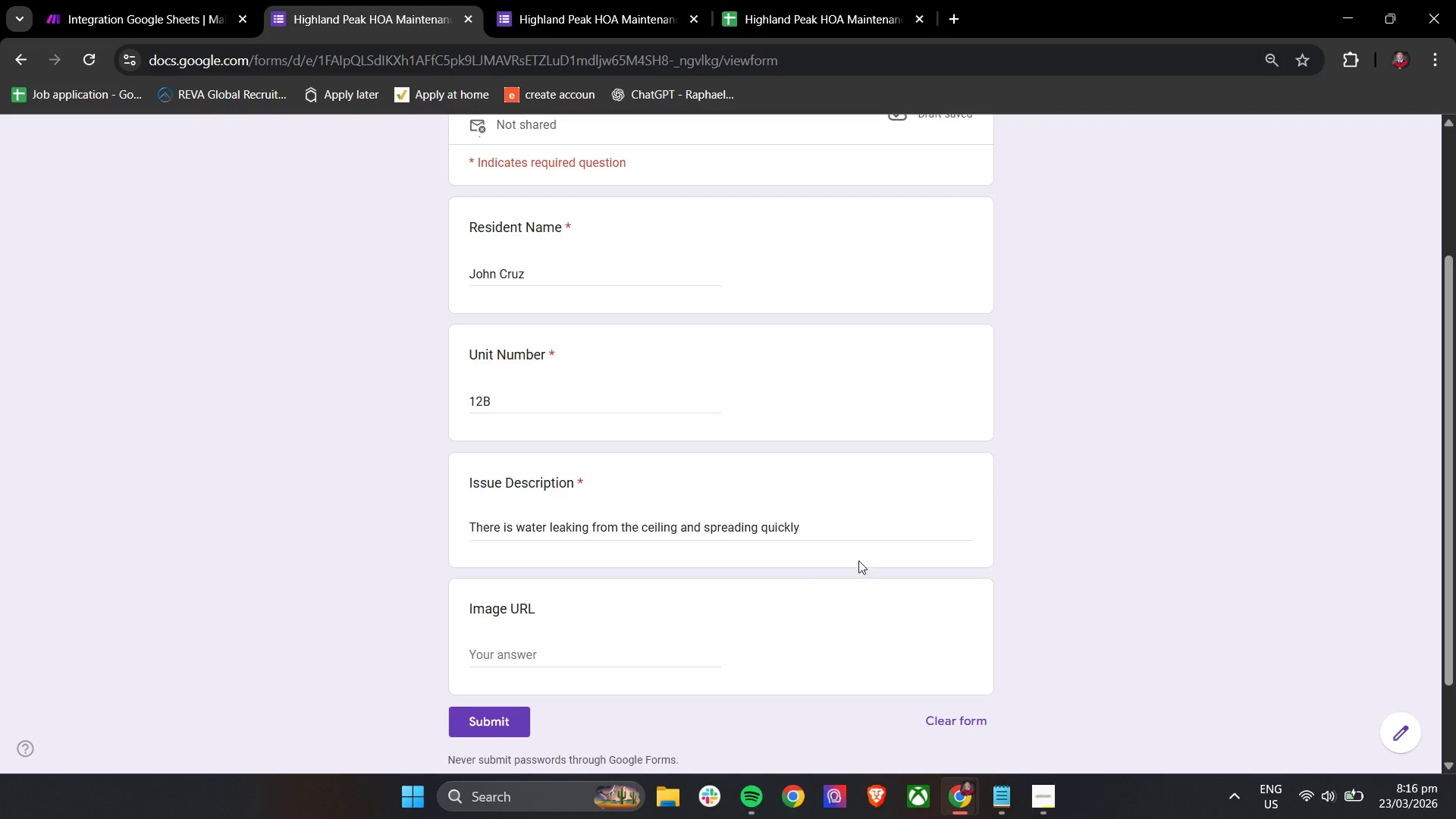 
key(Period)
 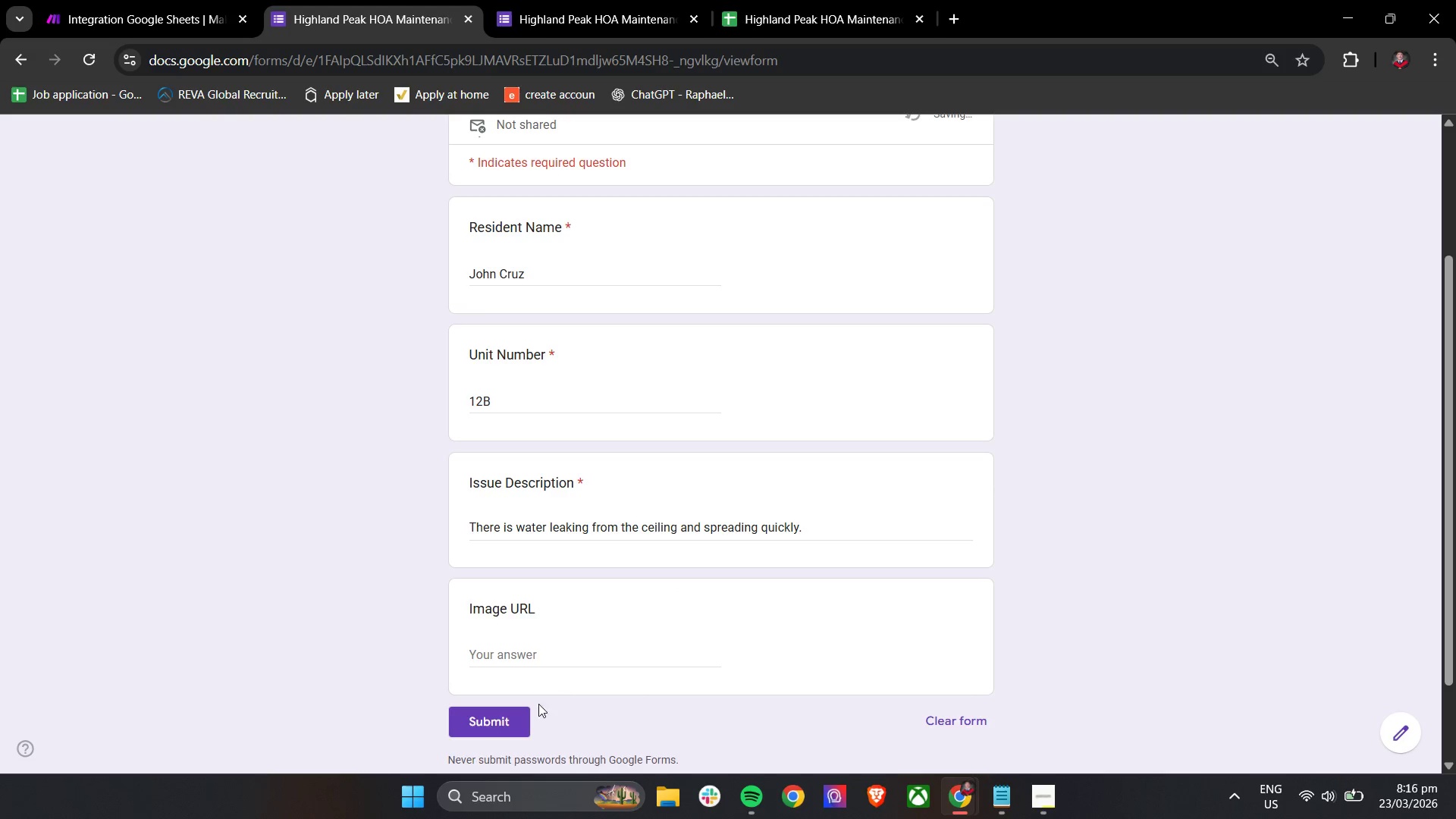 
left_click([519, 717])
 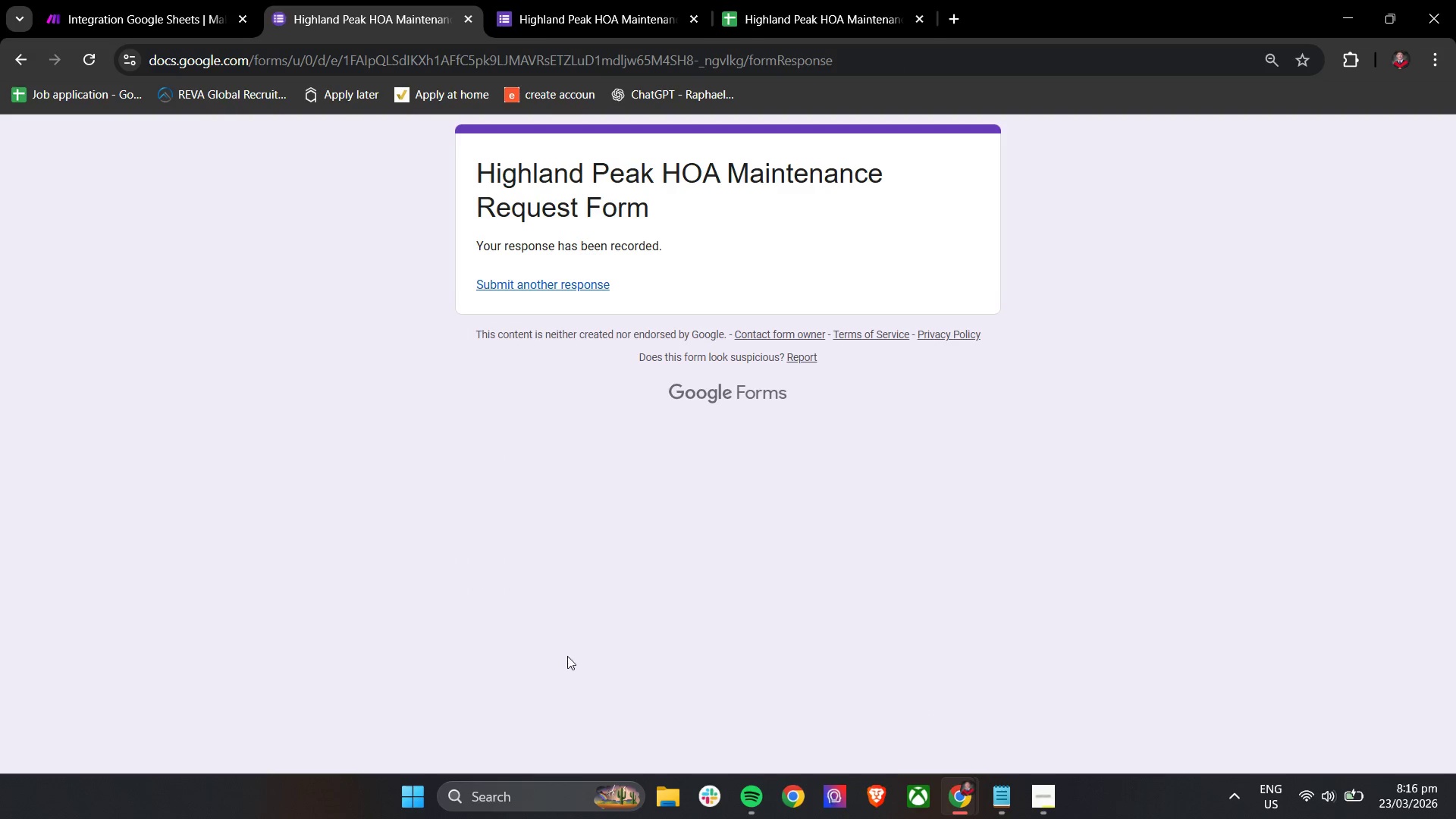 
left_click([626, 0])
 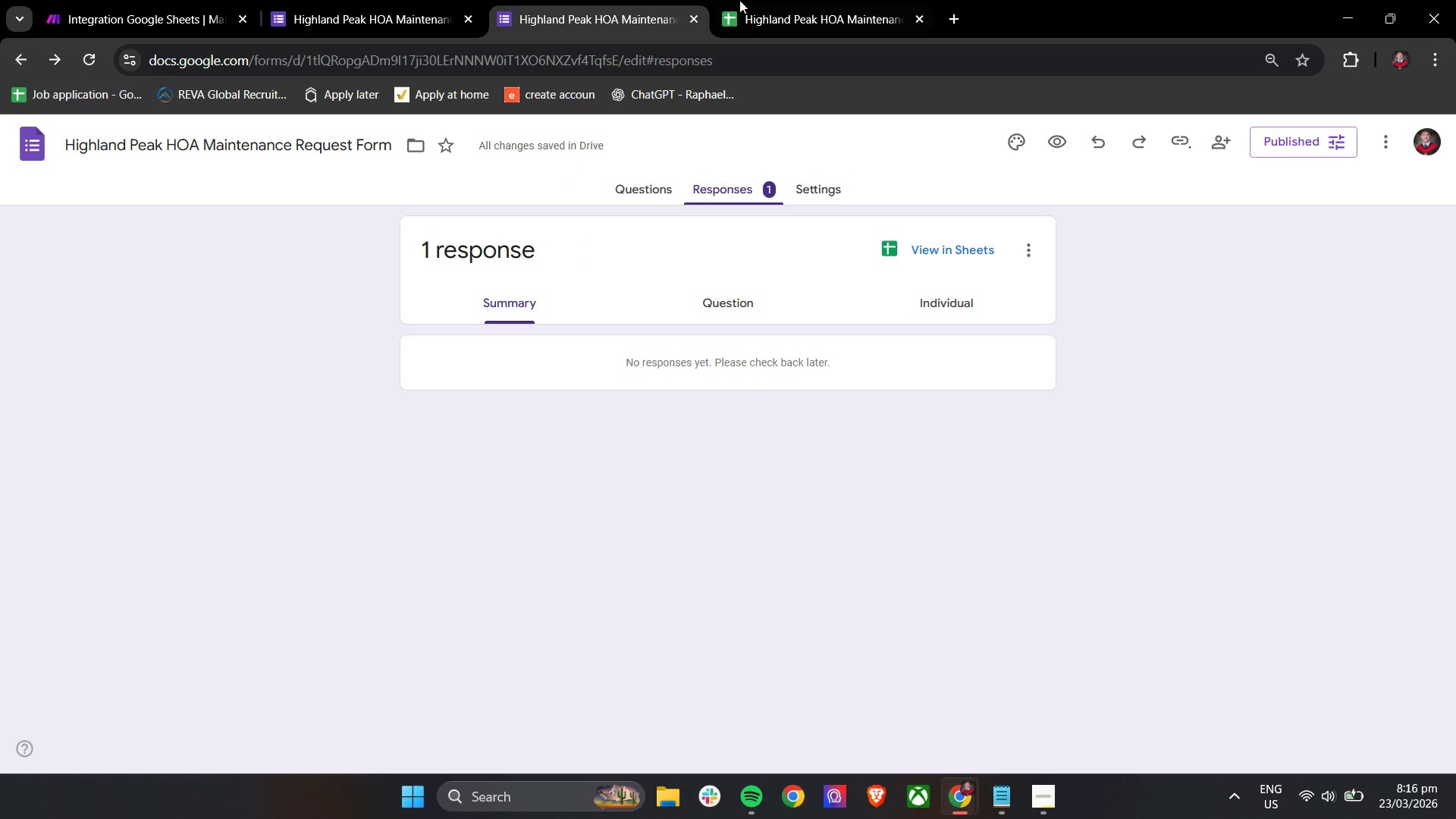 
left_click_drag(start_coordinate=[778, 0], to_coordinate=[783, 0])
 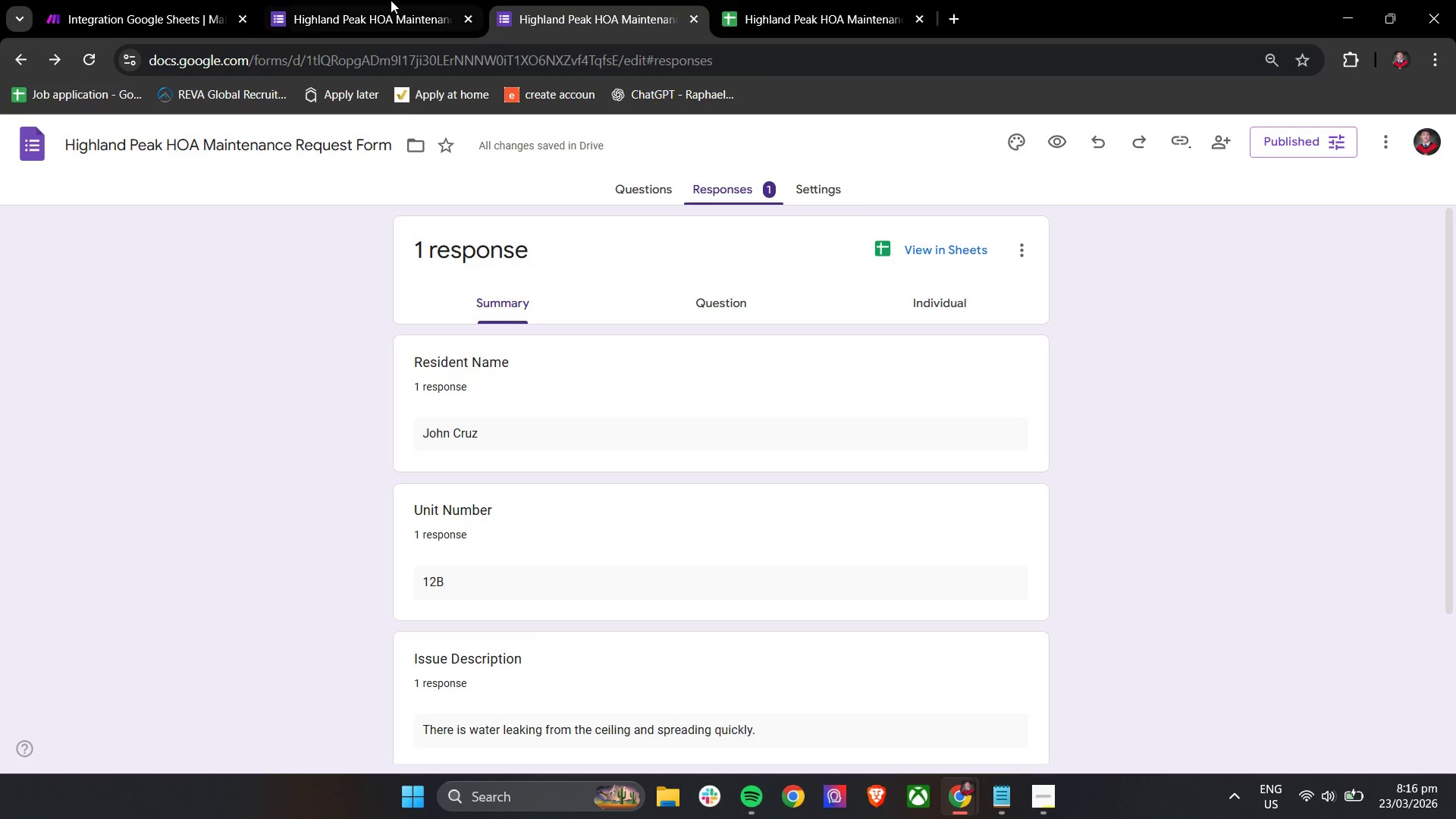 
double_click([563, 0])
 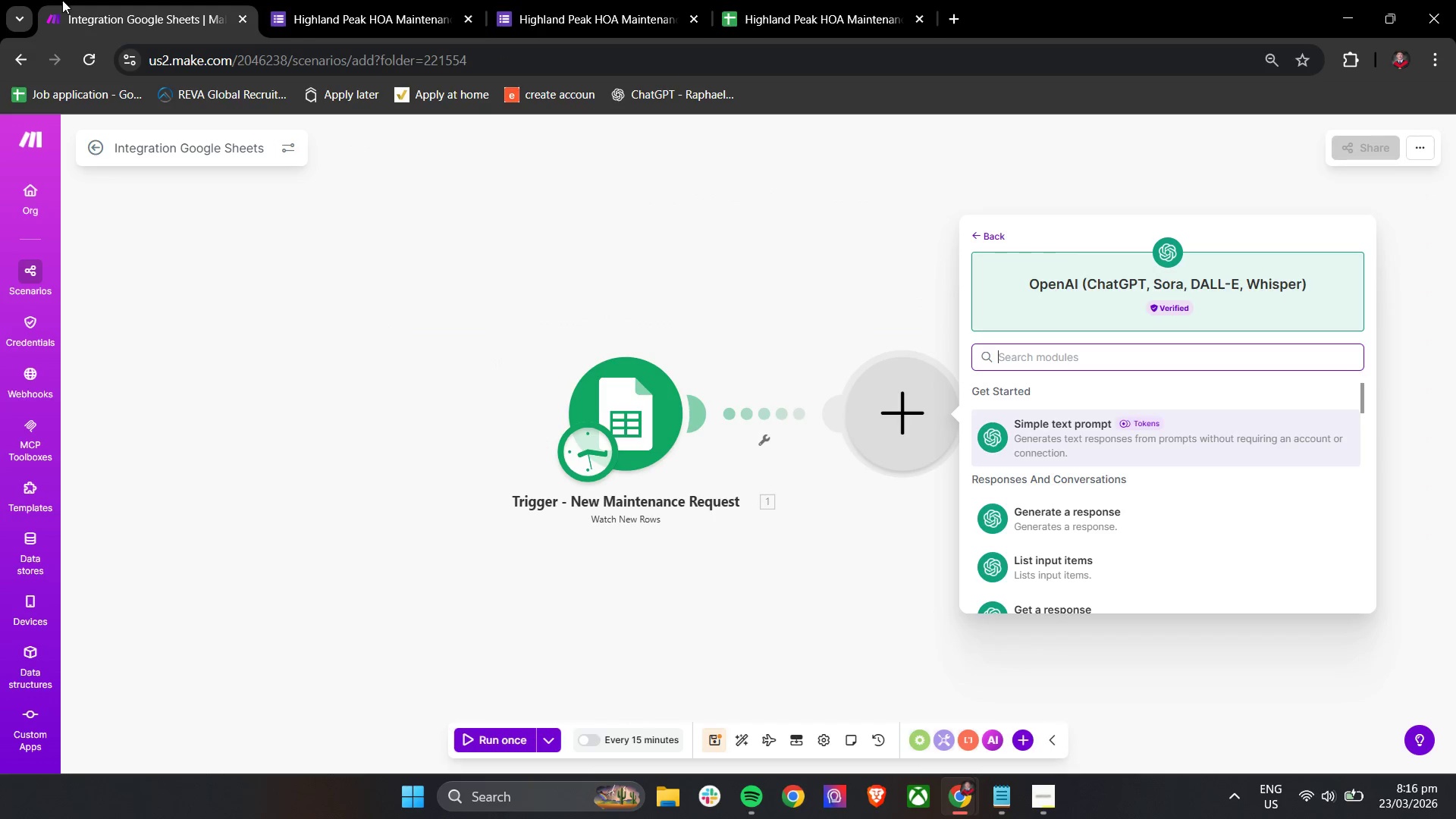 
right_click([639, 406])
 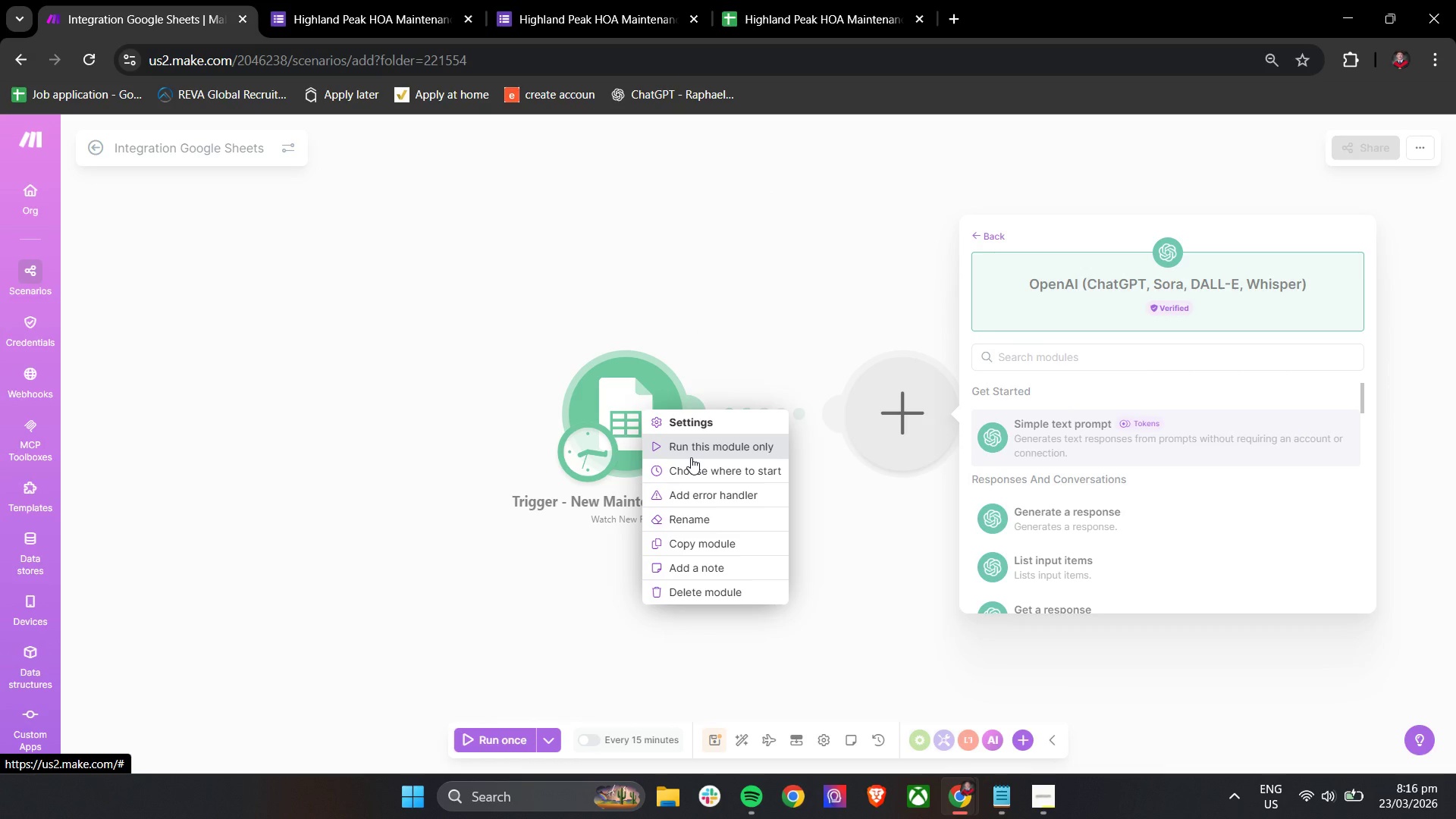 
wait(9.05)
 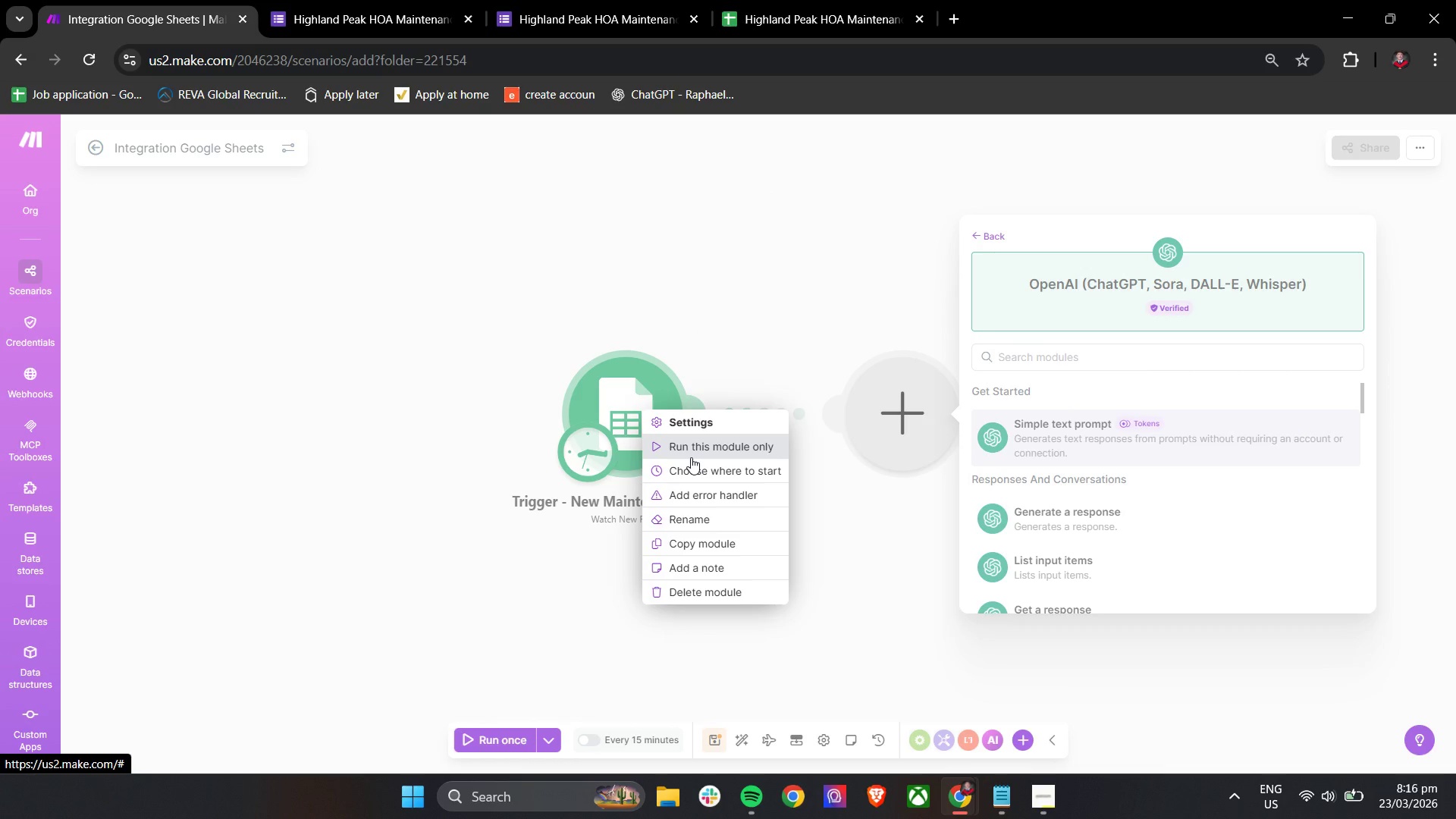 
left_click([710, 447])
 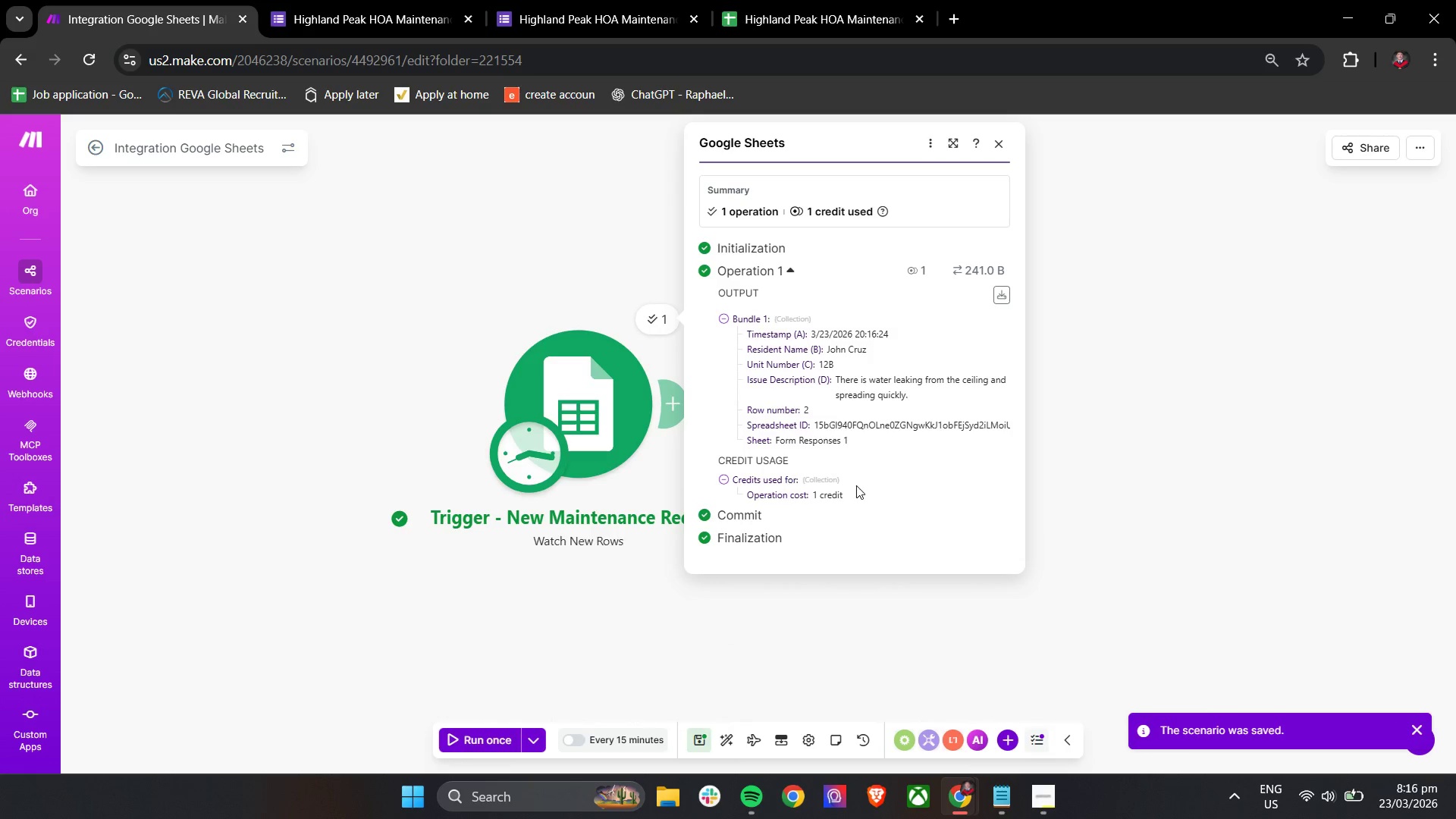 
left_click([1003, 150])
 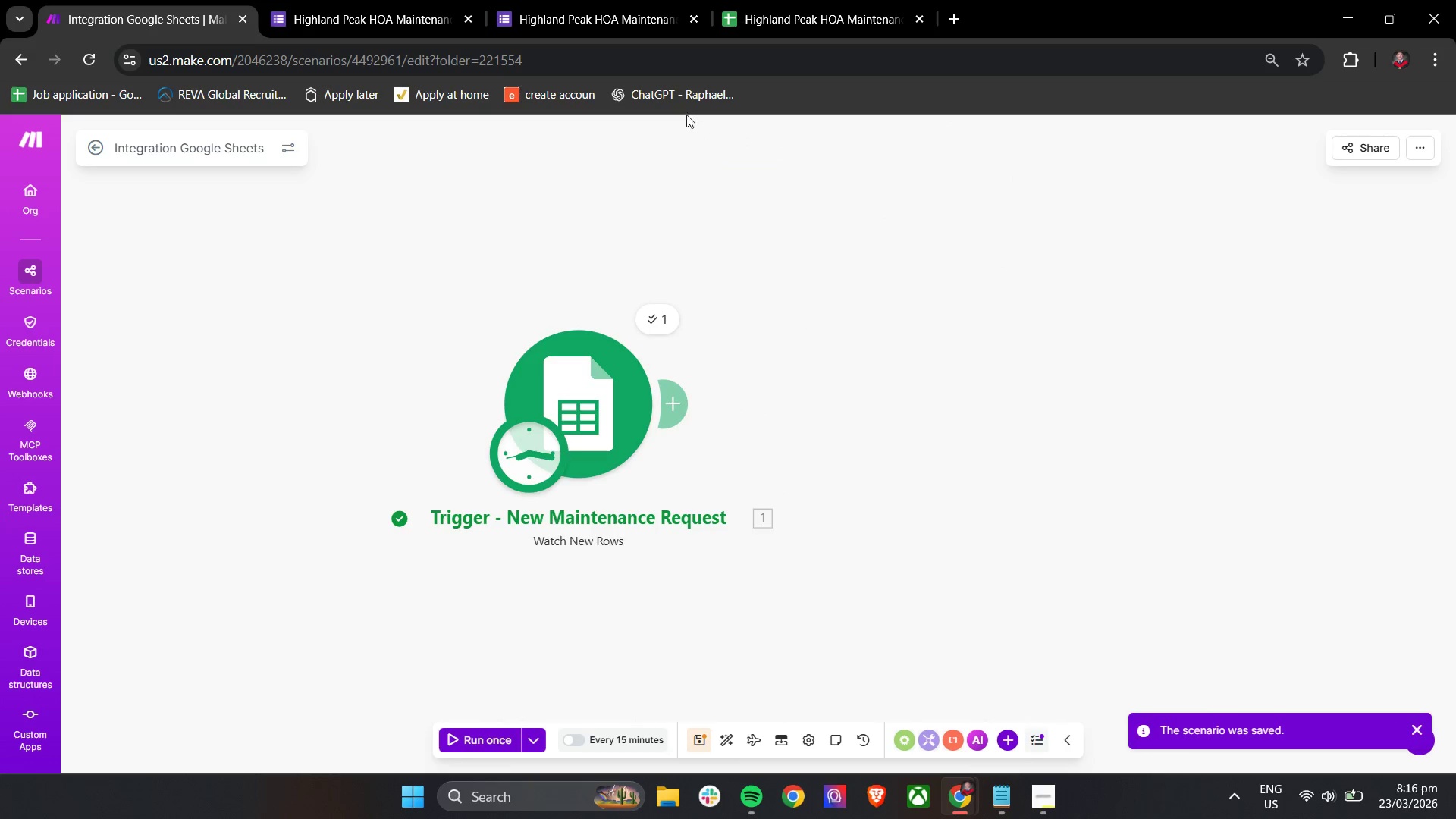 
left_click([794, 0])
 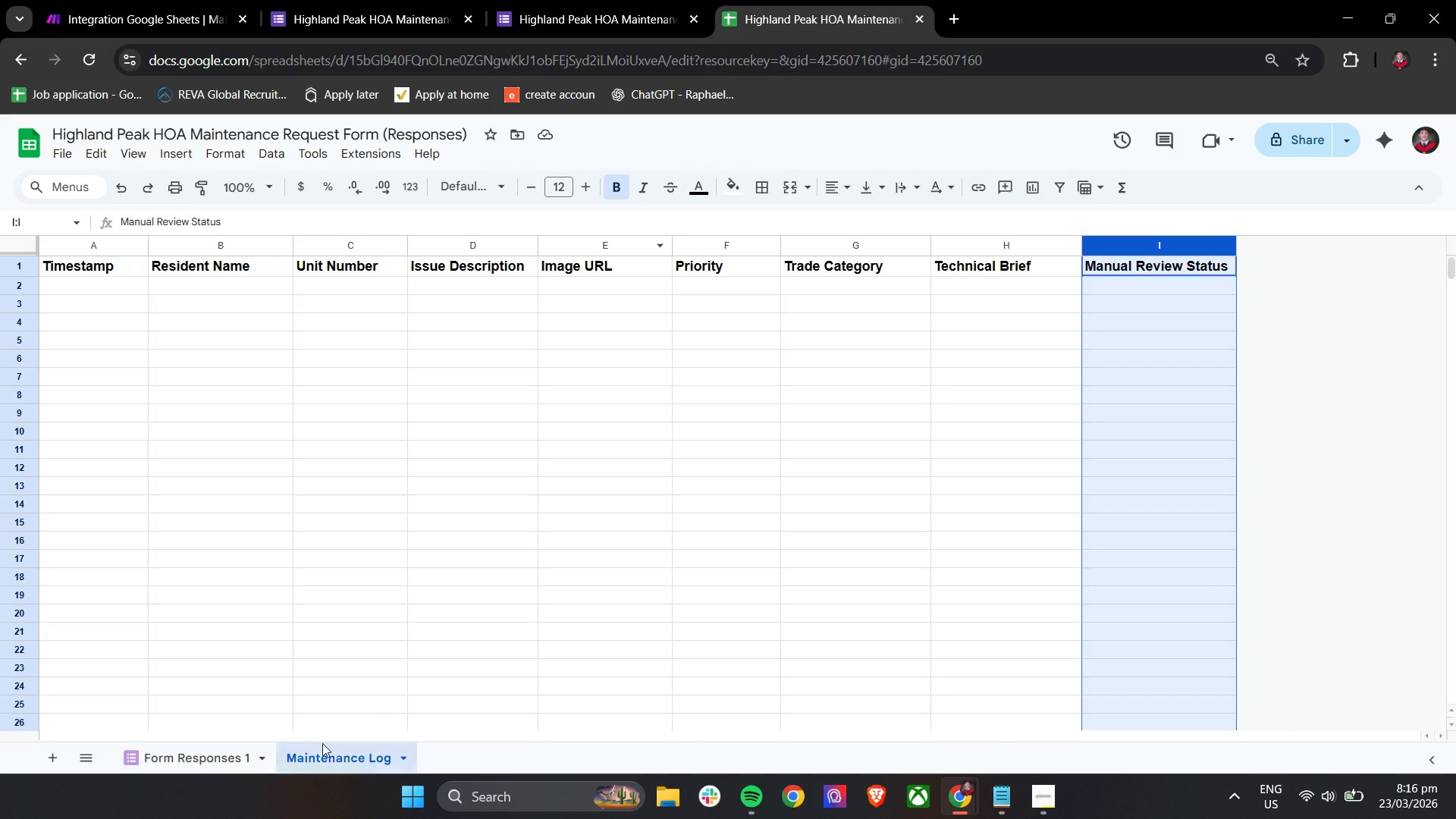 
left_click([215, 752])
 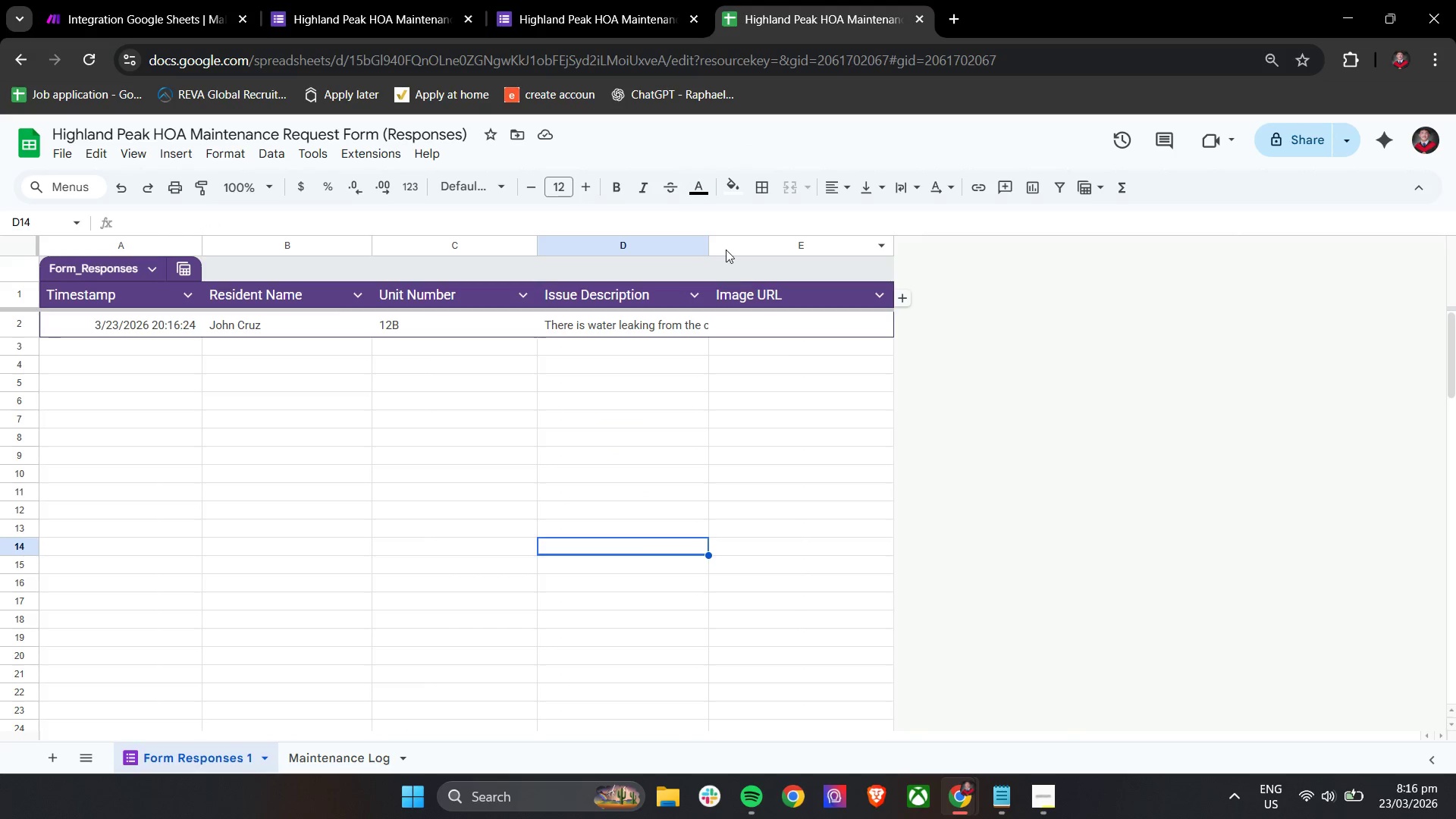 
left_click([659, 239])
 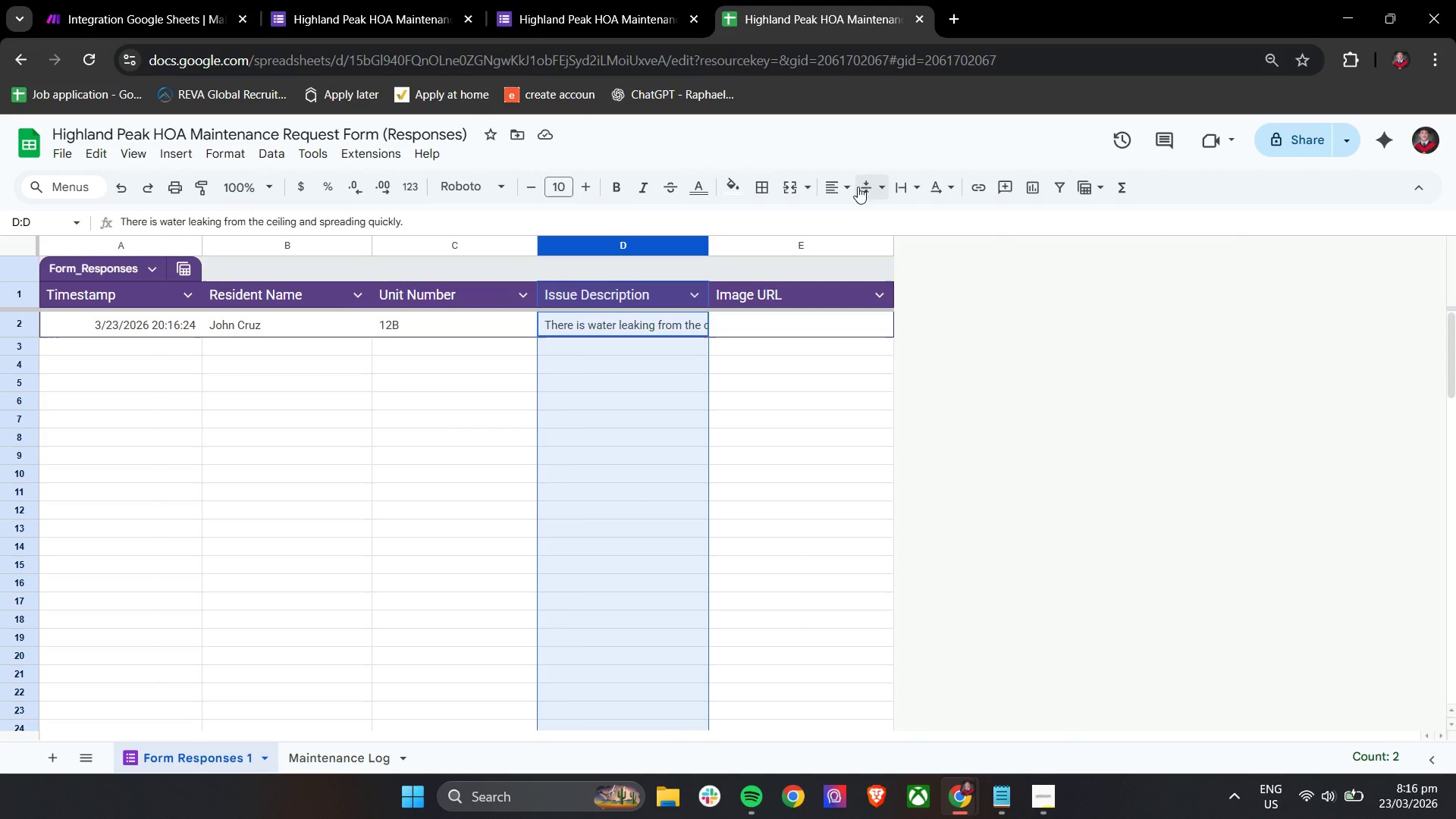 
left_click([900, 187])
 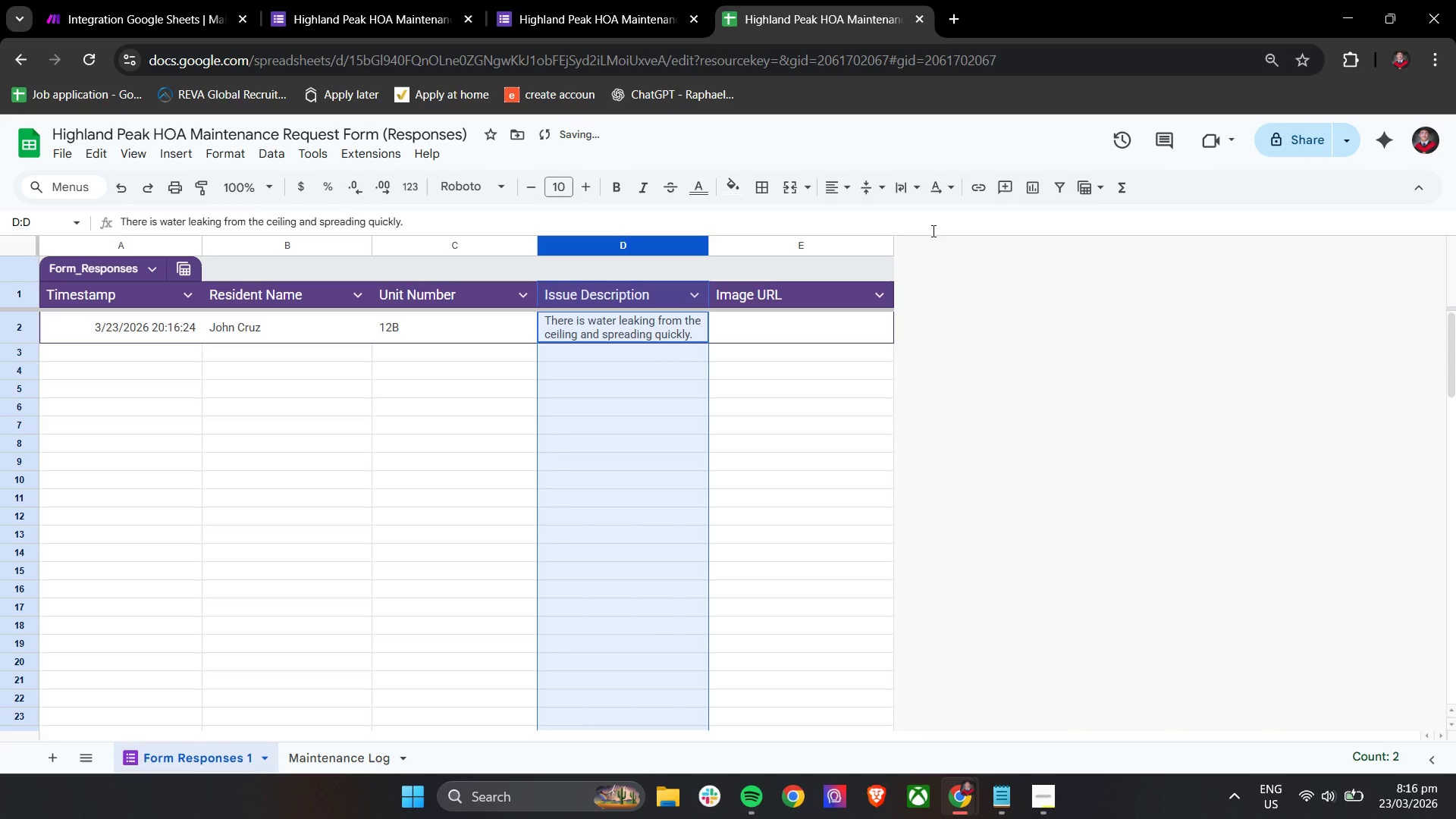 
double_click([996, 336])
 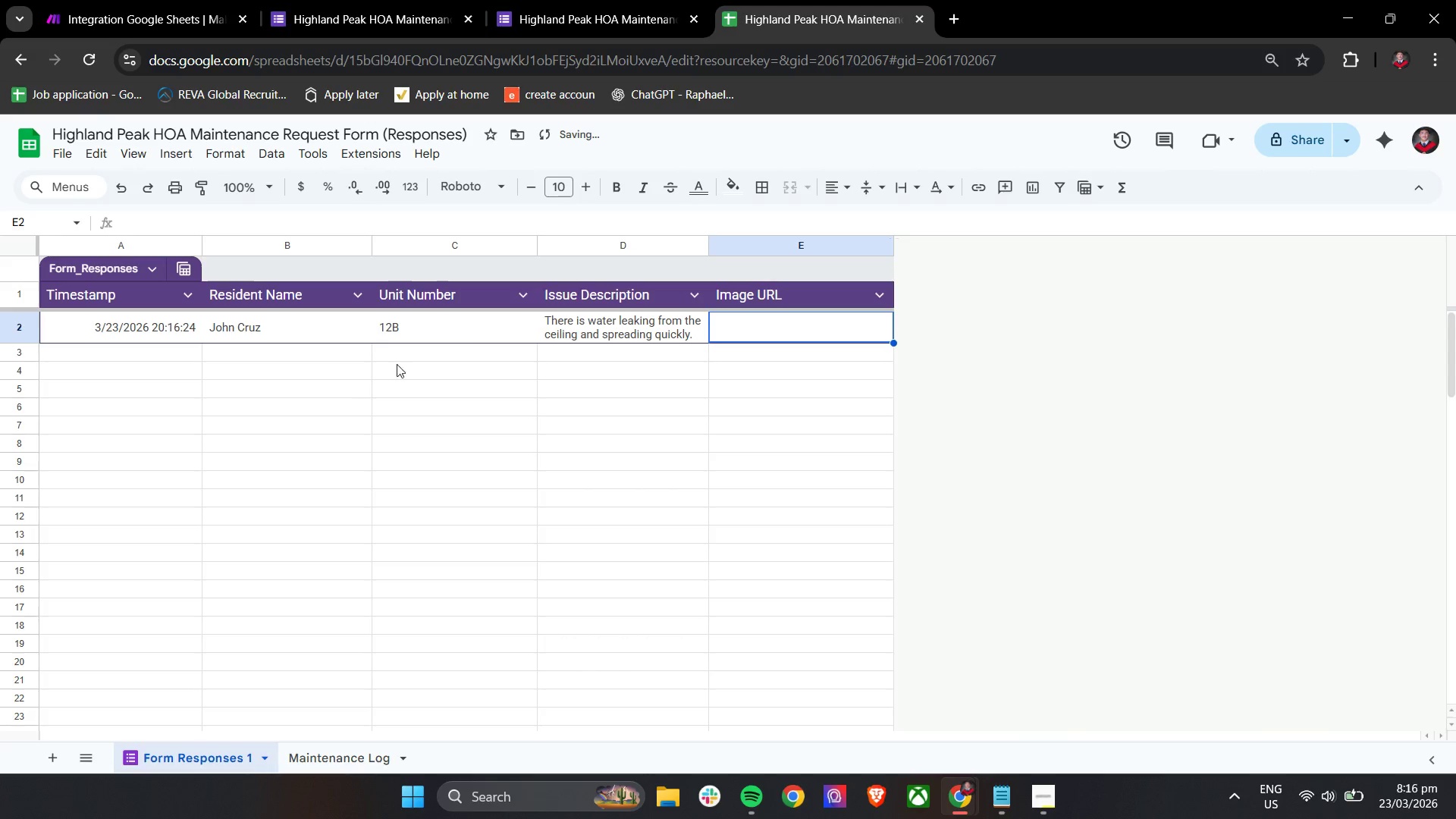 
left_click([590, 336])
 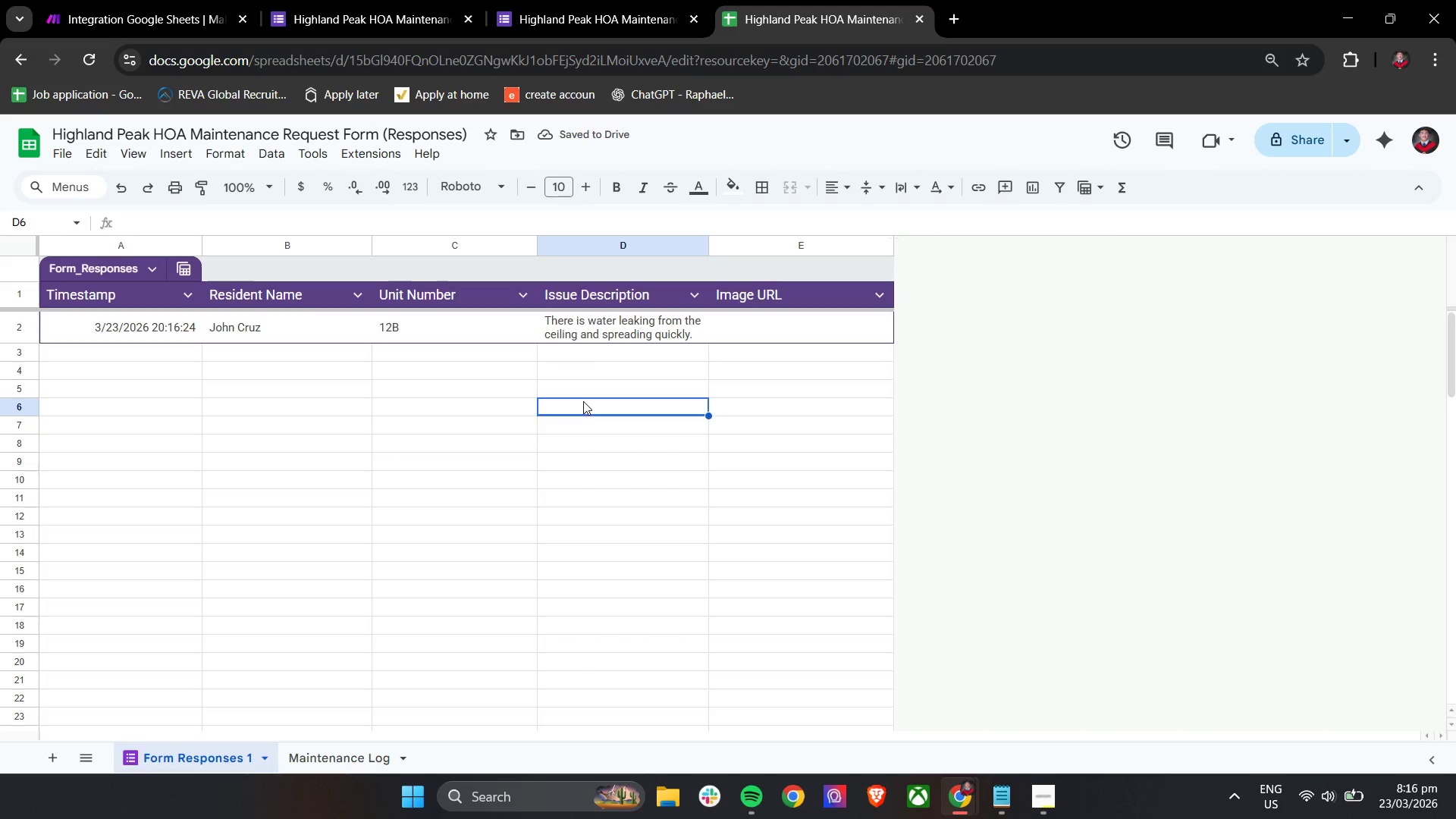 
left_click_drag(start_coordinate=[461, 388], to_coordinate=[454, 386])
 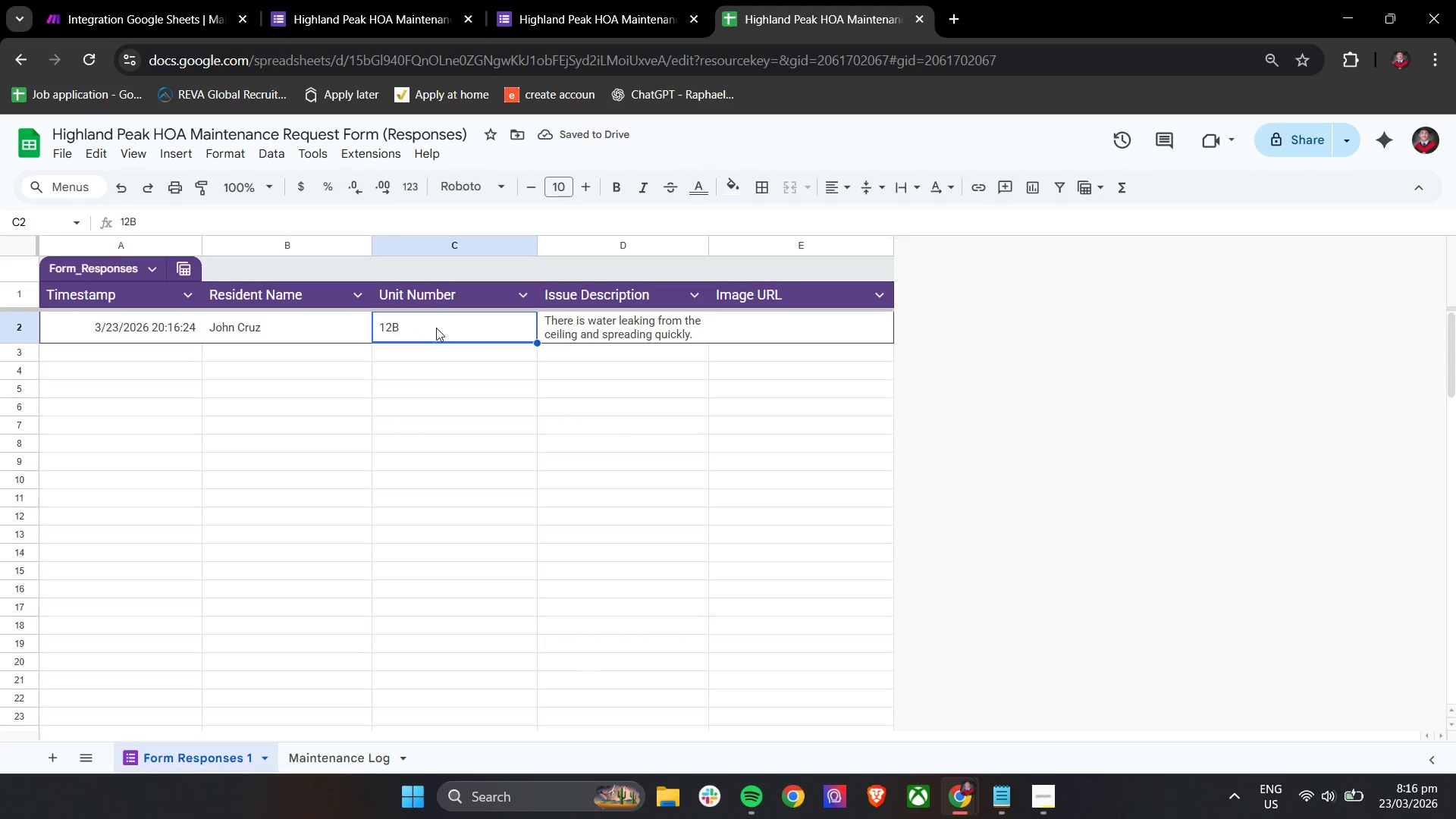 
left_click_drag(start_coordinate=[576, 331], to_coordinate=[579, 331])
 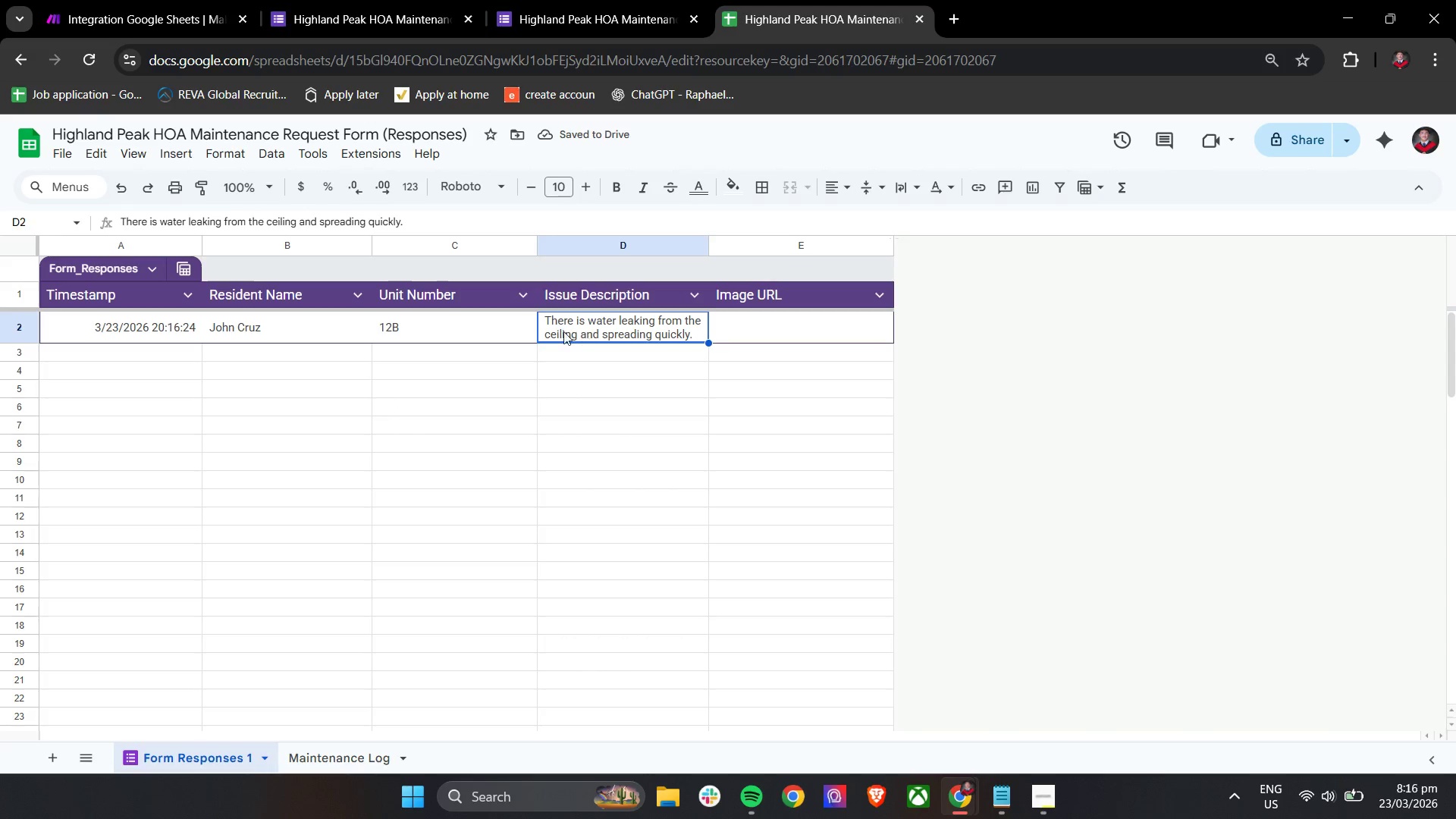 
triple_click([436, 320])
 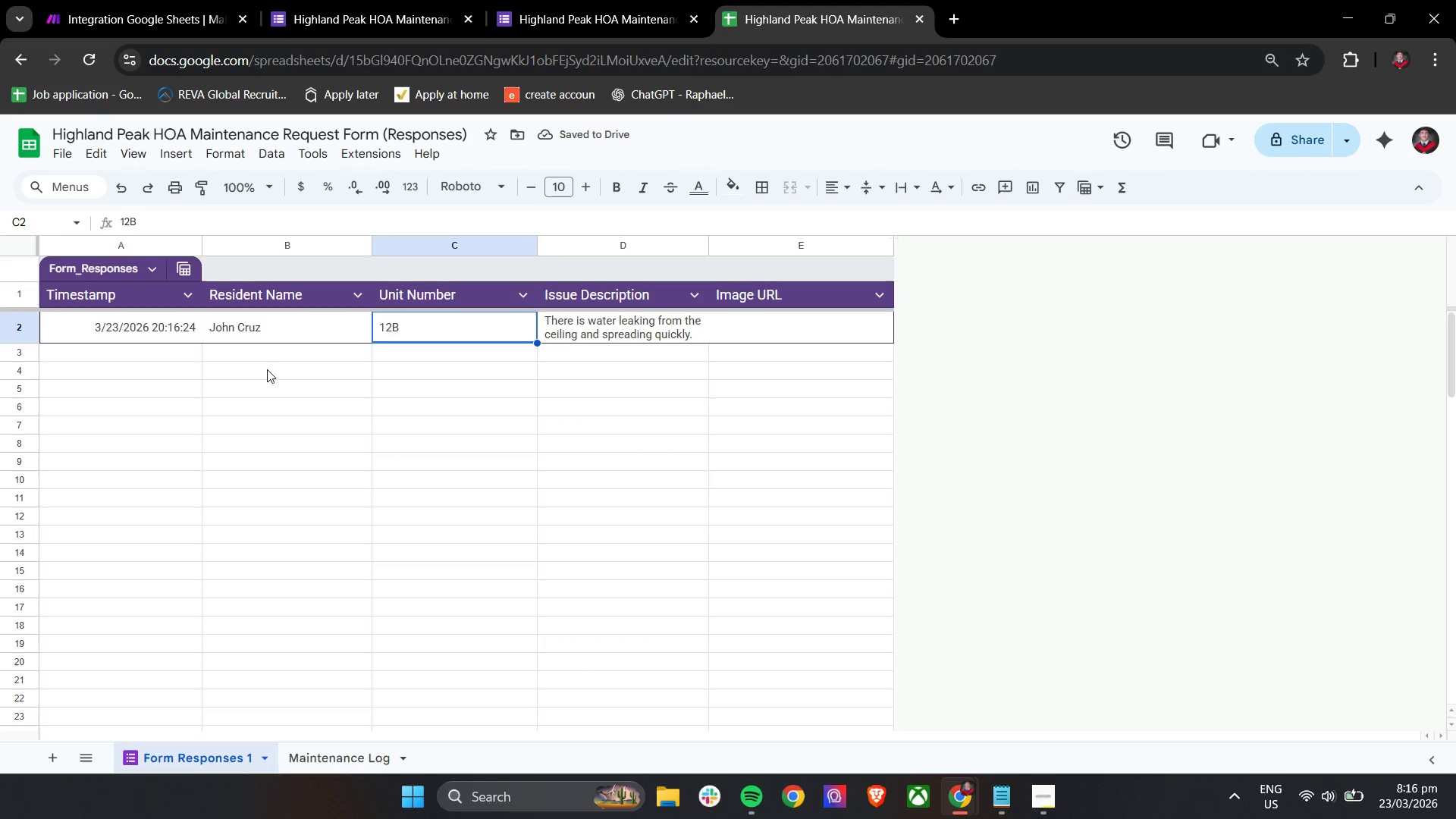 
left_click([261, 383])
 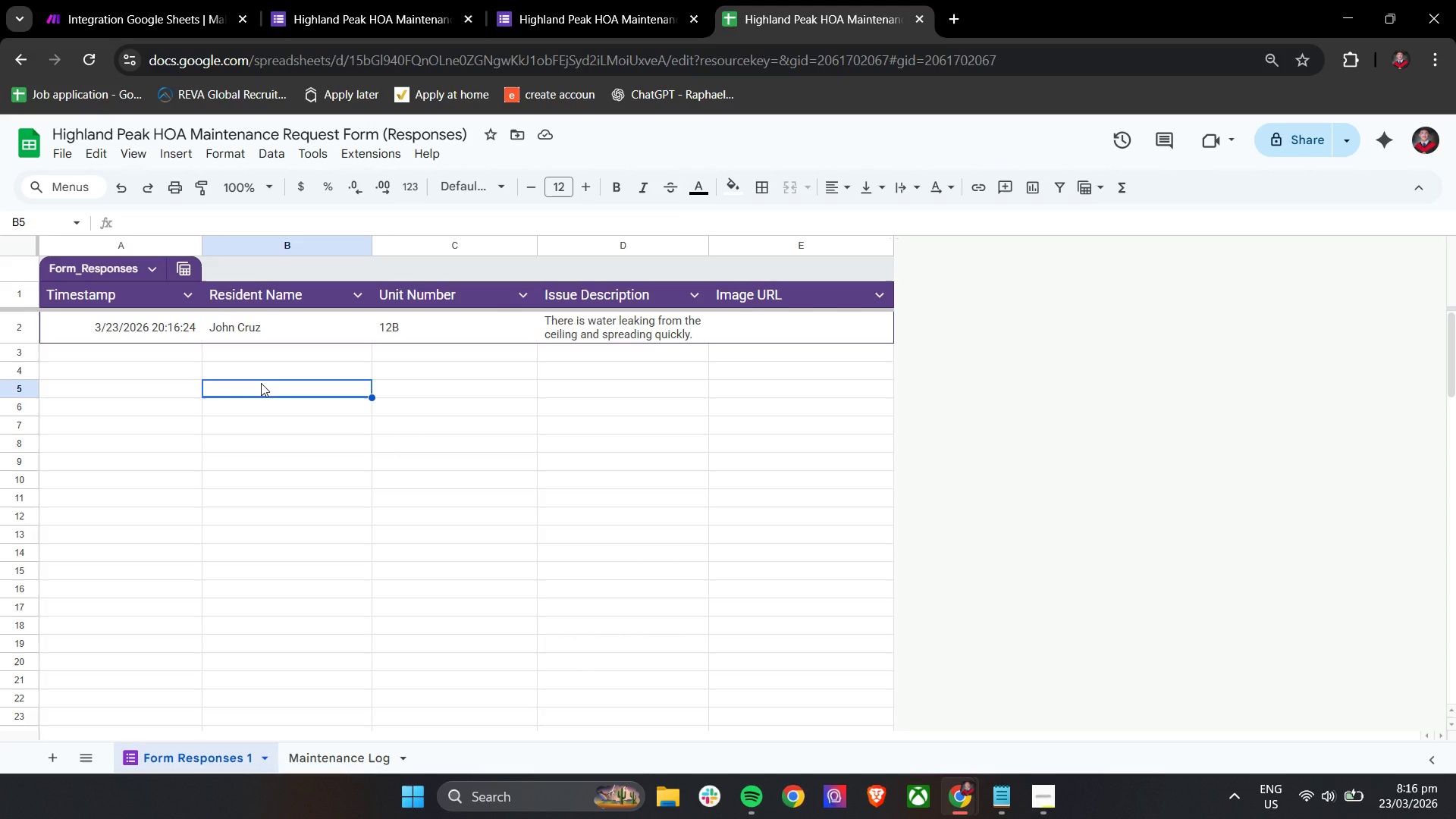 
key(Control+A)
 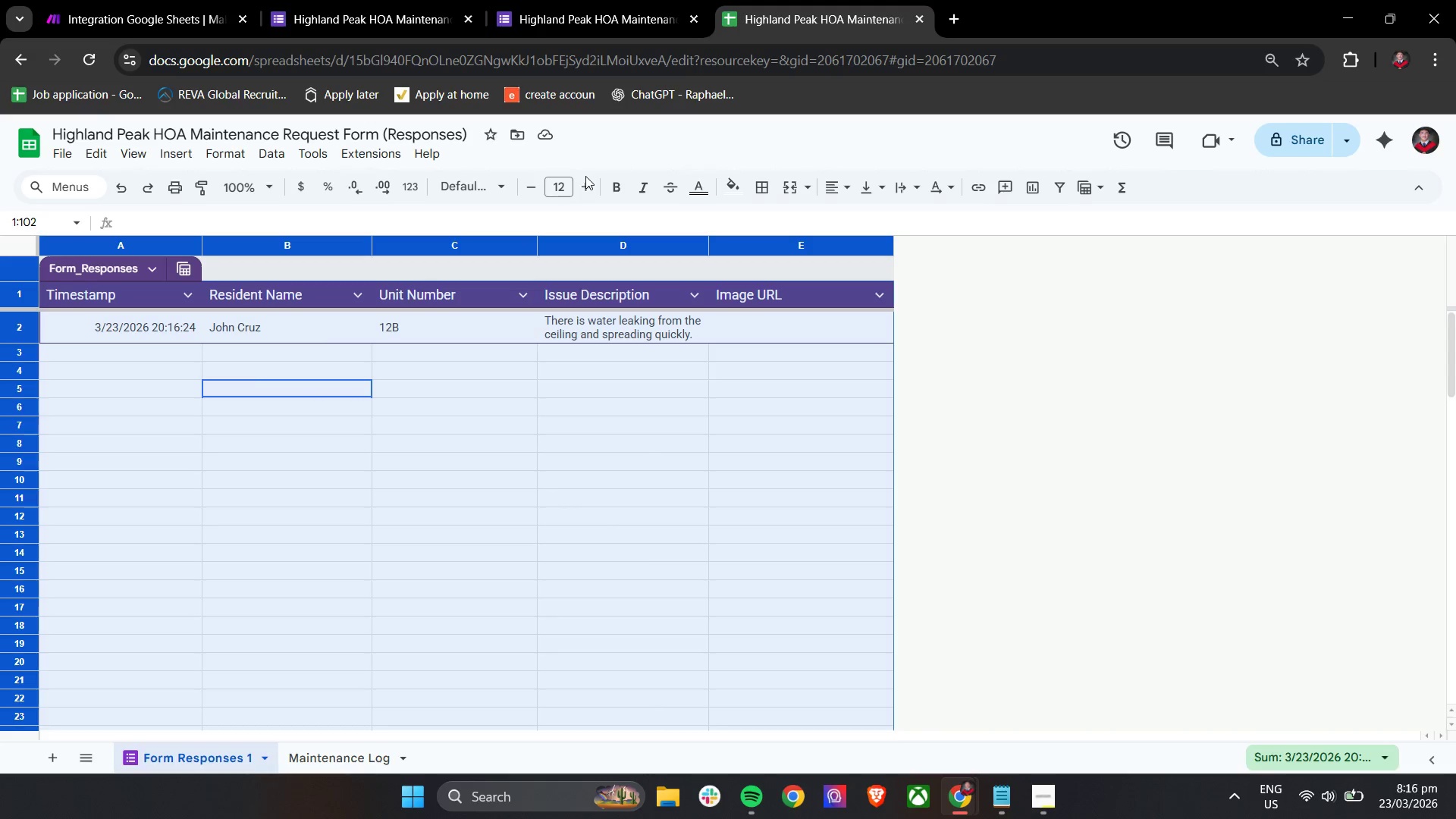 
left_click([581, 182])
 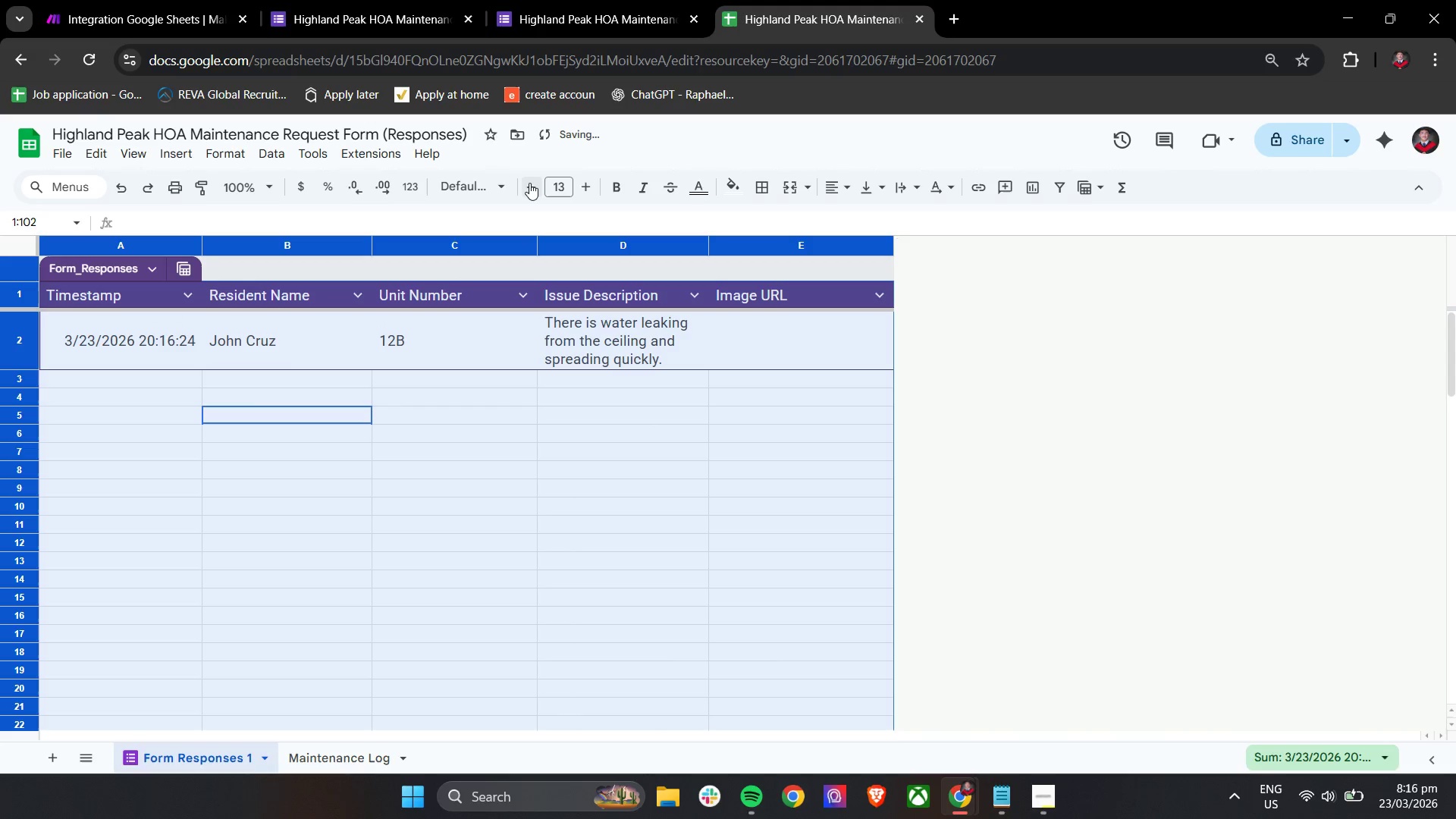 
left_click([526, 184])
 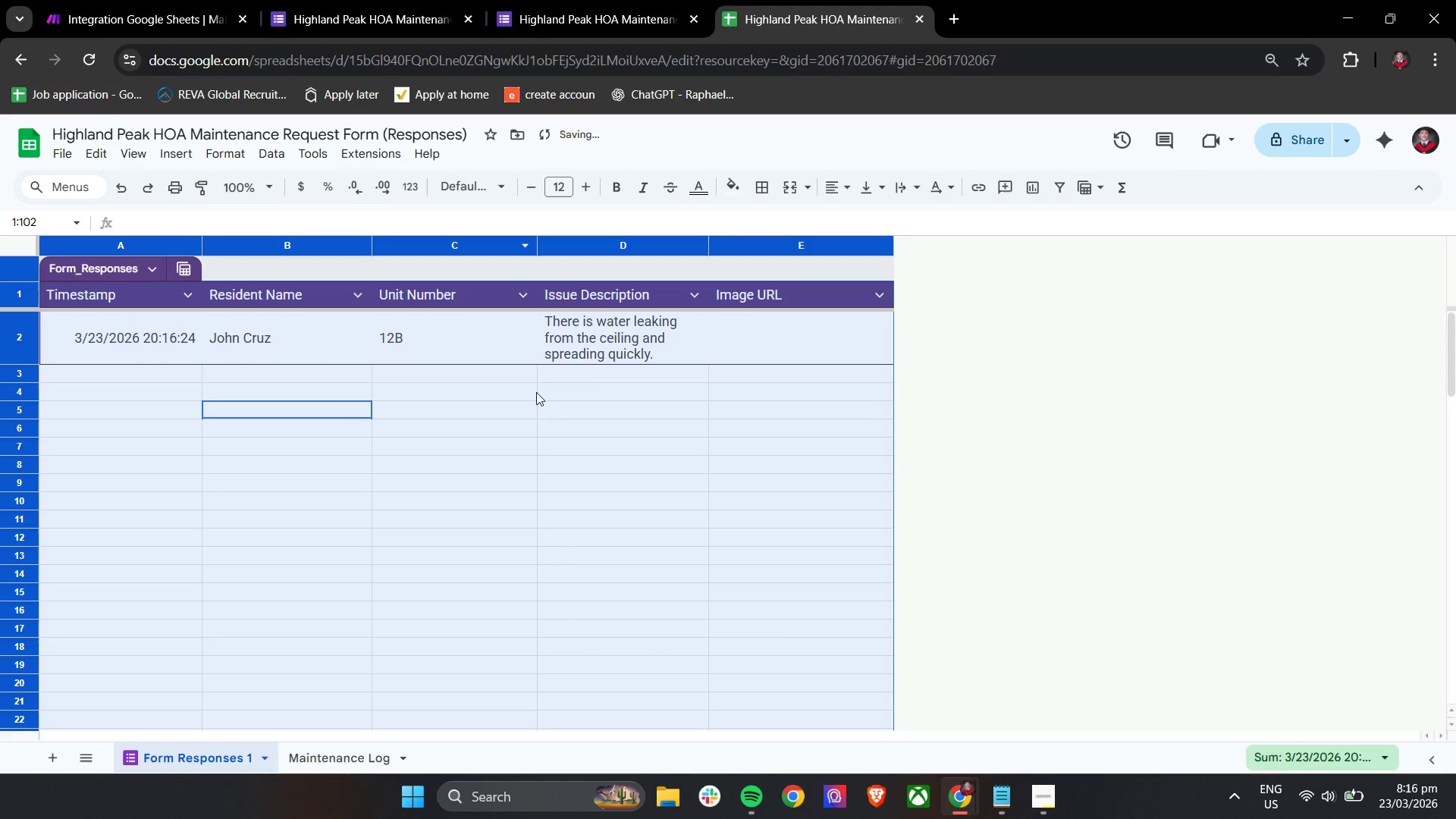 
left_click([544, 421])
 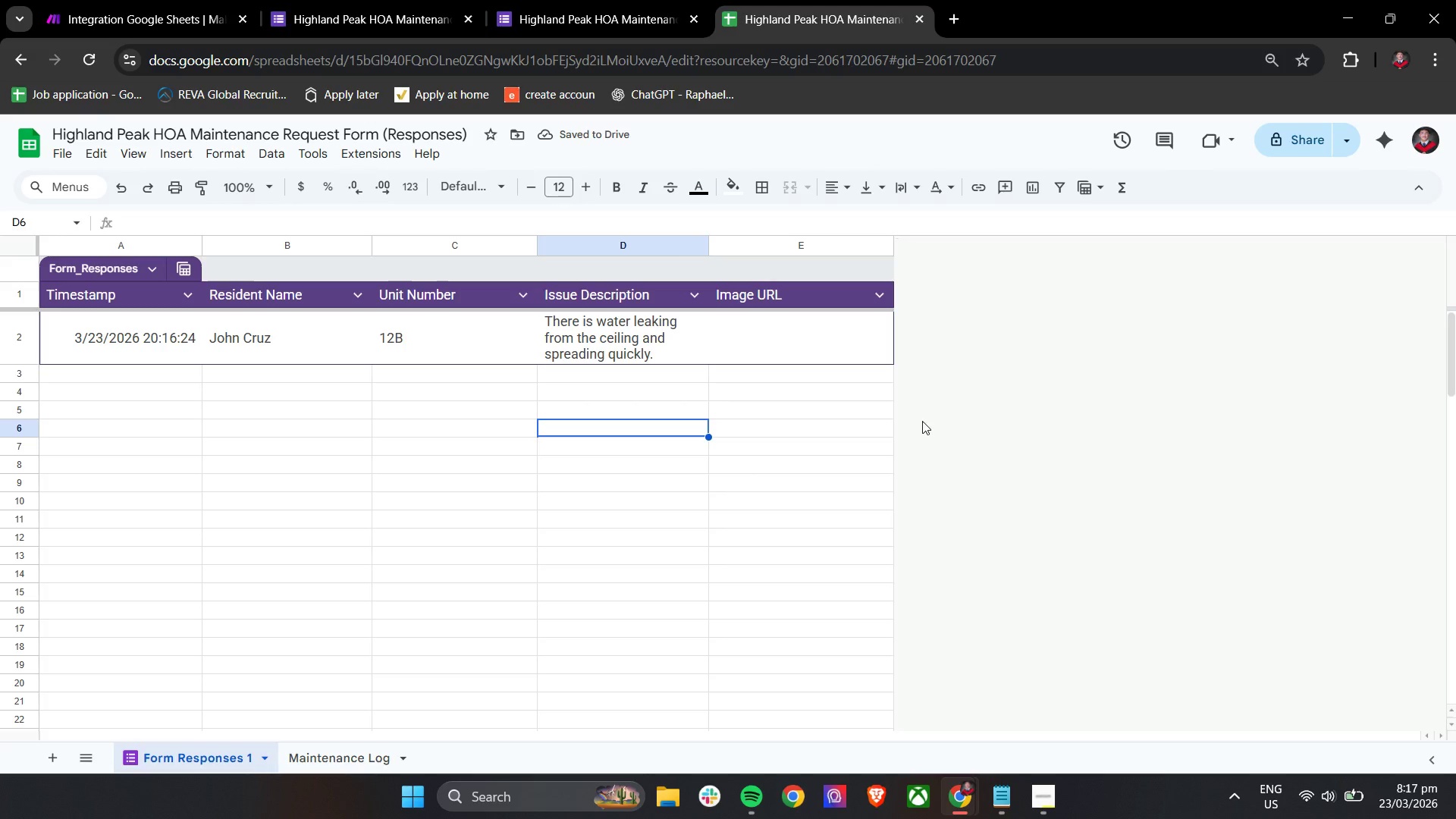 
left_click([555, 0])
 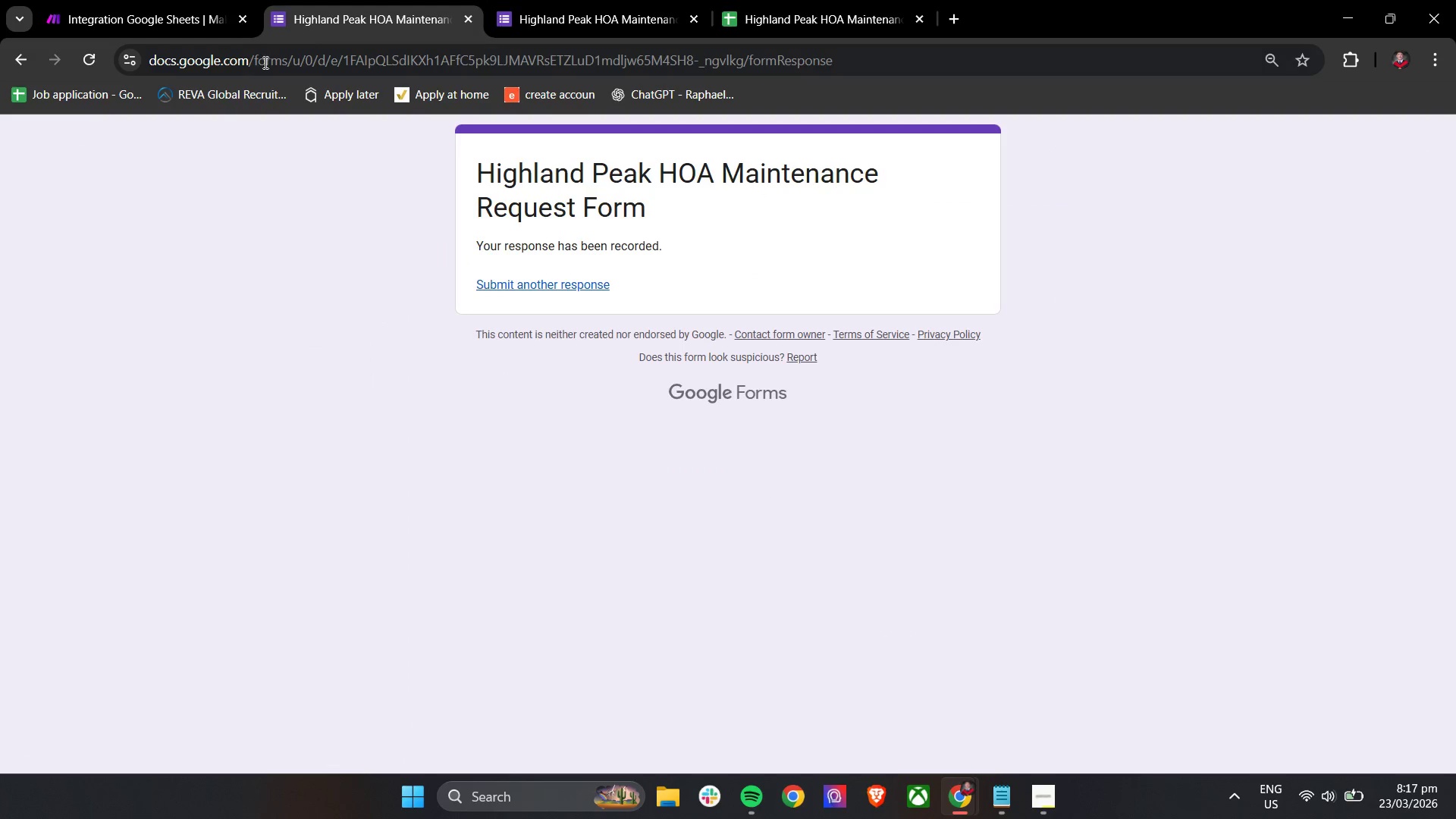 
left_click([770, 0])
 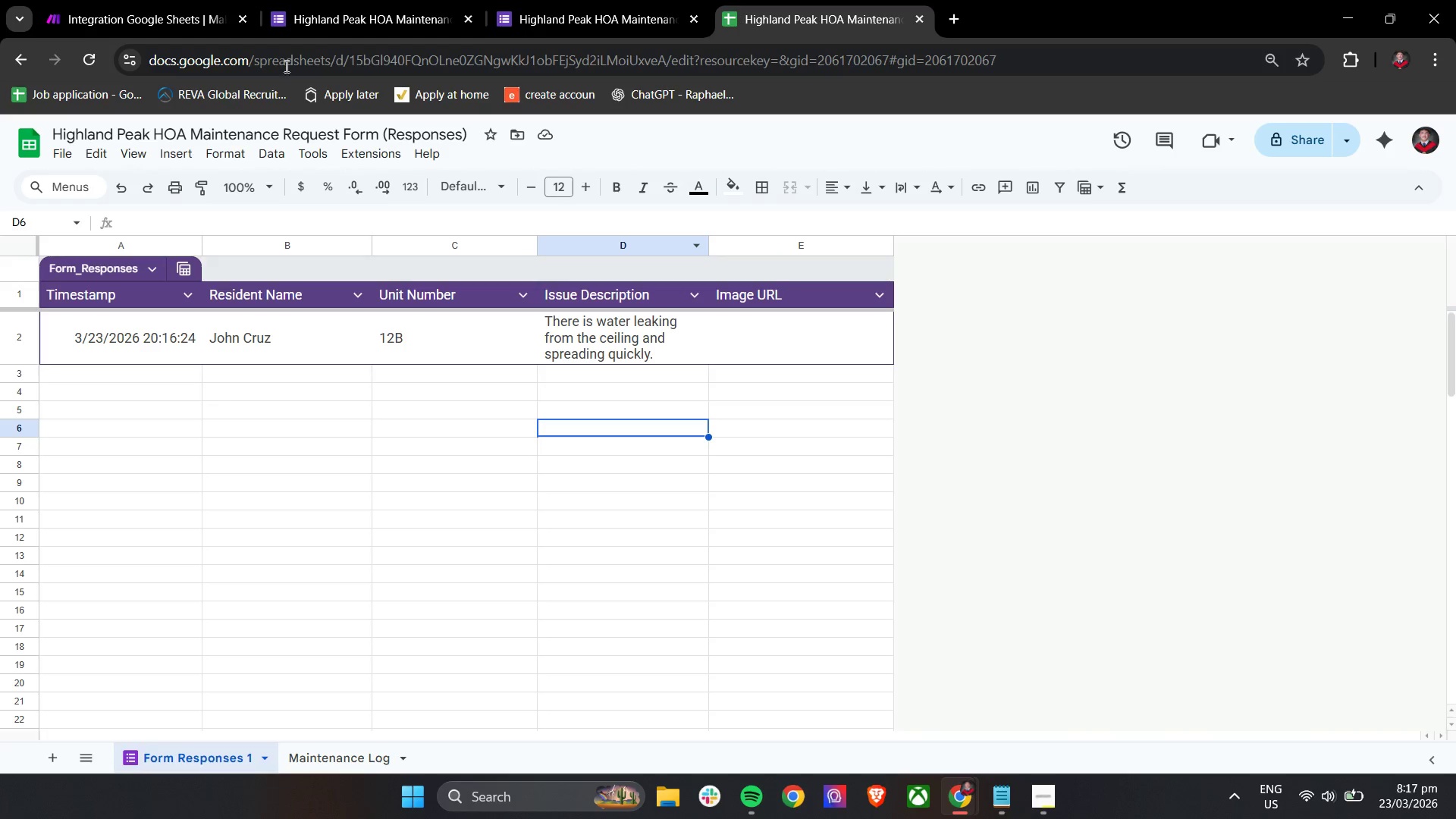 
left_click([140, 0])
 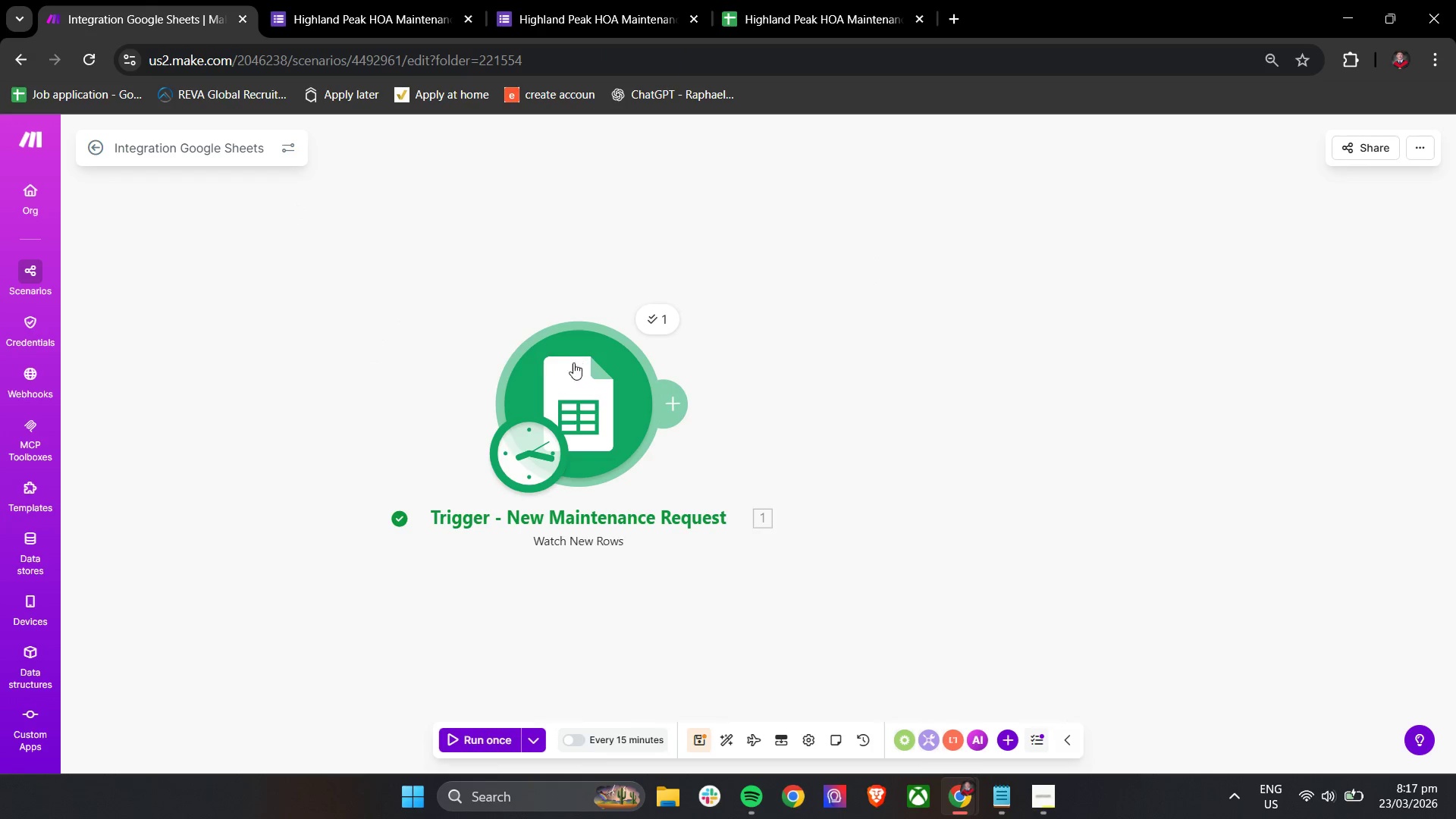 
wait(7.14)
 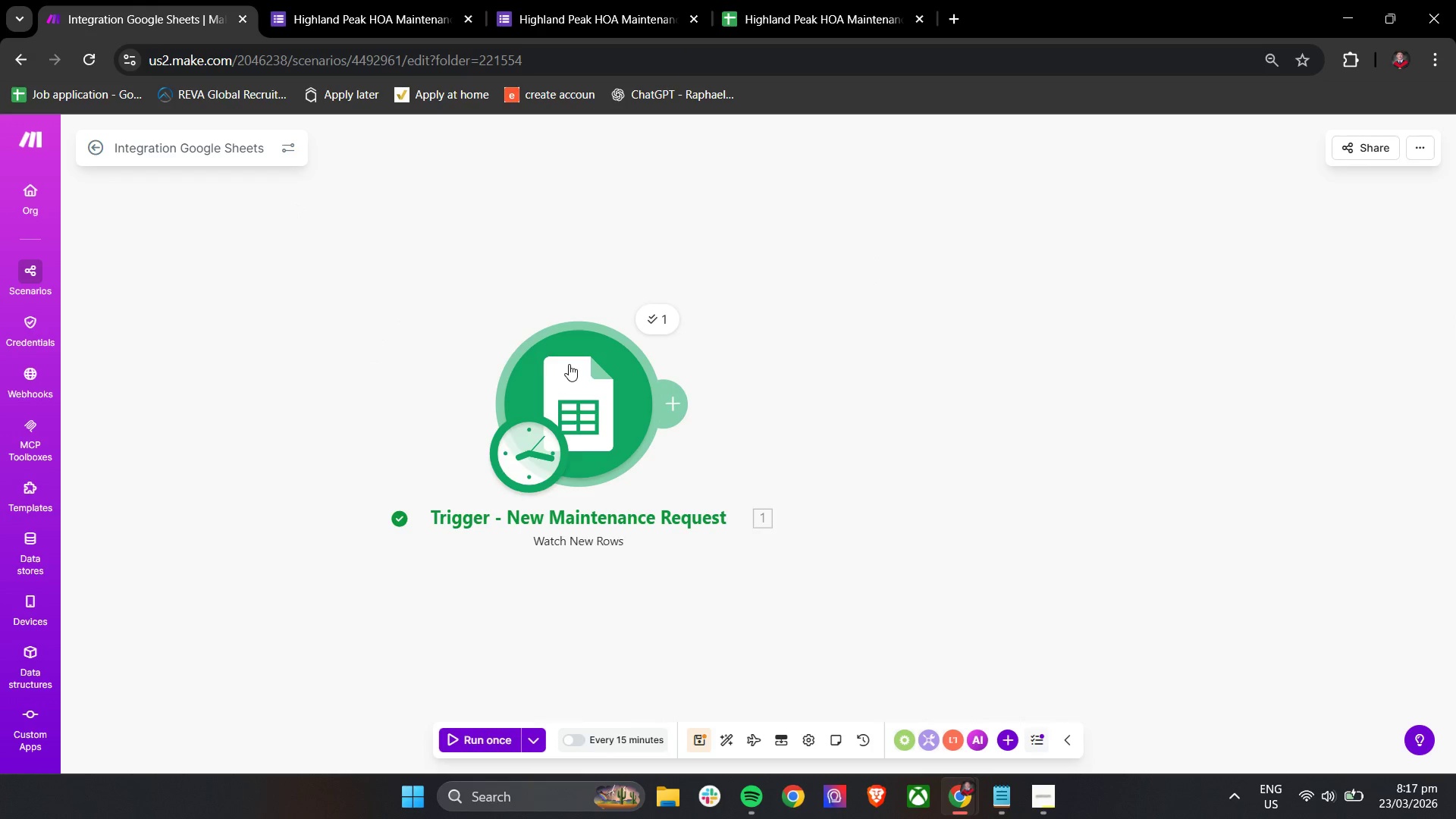 
left_click([677, 401])
 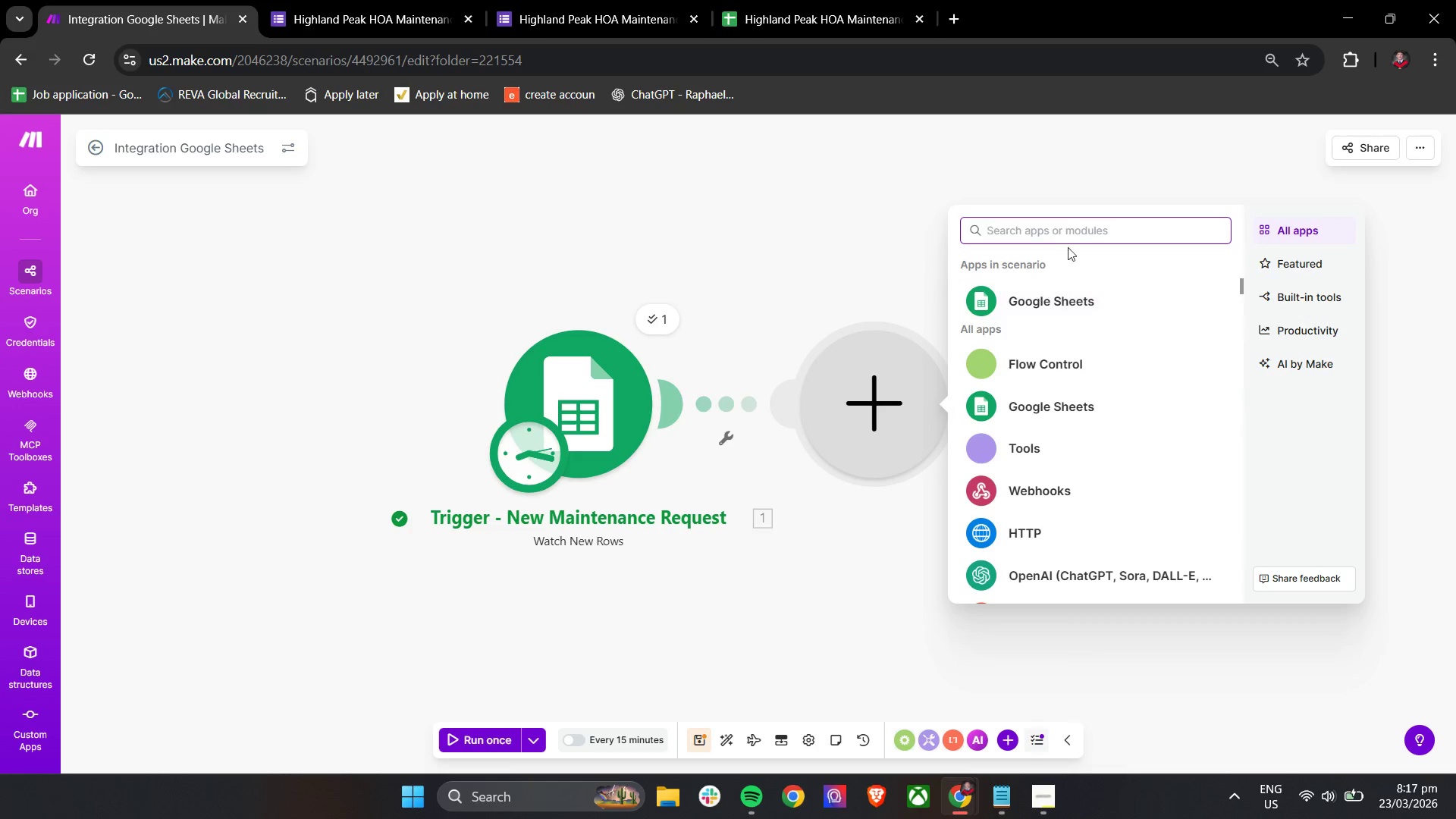 
double_click([1081, 226])
 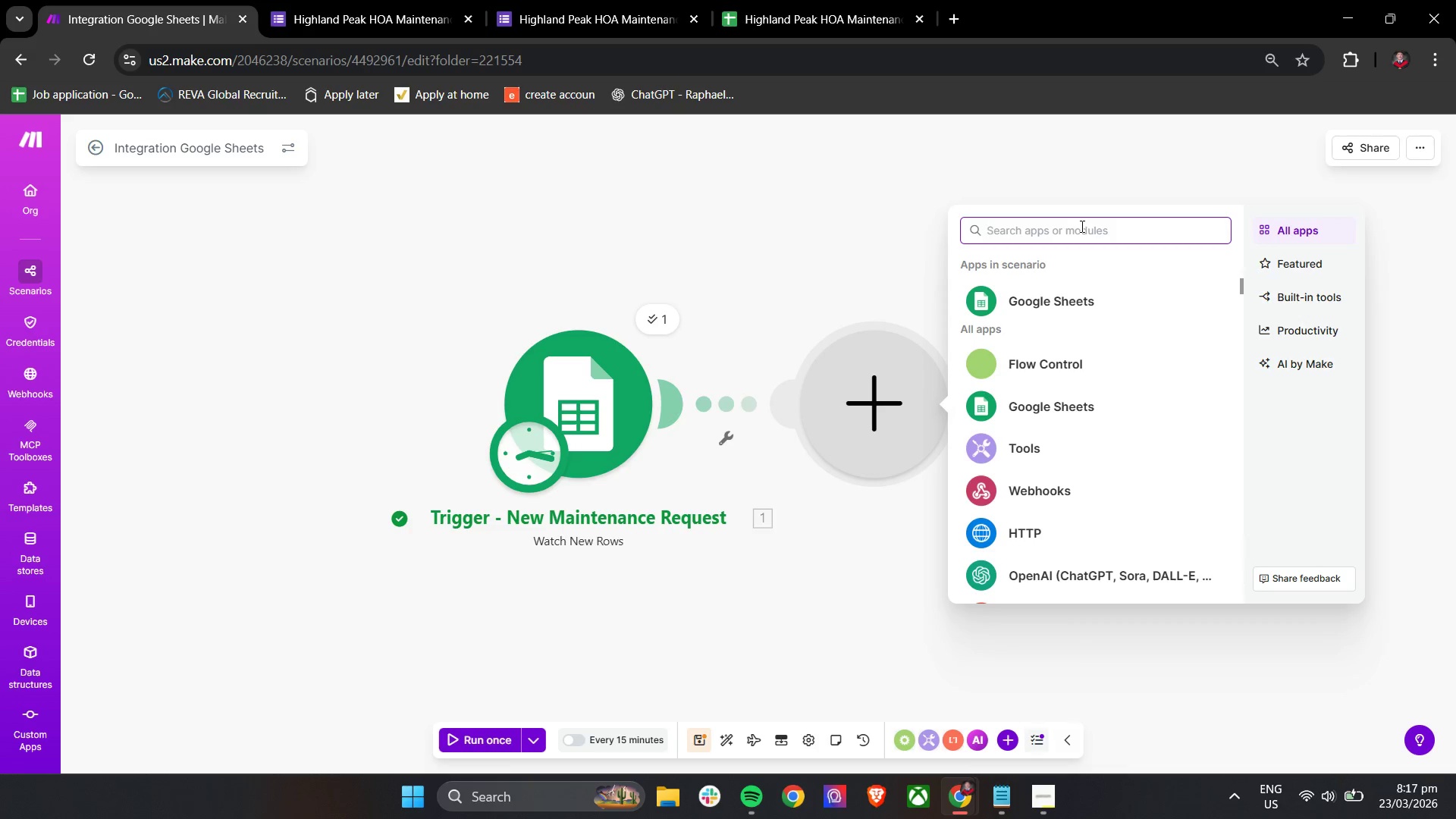 
type(open)
 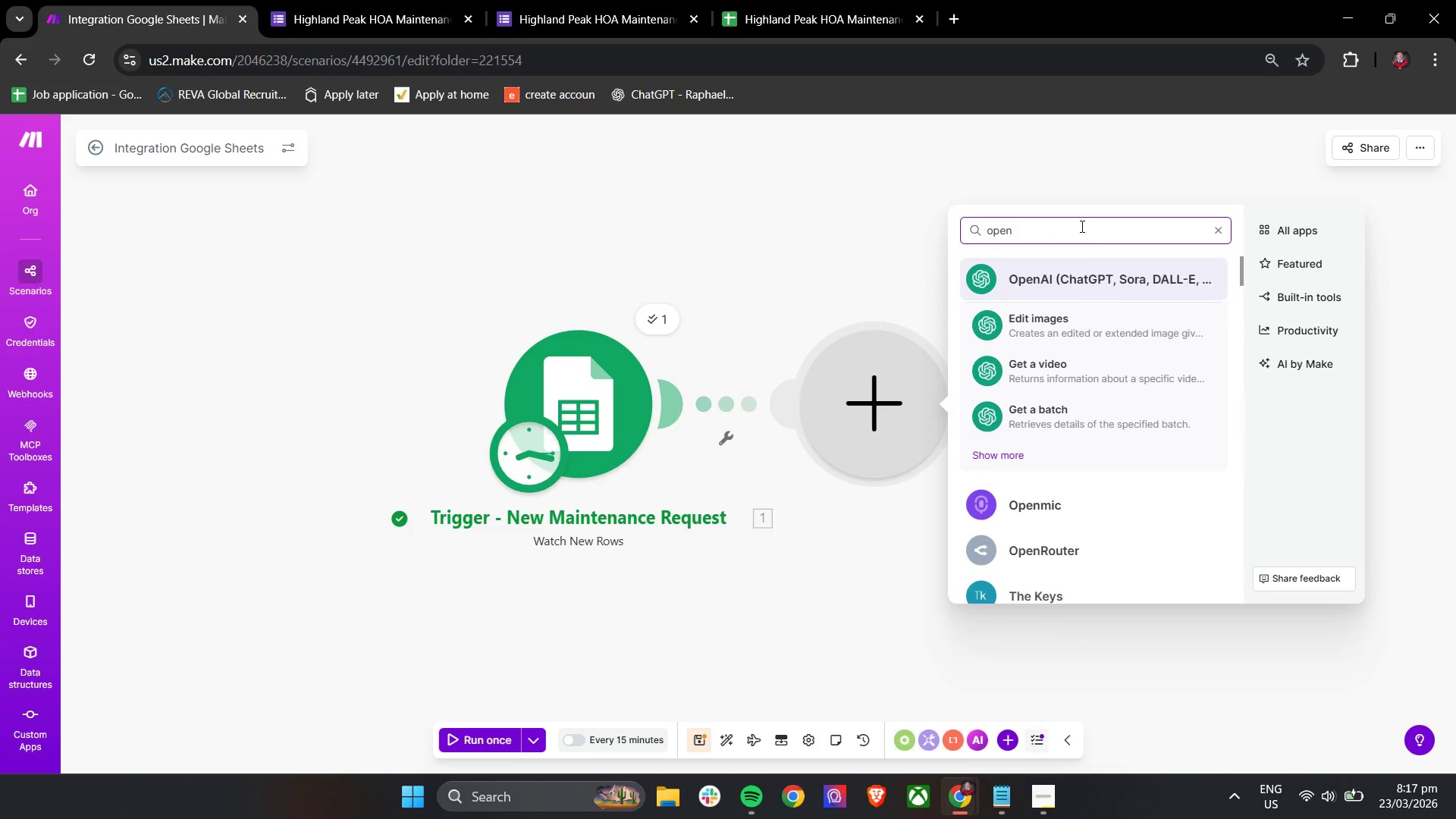 
left_click([1107, 281])
 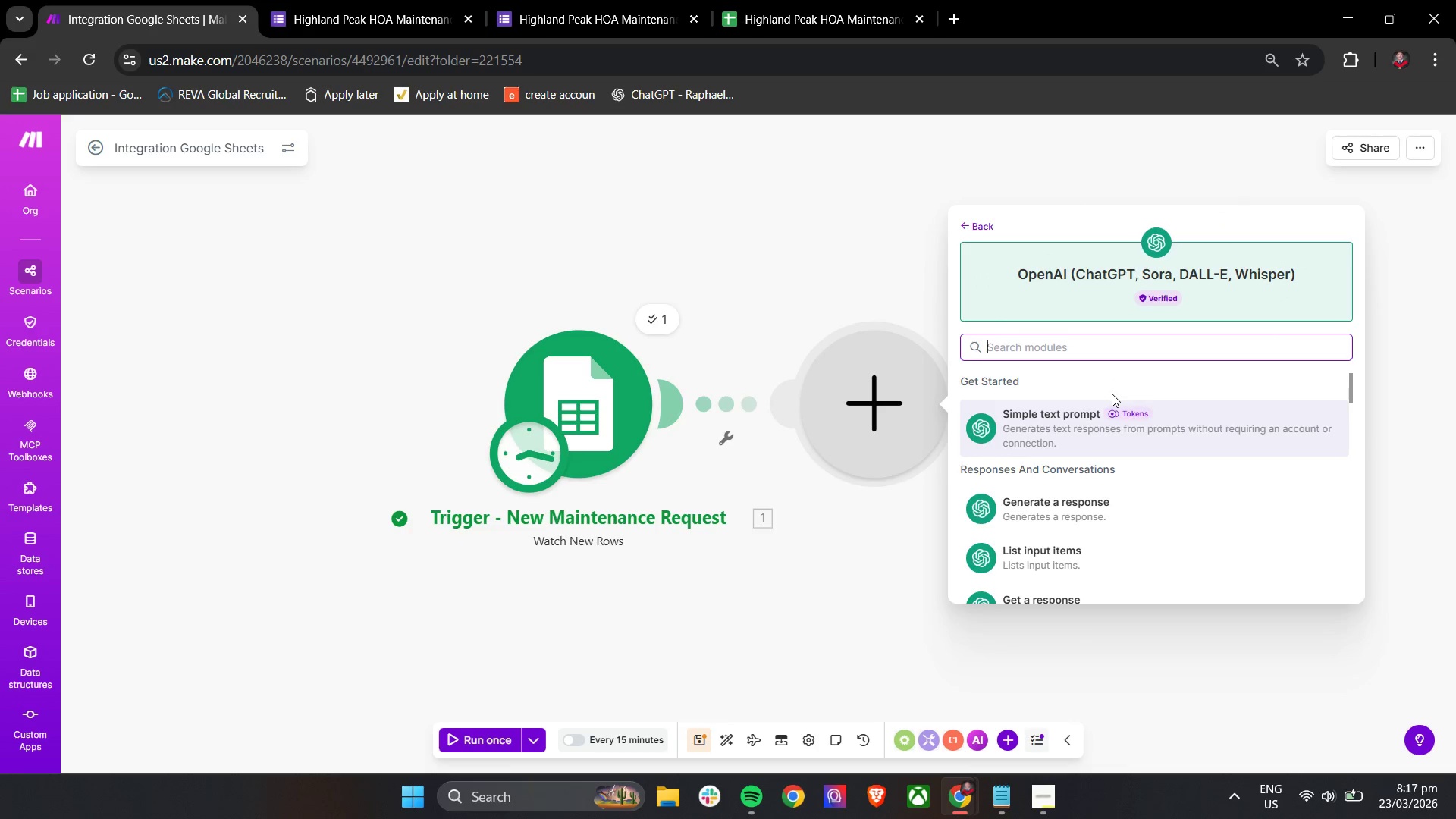 
scroll: coordinate [1113, 460], scroll_direction: down, amount: 3.0
 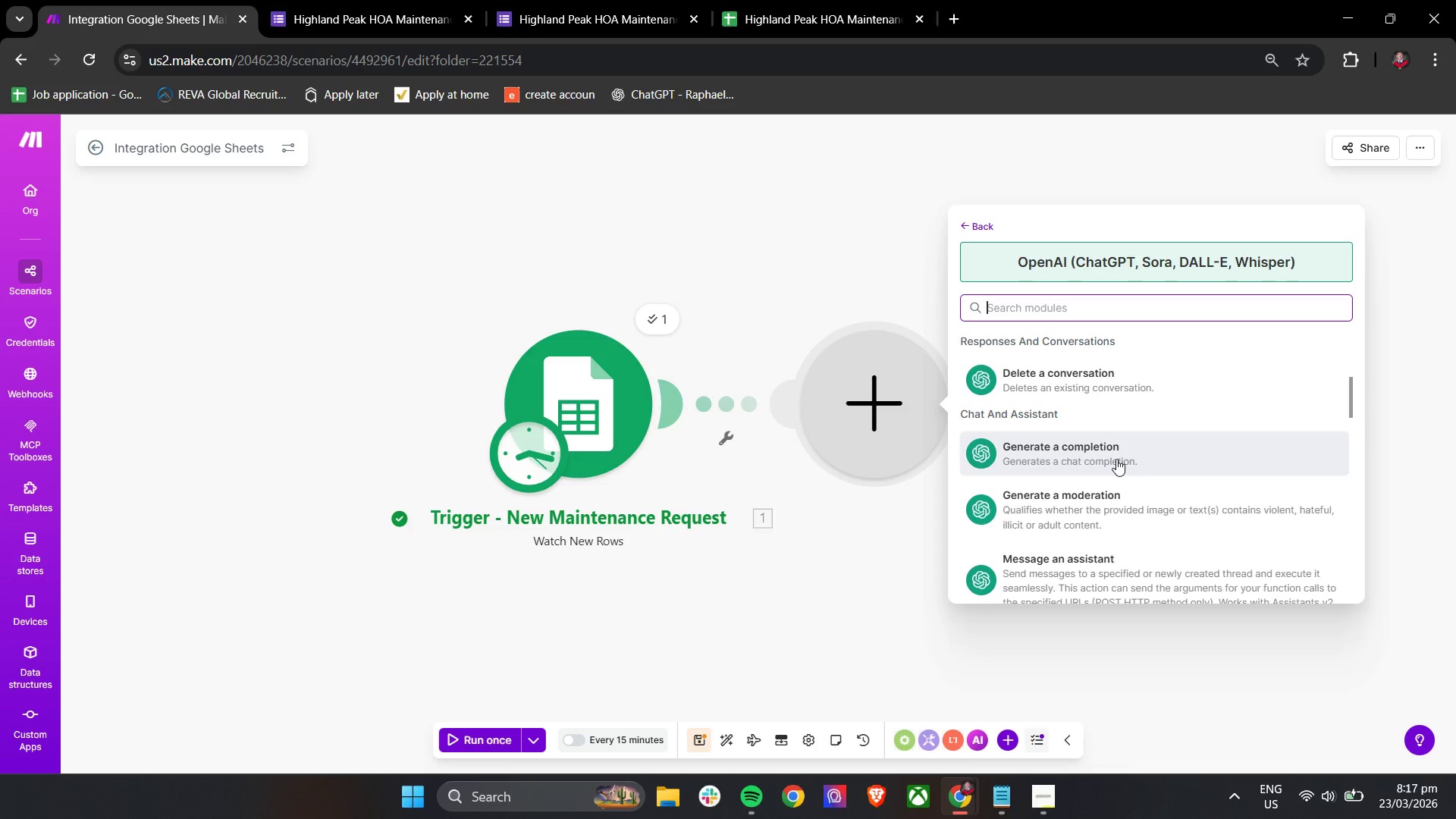 
wait(5.86)
 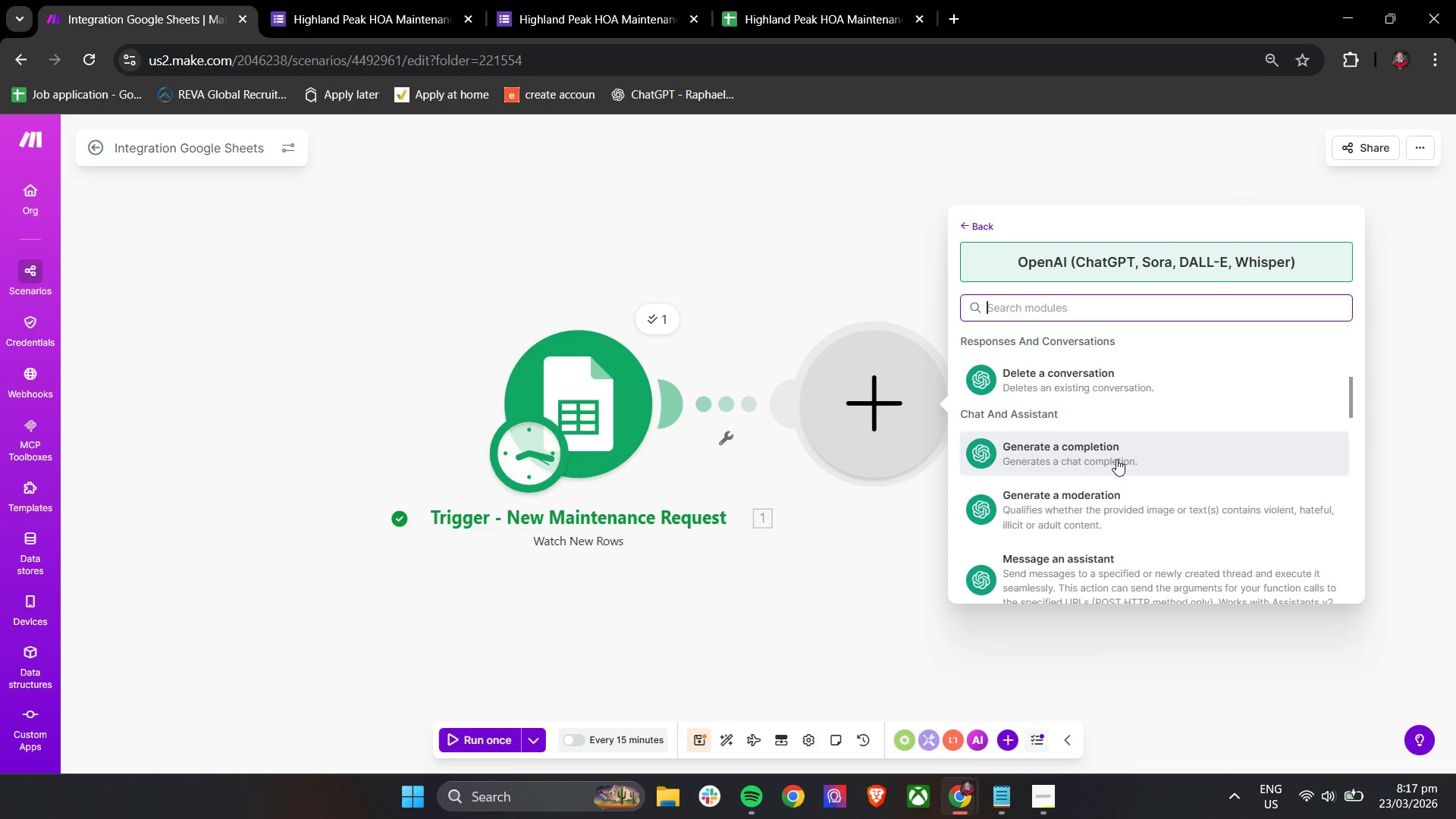 
type(Generate)
 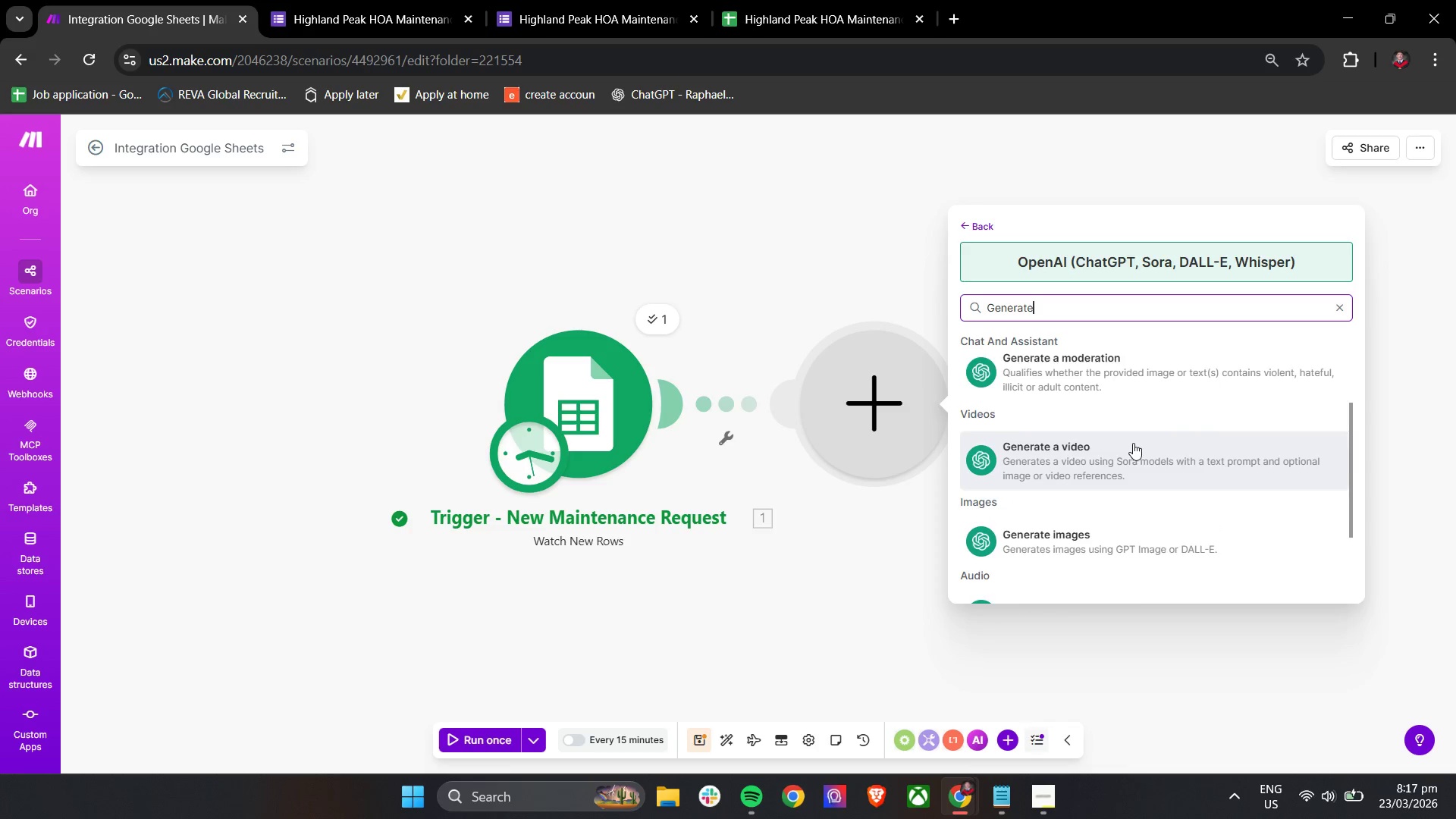 
scroll: coordinate [1133, 443], scroll_direction: down, amount: 2.0
 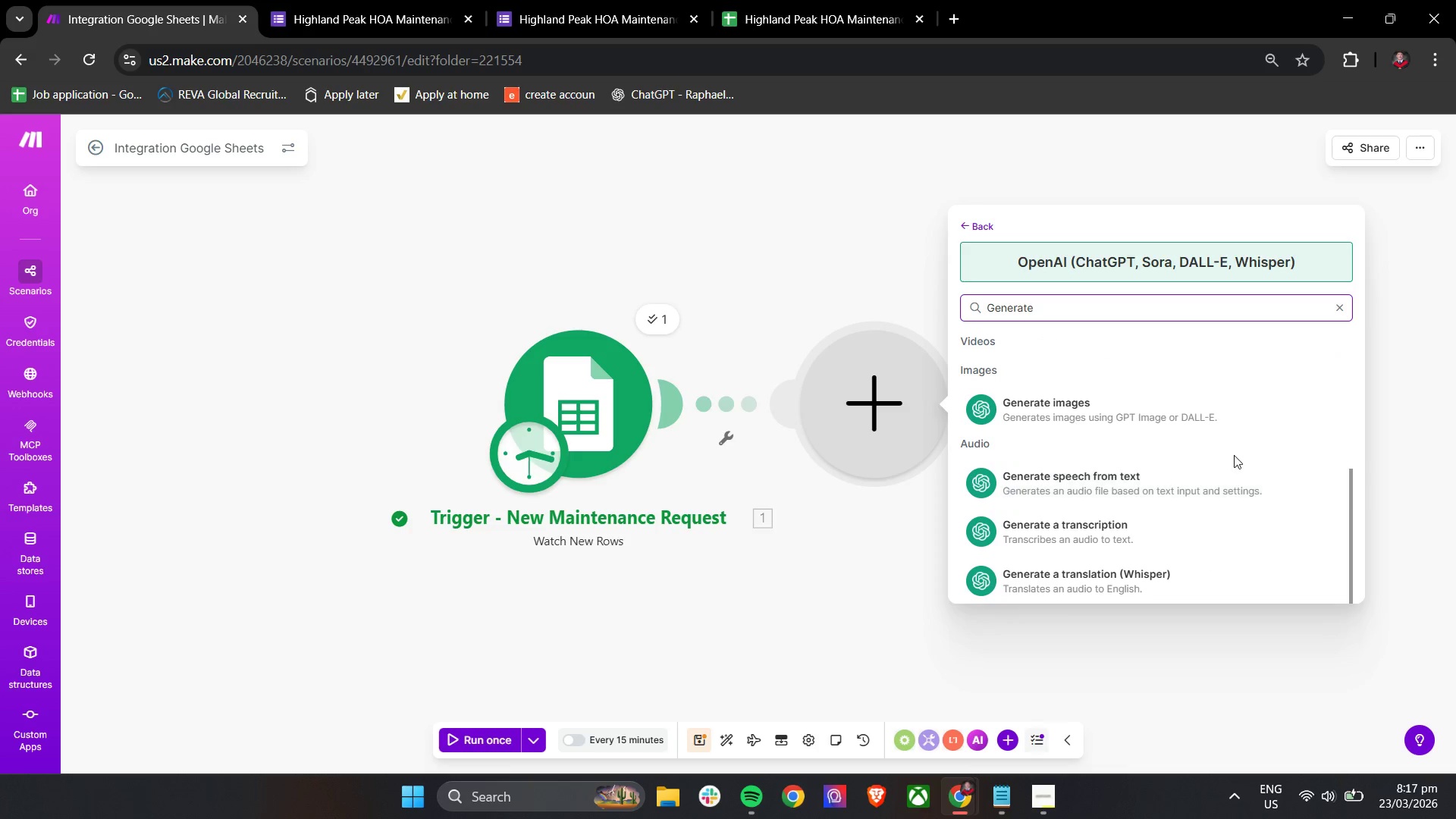 
scroll: coordinate [1213, 480], scroll_direction: up, amount: 5.0
 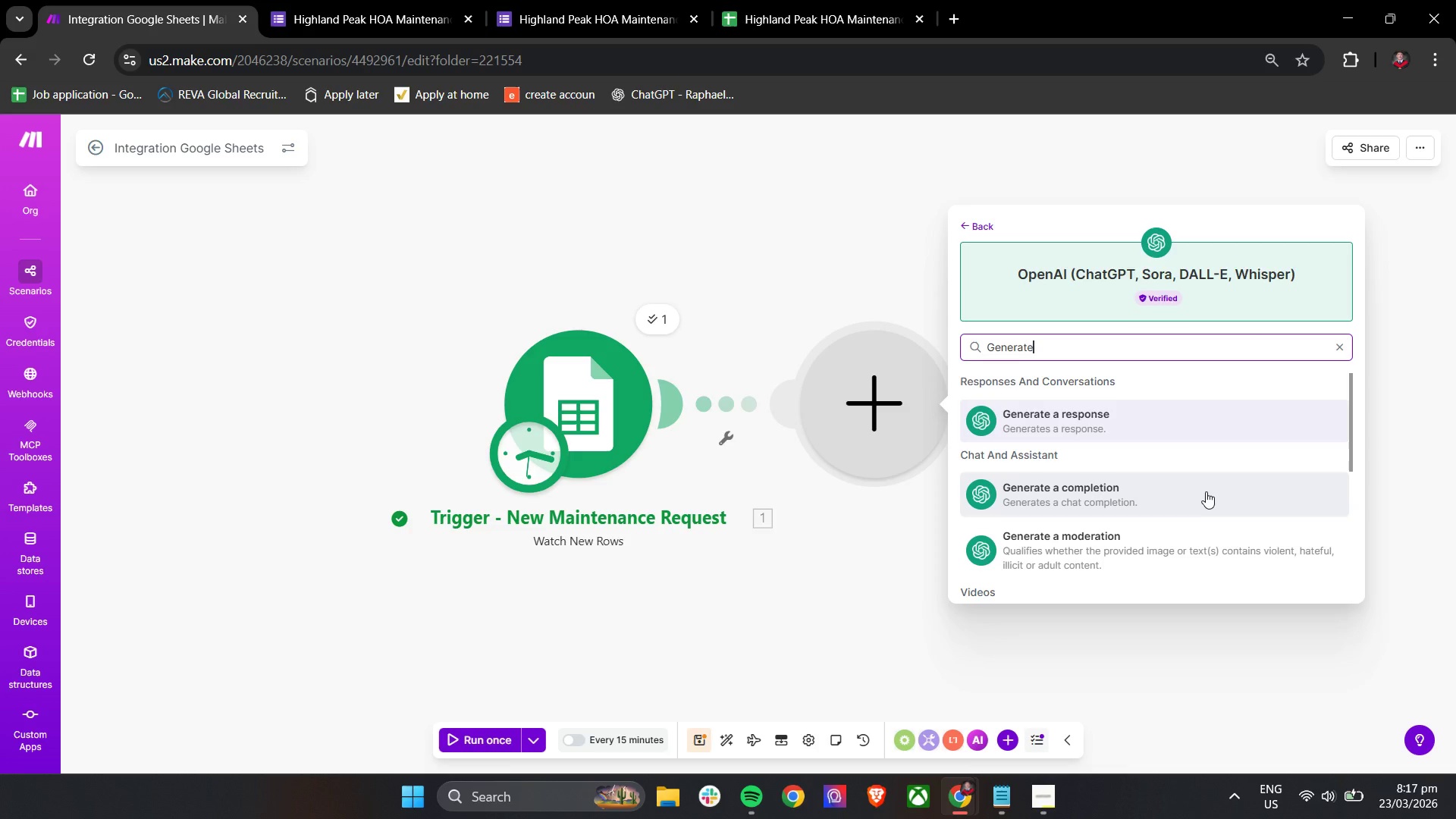 
left_click([1206, 492])
 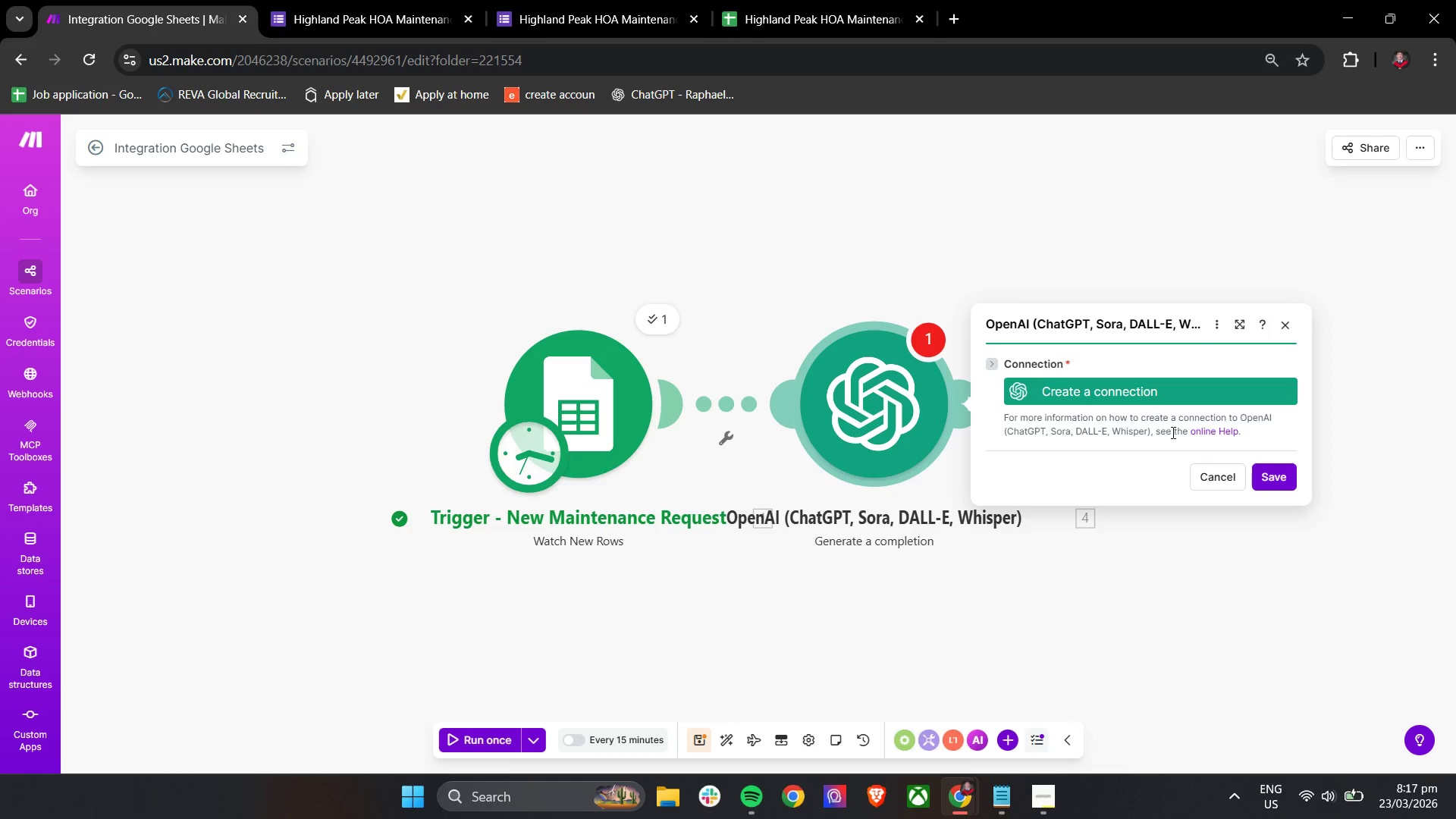 
left_click([1181, 391])
 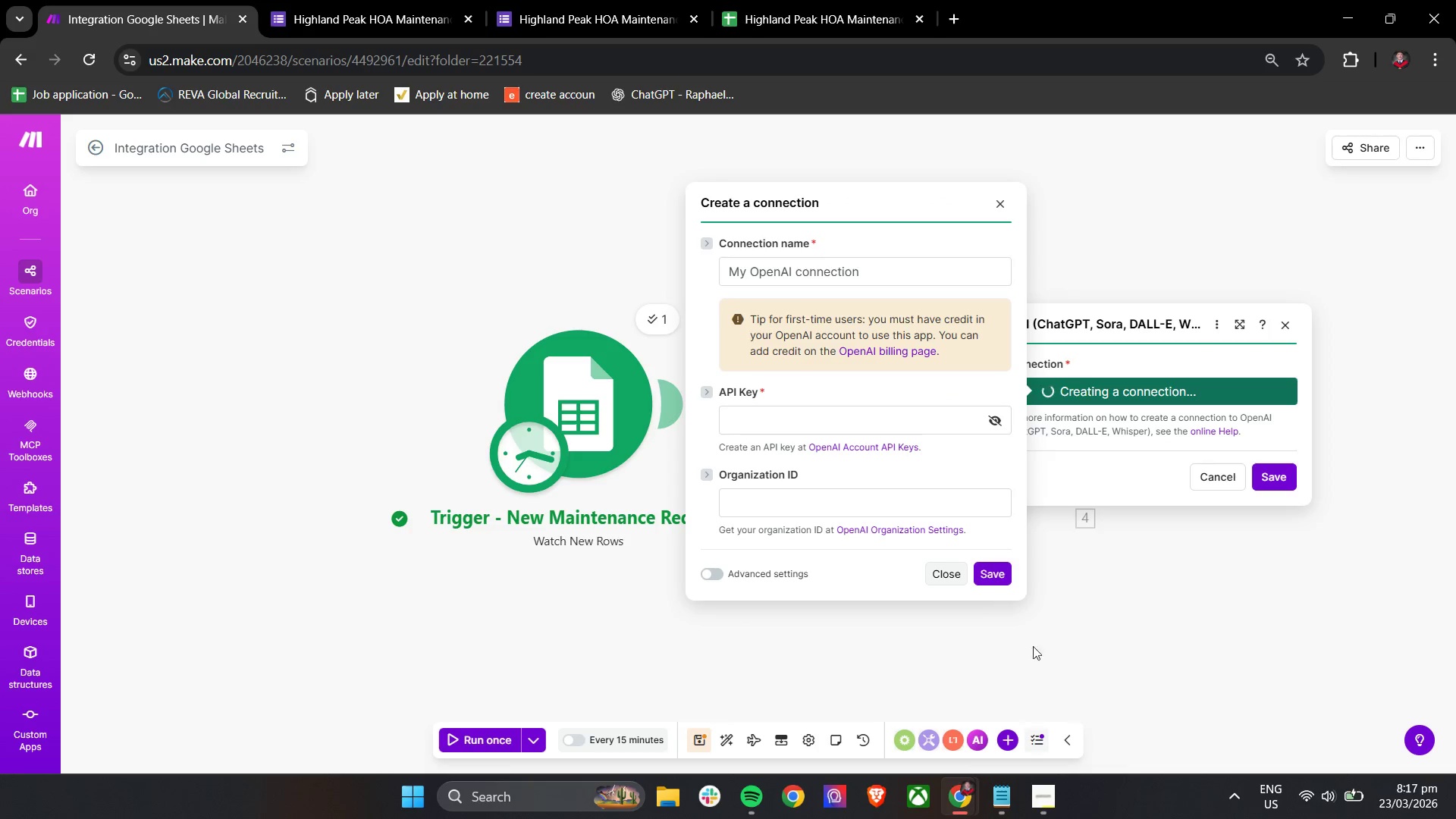 
left_click([997, 796])
 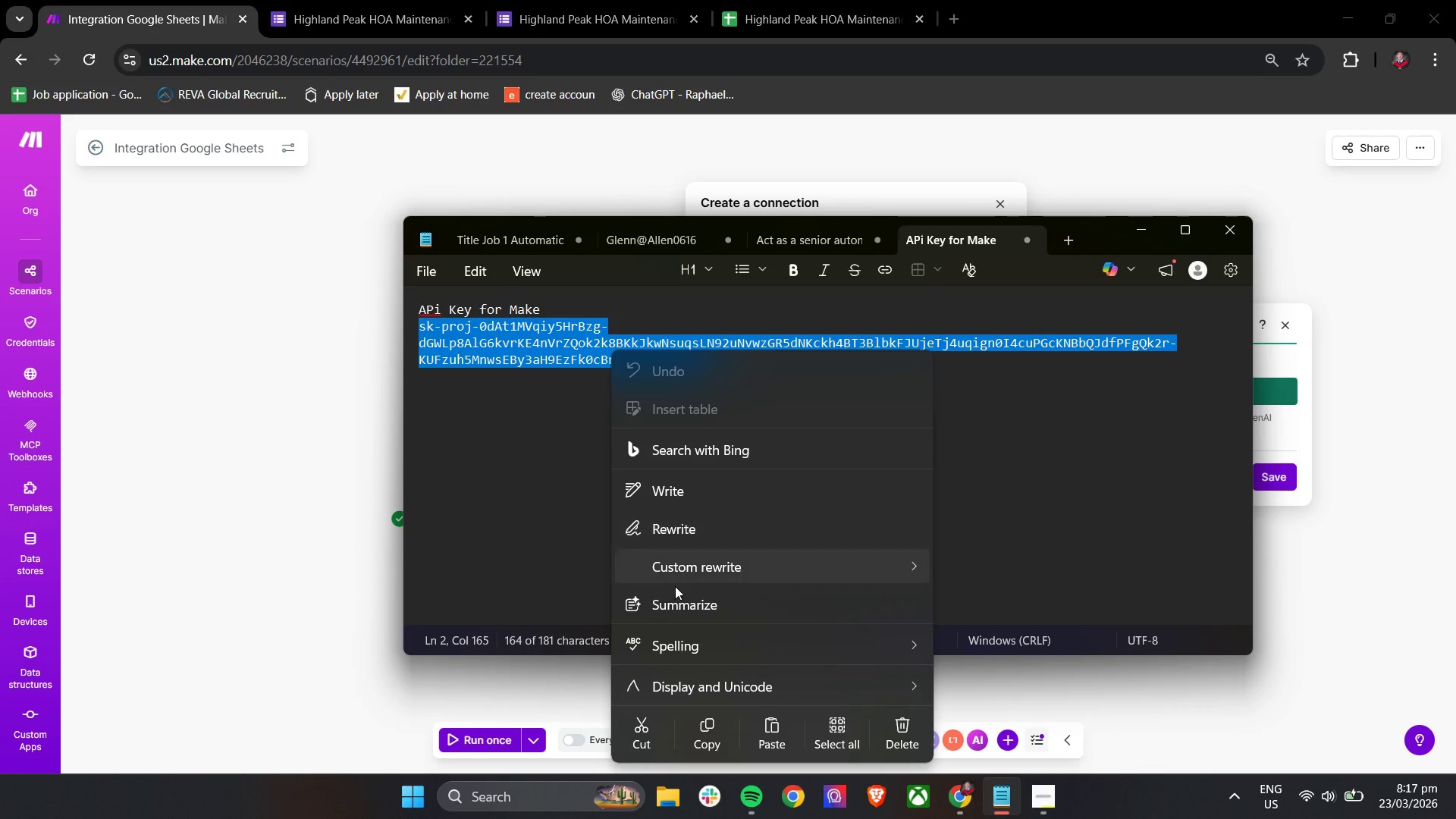 
left_click([712, 726])
 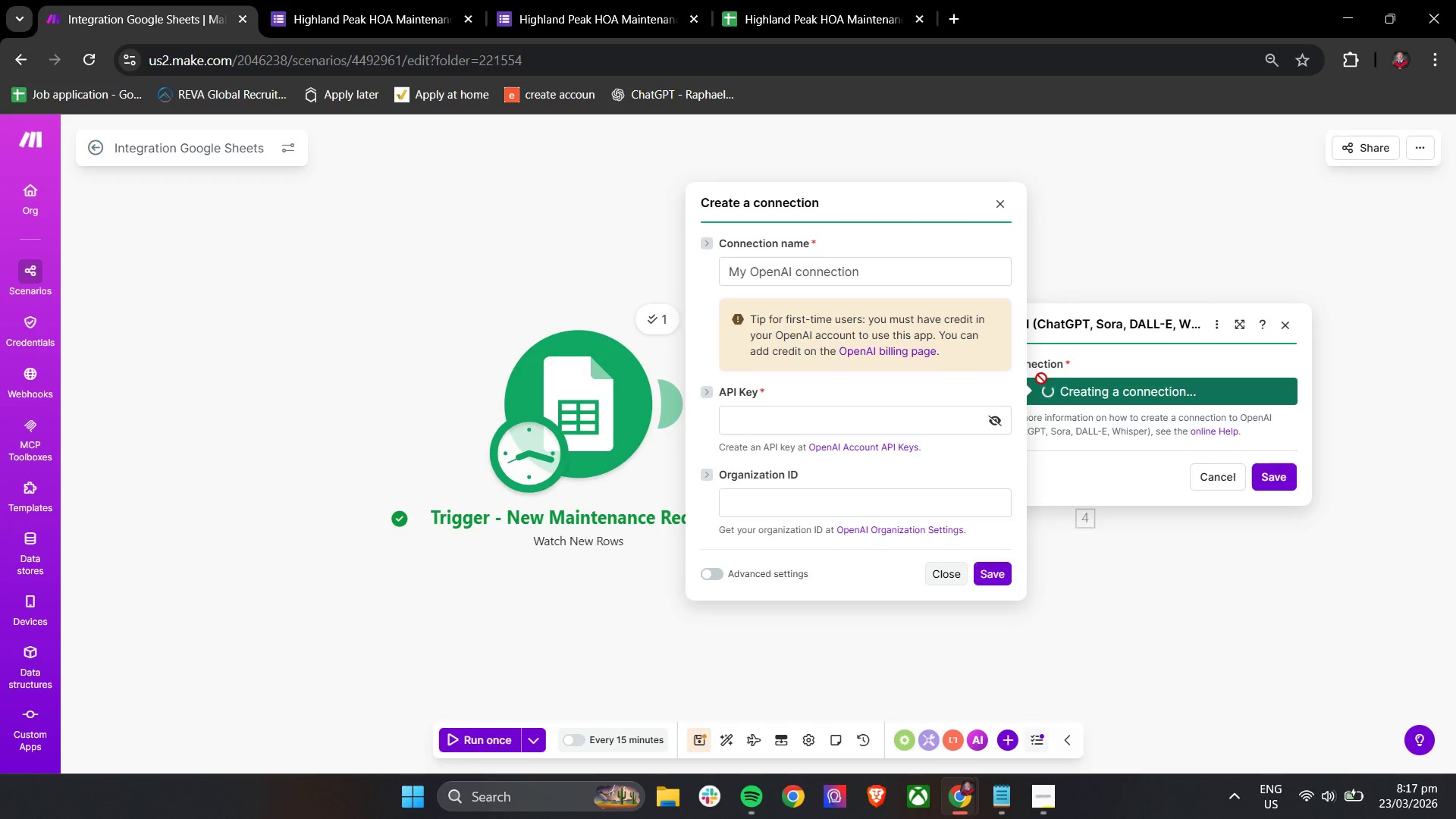 
left_click([902, 426])
 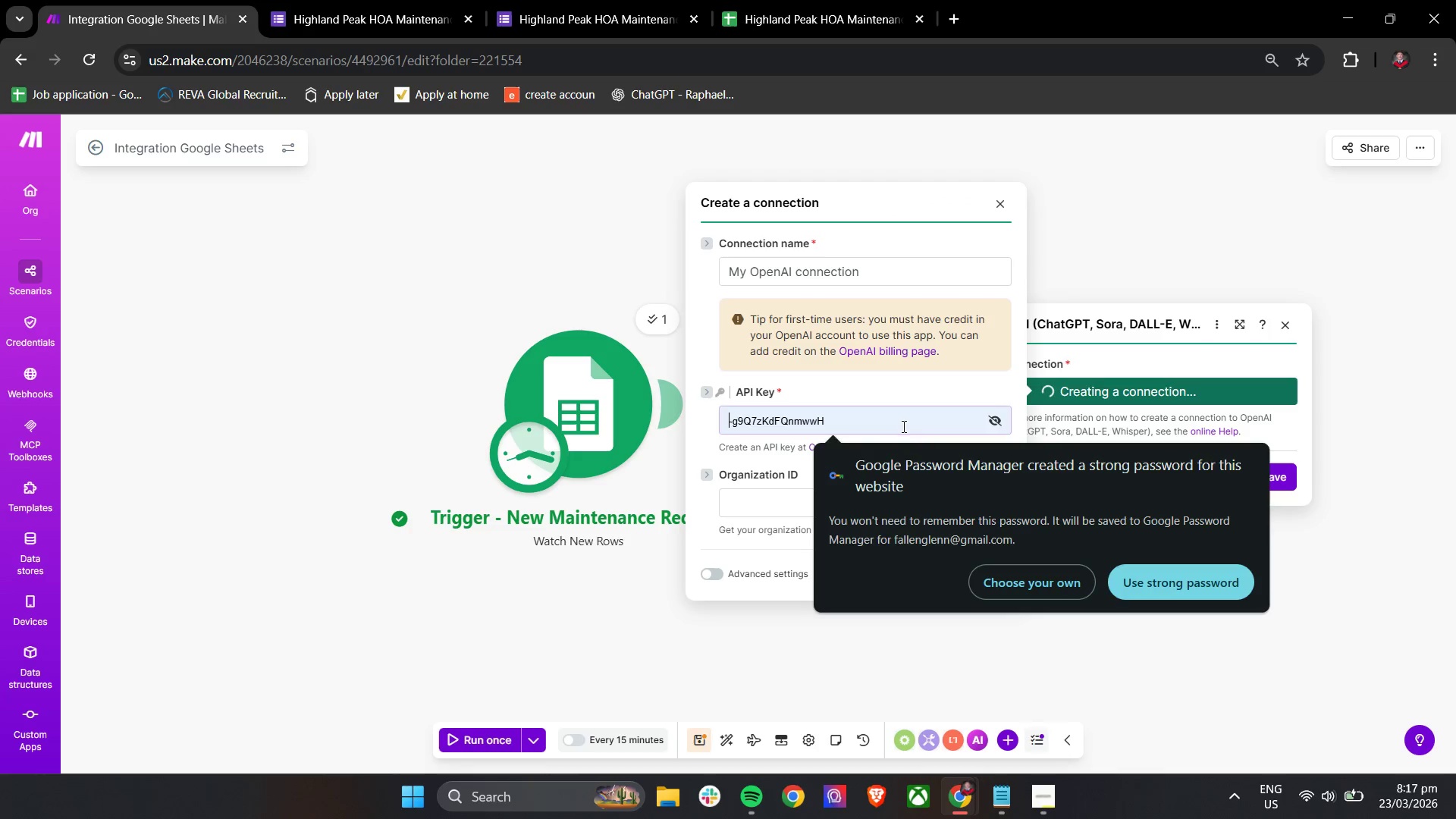 
key(Control+ControlLeft)
 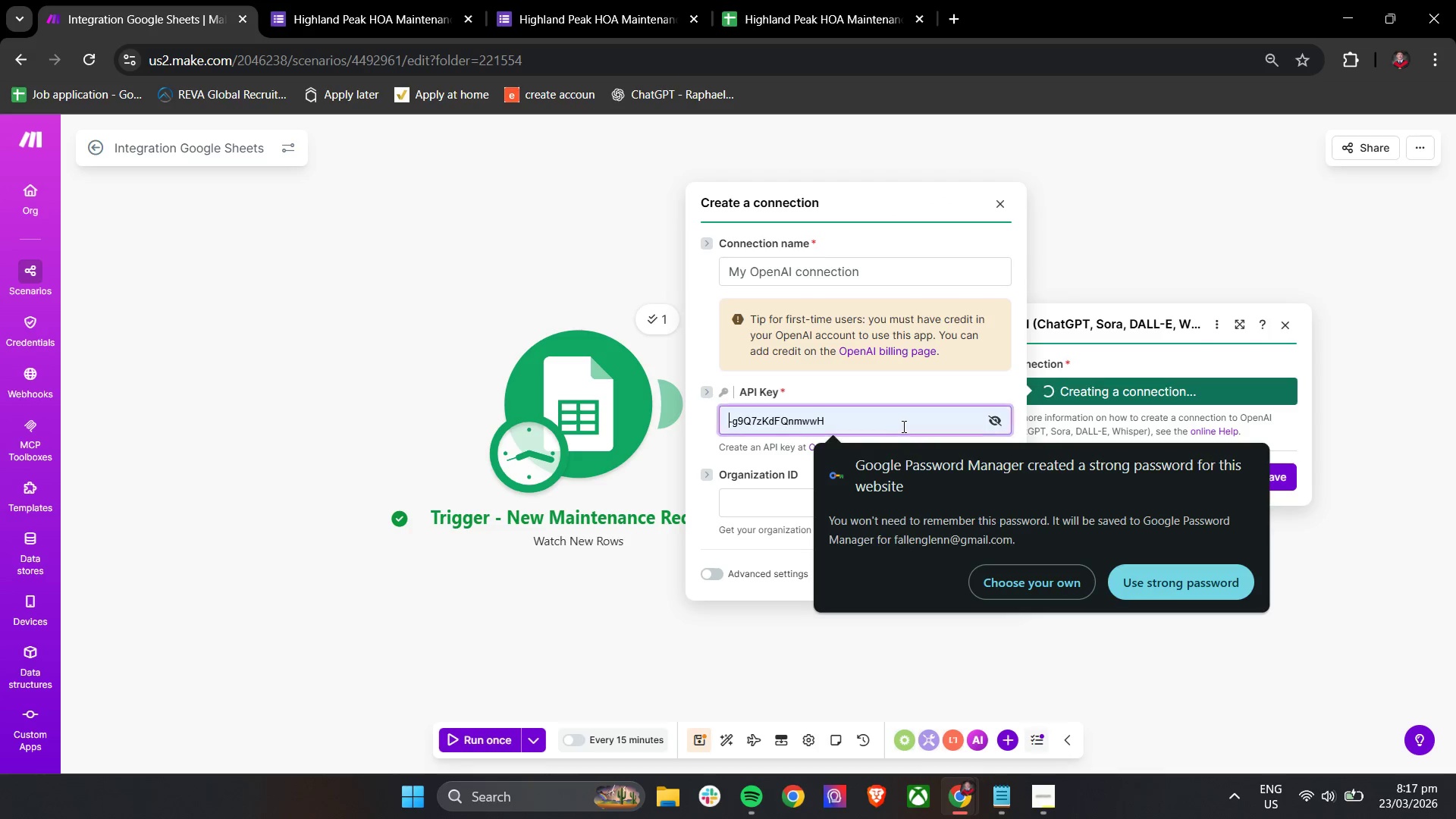 
key(Control+V)
 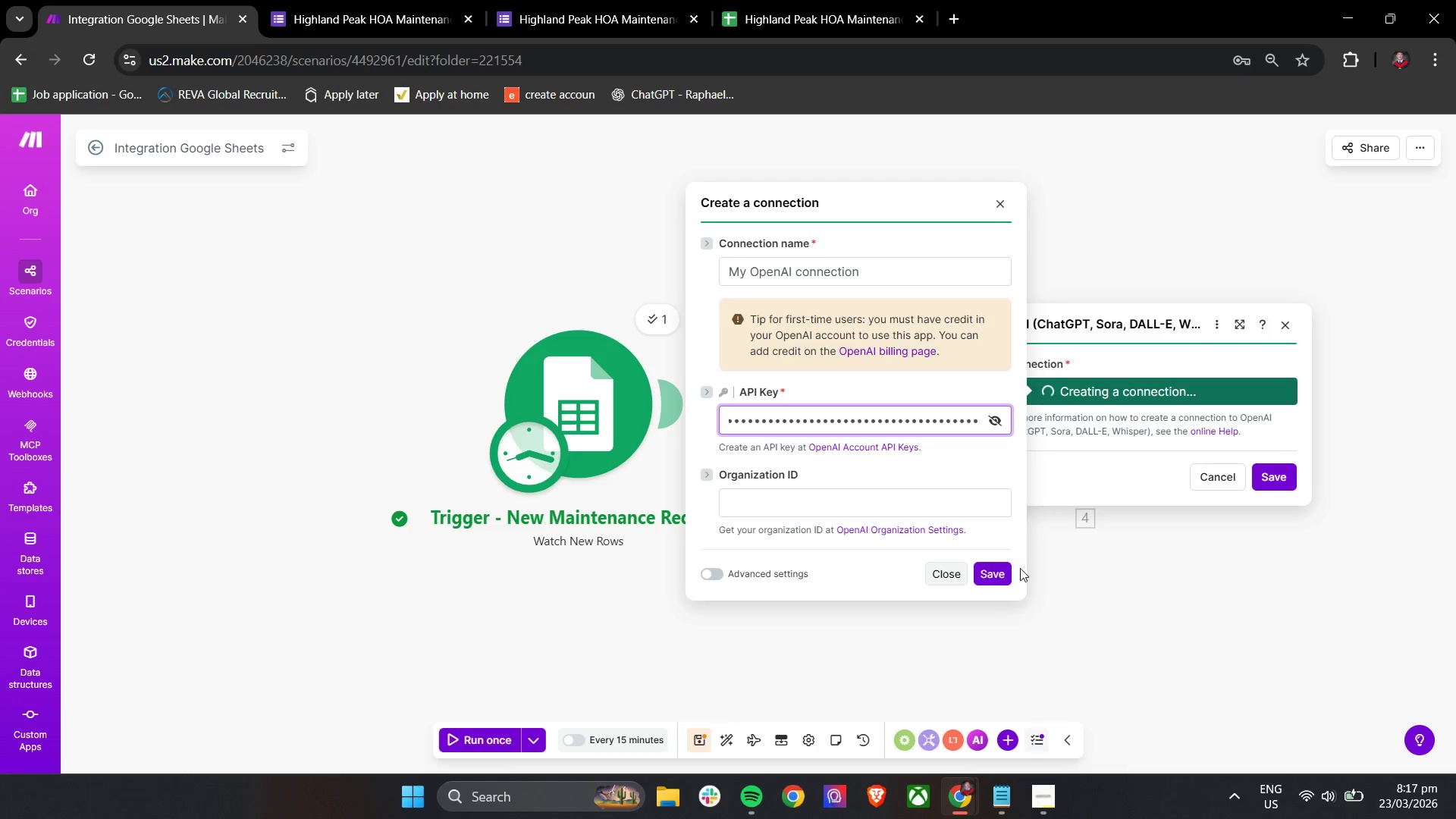 
left_click([998, 574])
 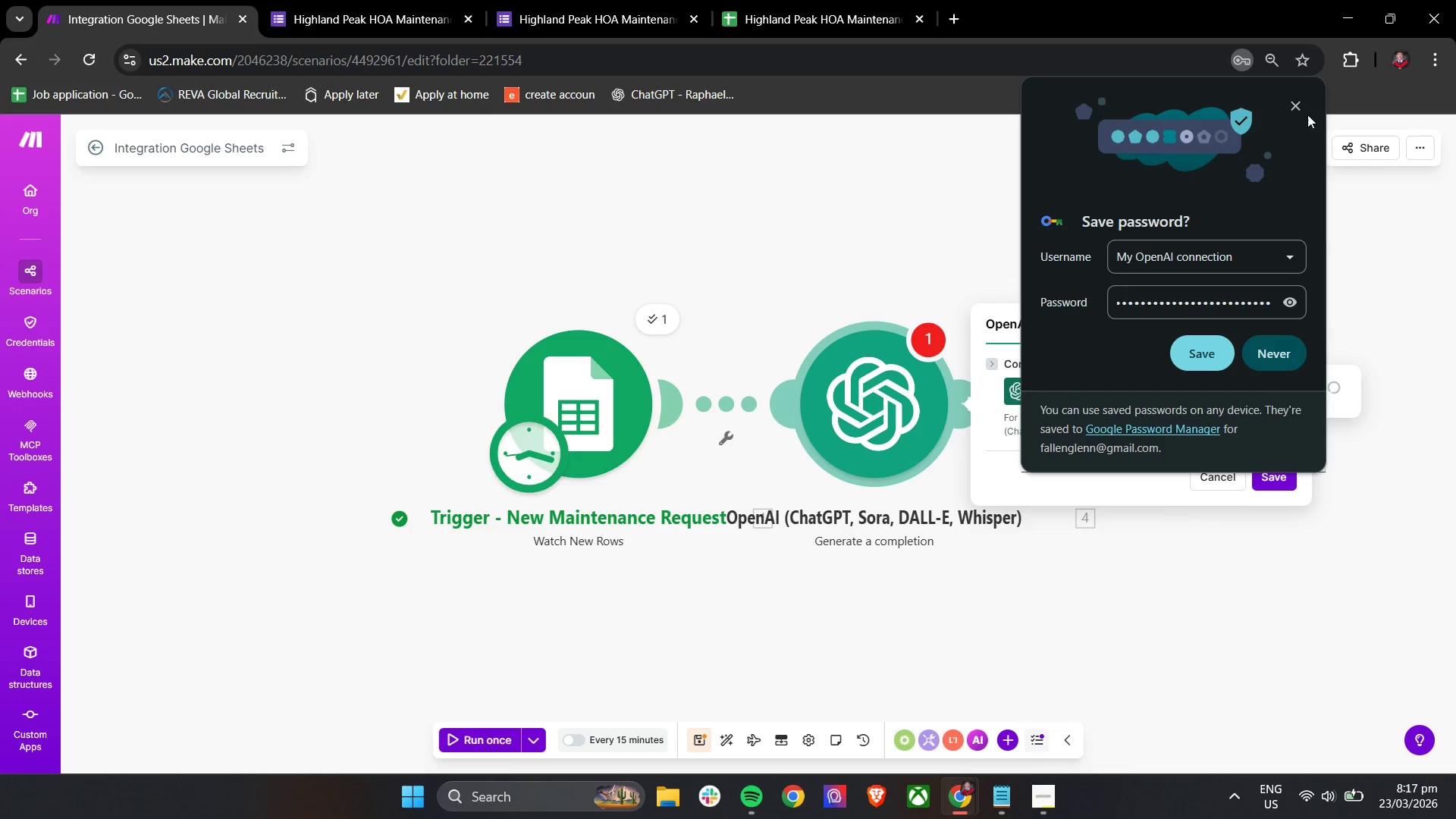 
left_click([1297, 105])
 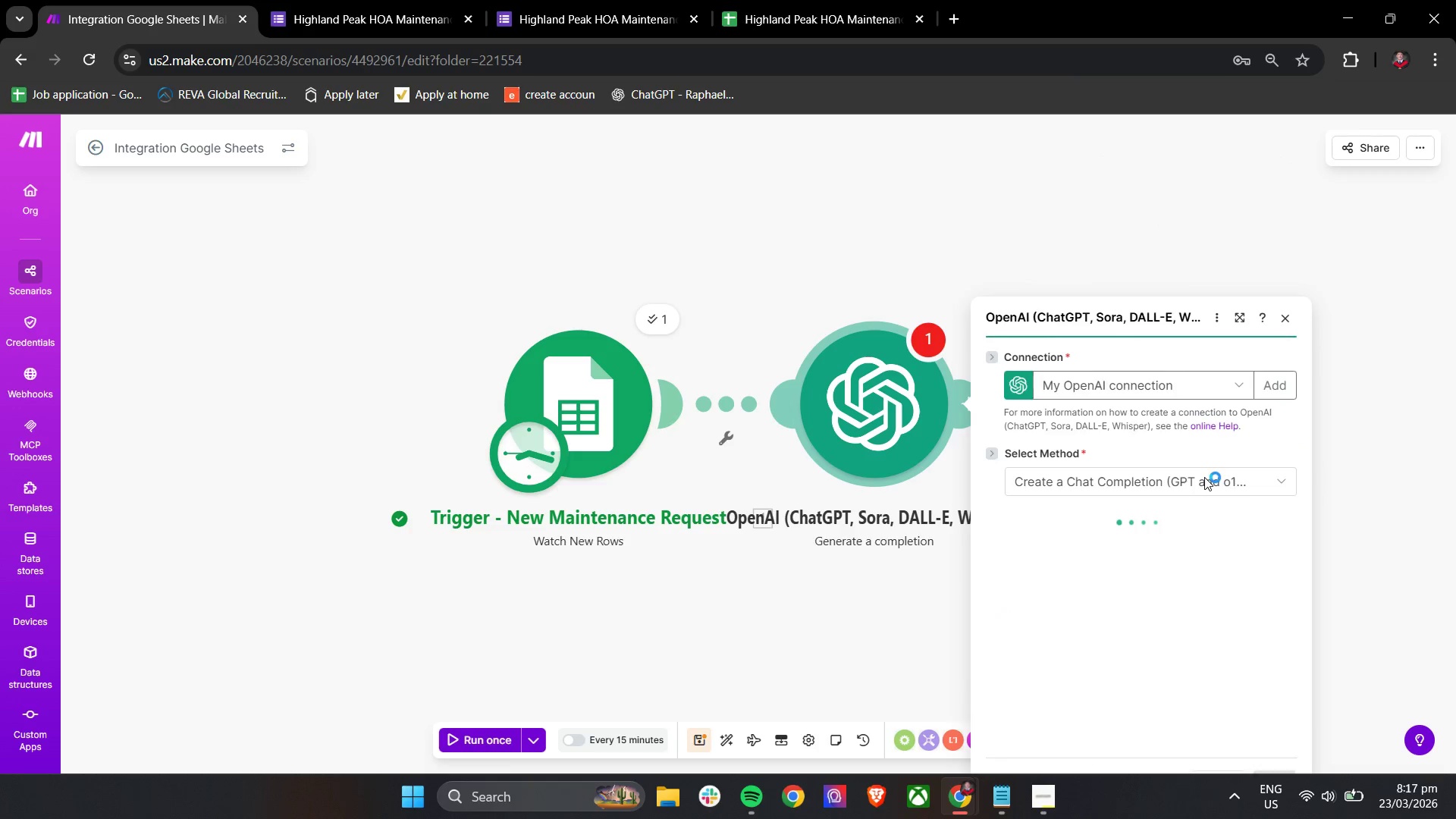 
mouse_move([1094, 491])
 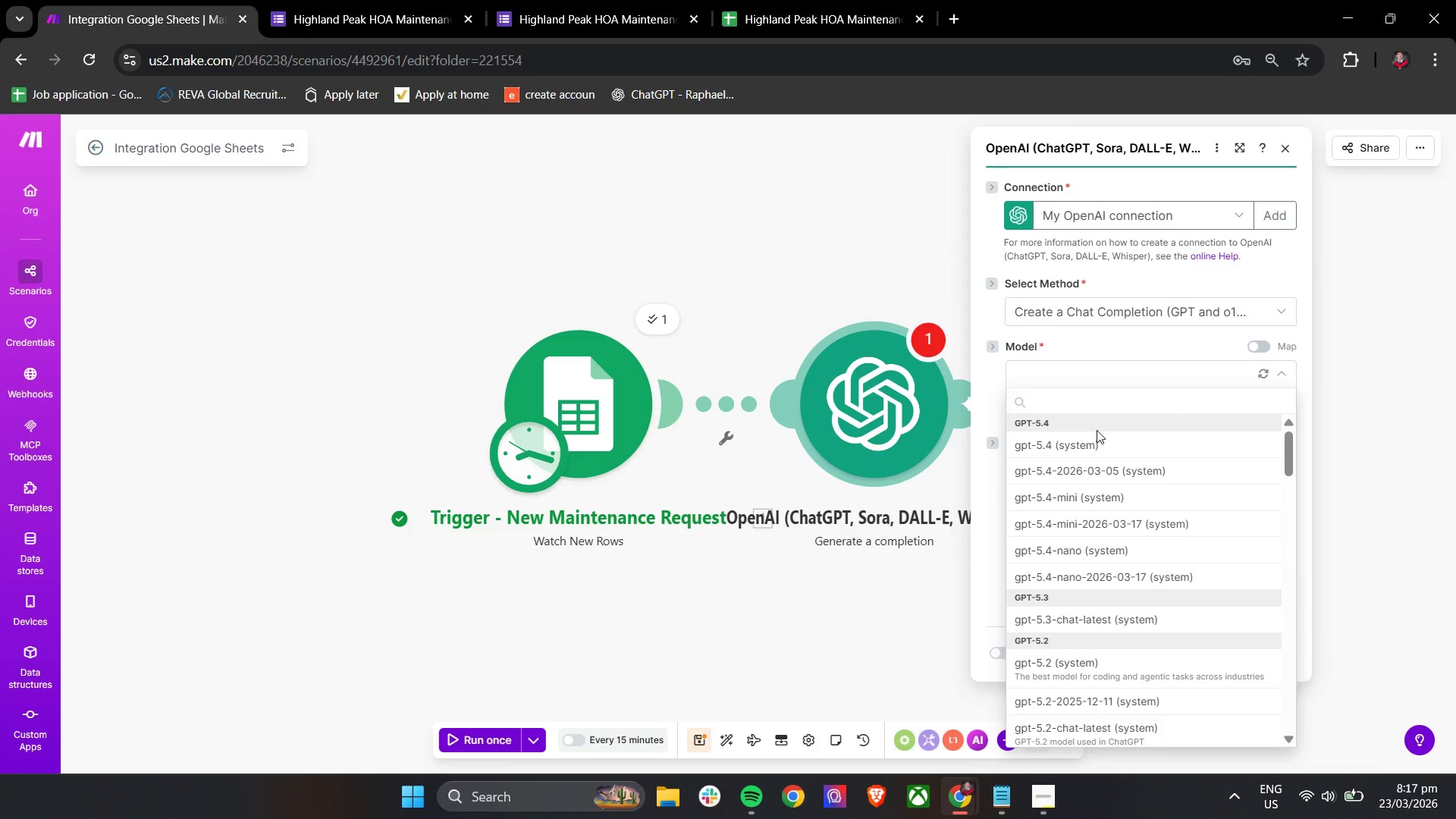 
key(4)
 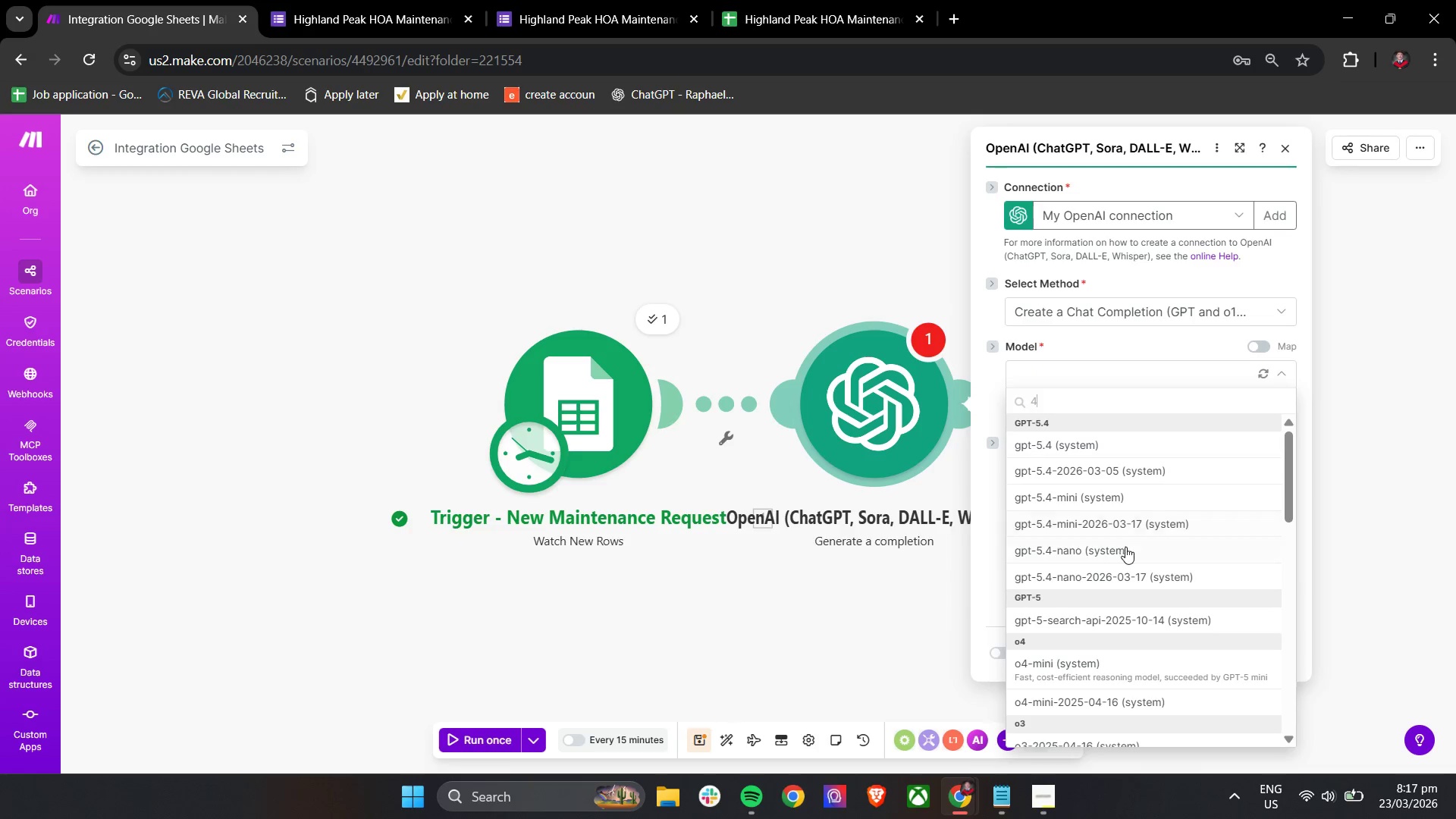 
scroll: coordinate [1128, 662], scroll_direction: down, amount: 6.0
 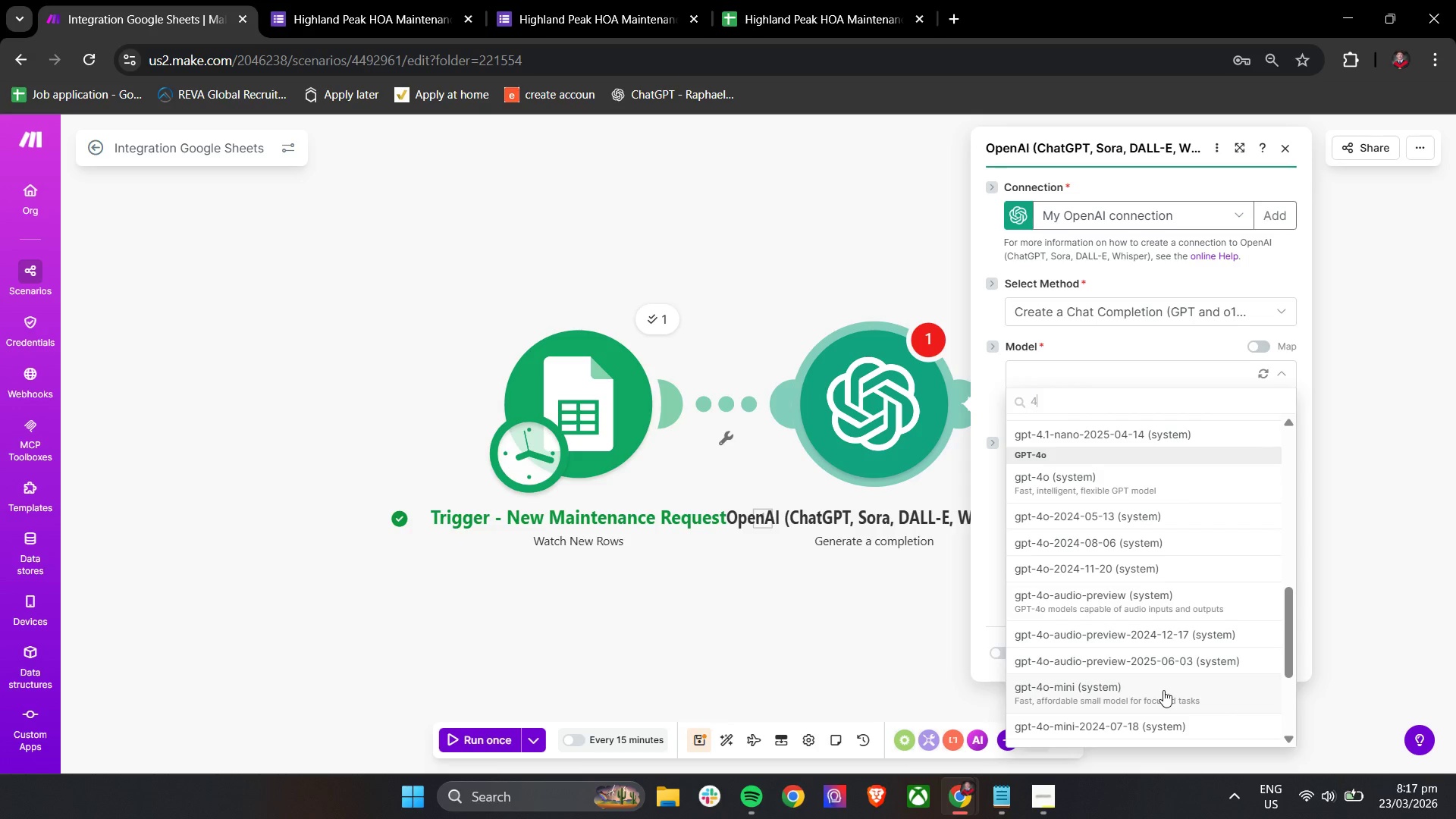 
left_click([1163, 690])
 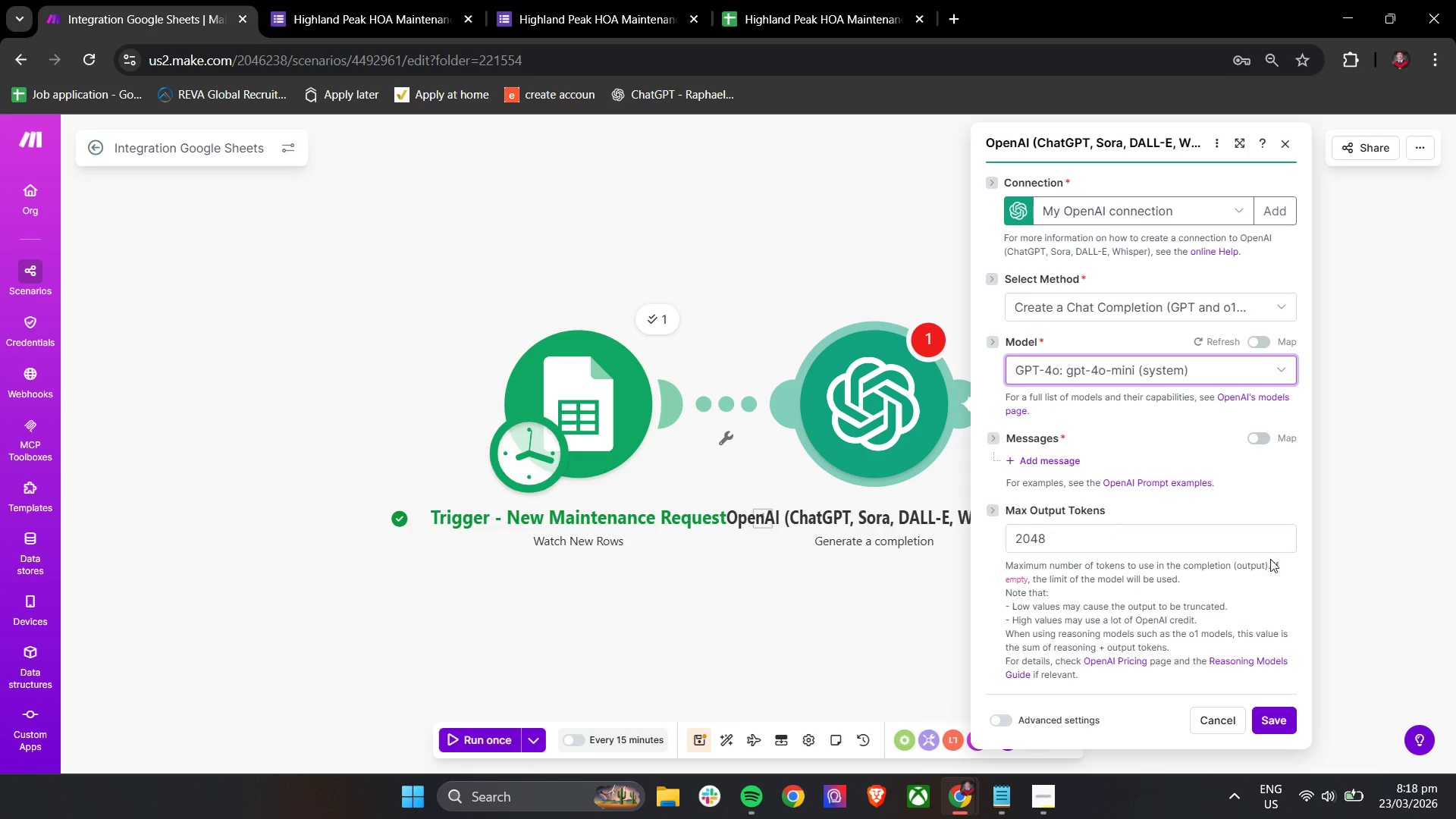 
left_click([1043, 458])
 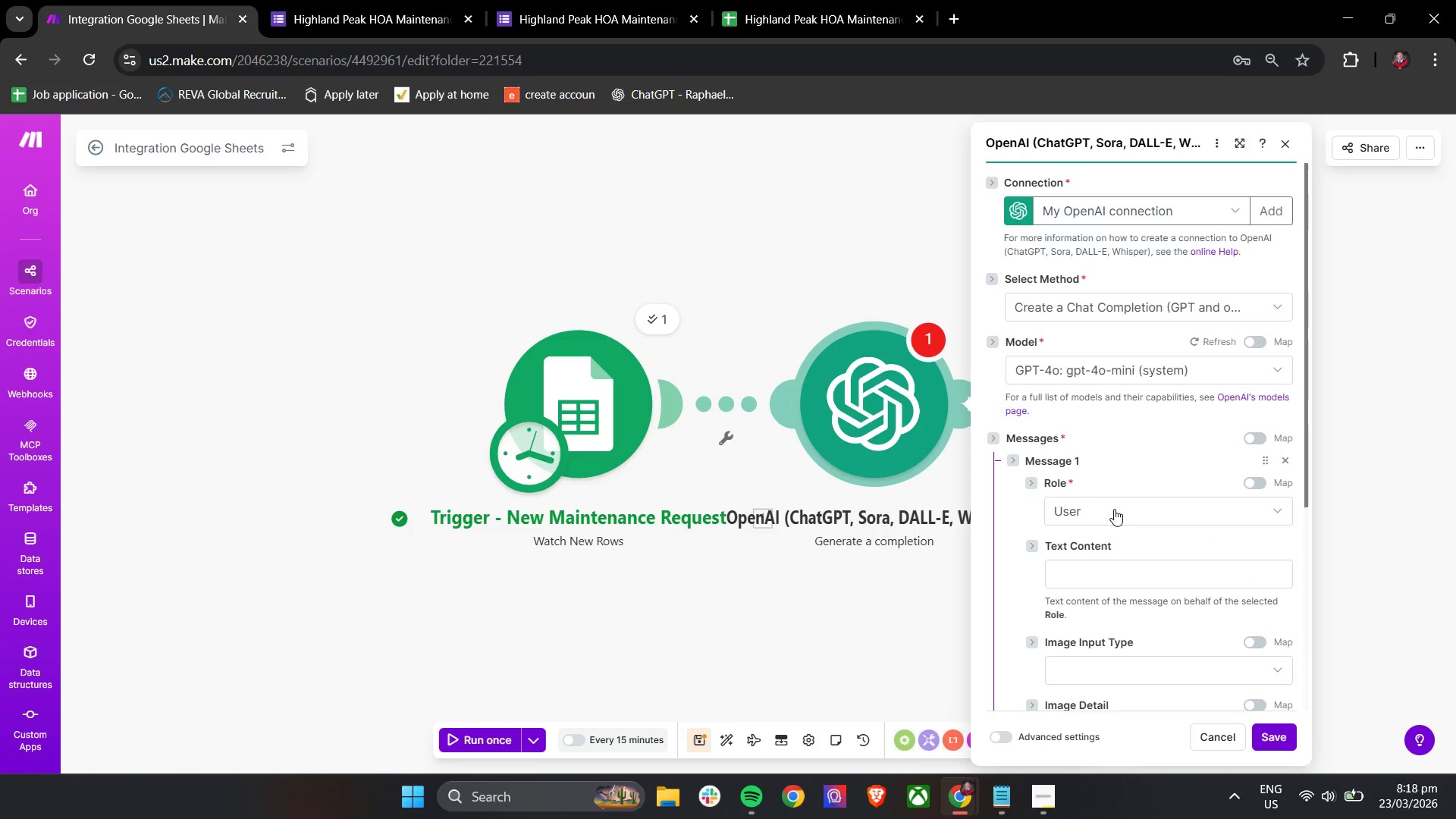 
left_click([1114, 508])
 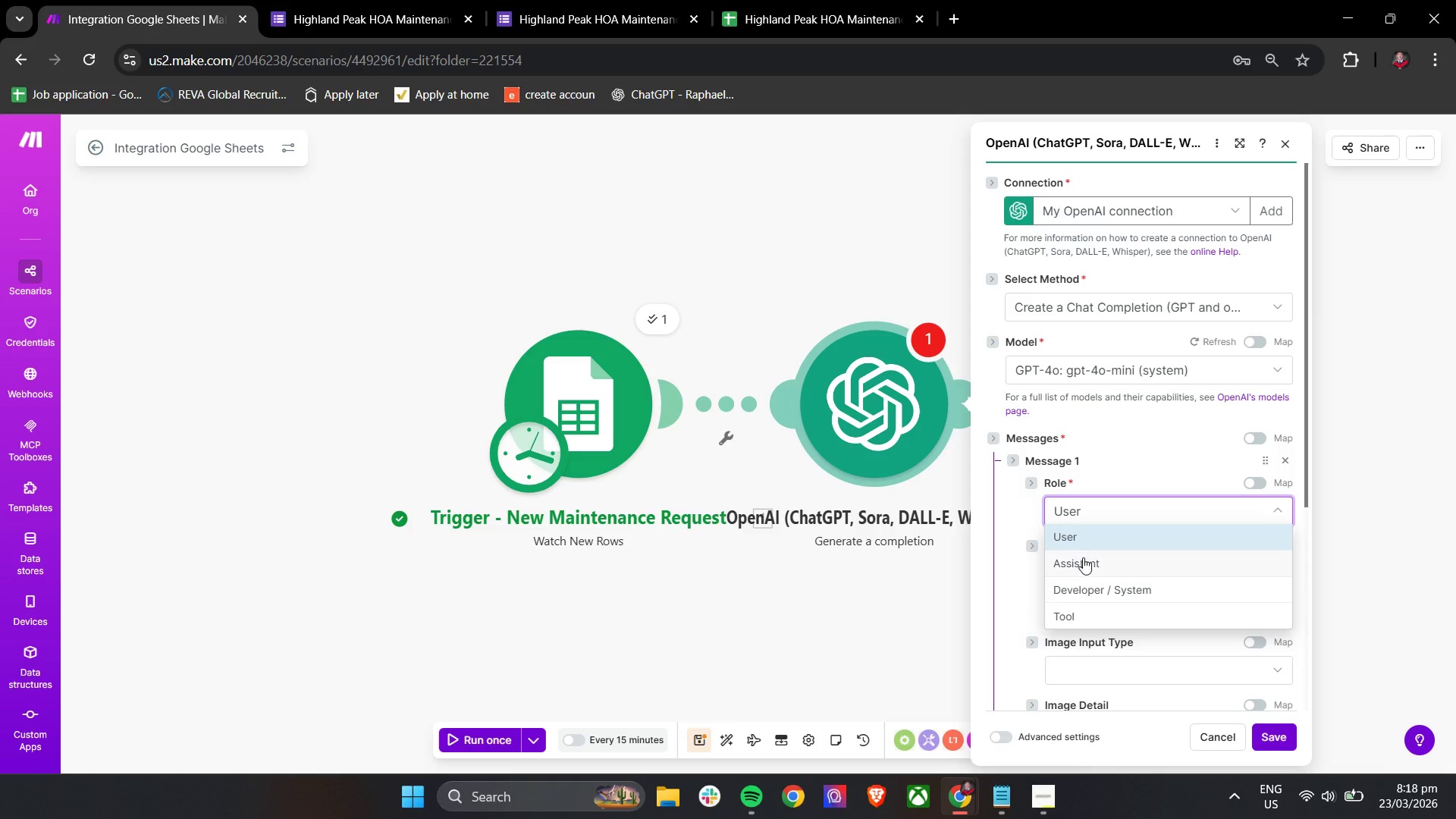 
left_click([1088, 539])
 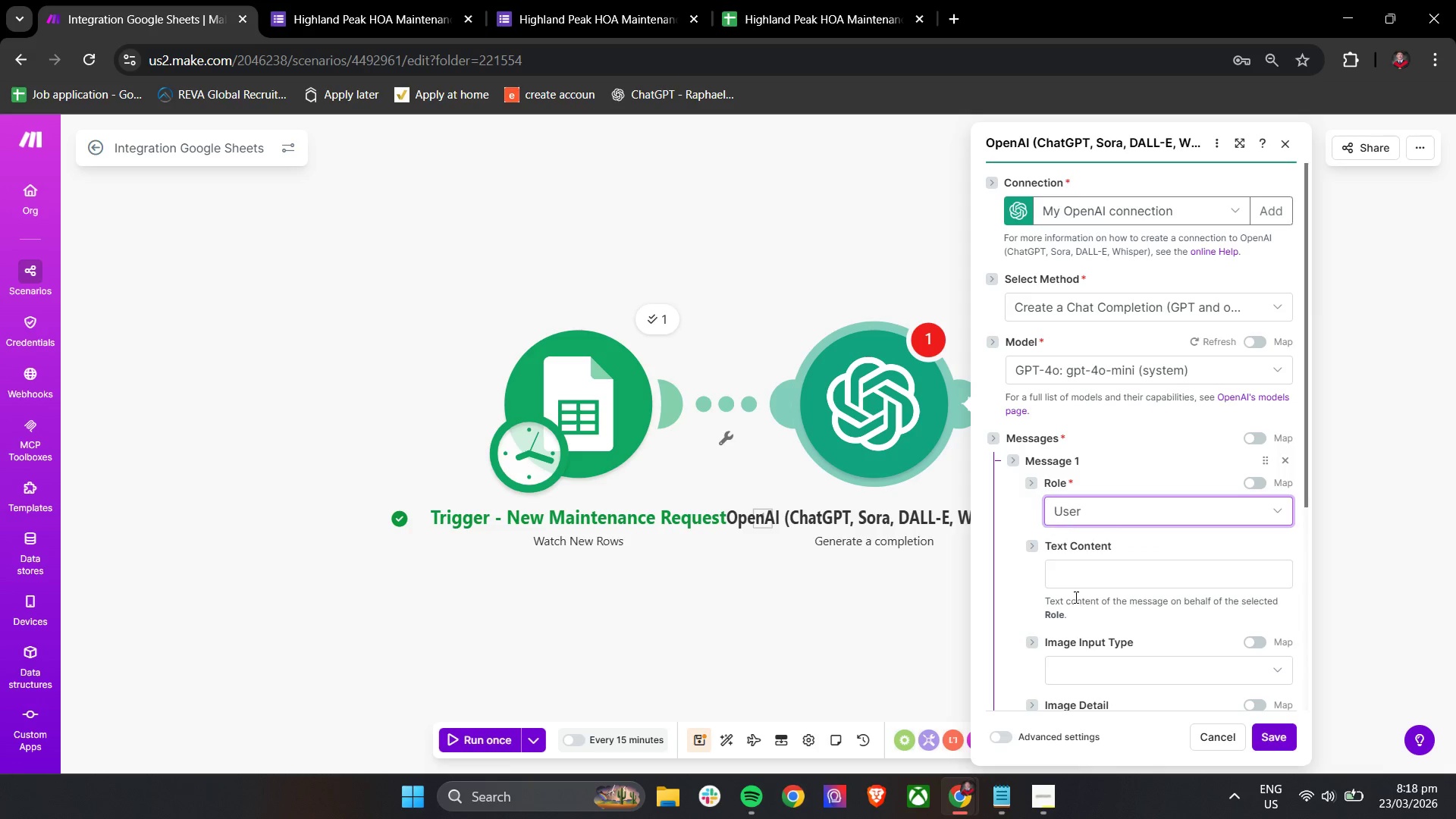 
left_click([1085, 579])
 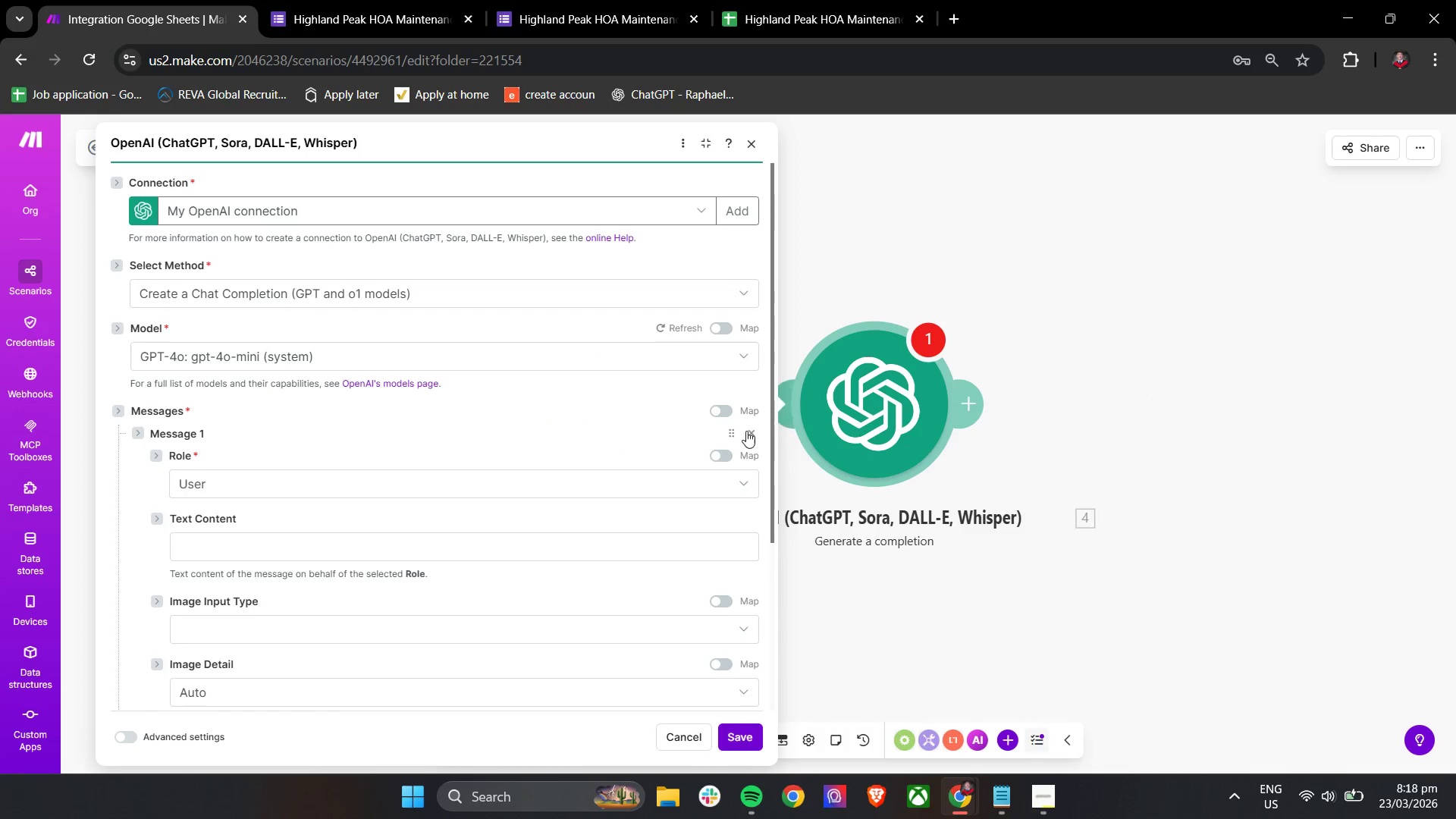 
scroll: coordinate [415, 536], scroll_direction: down, amount: 2.0
 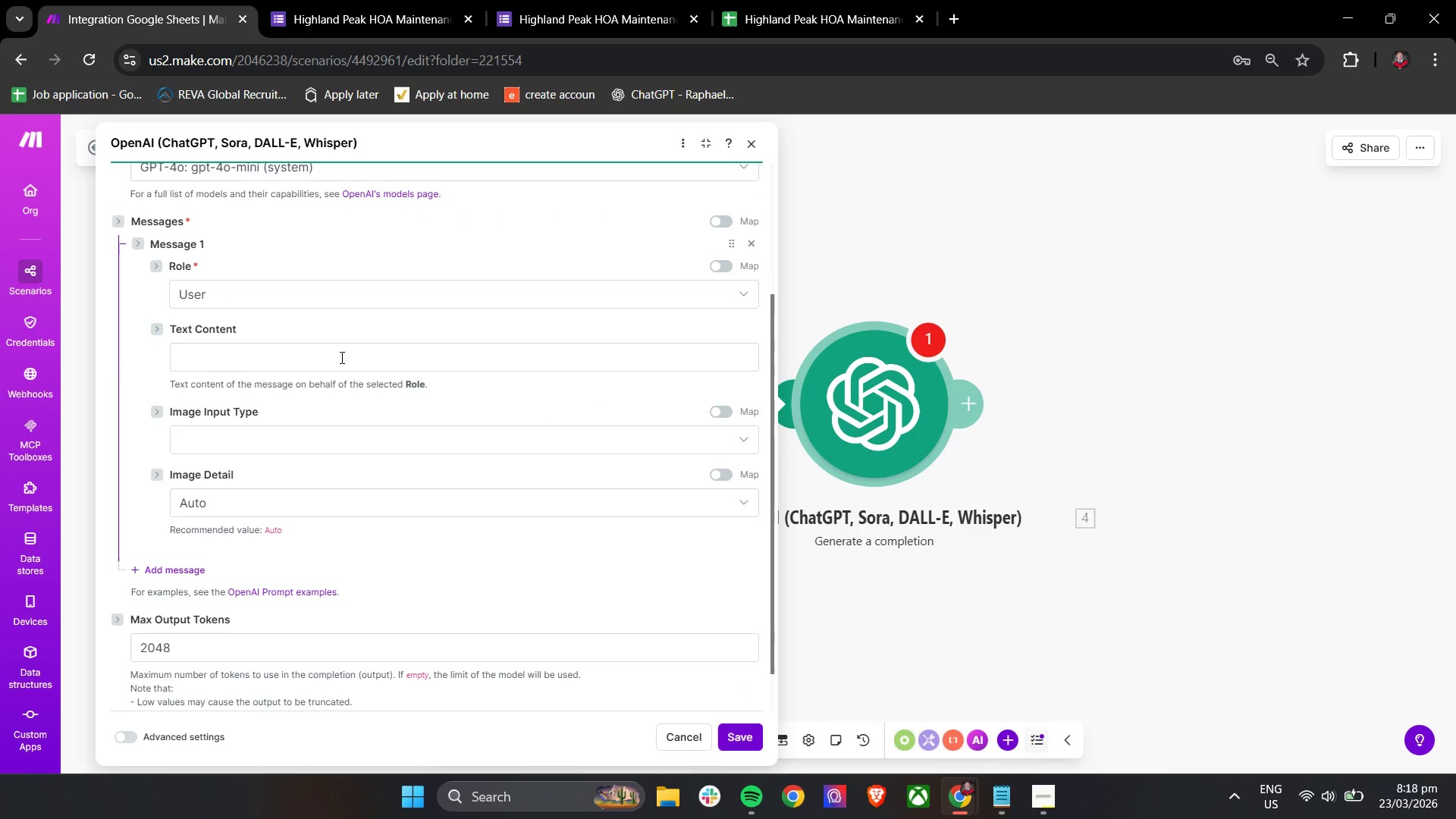 
left_click([338, 362])
 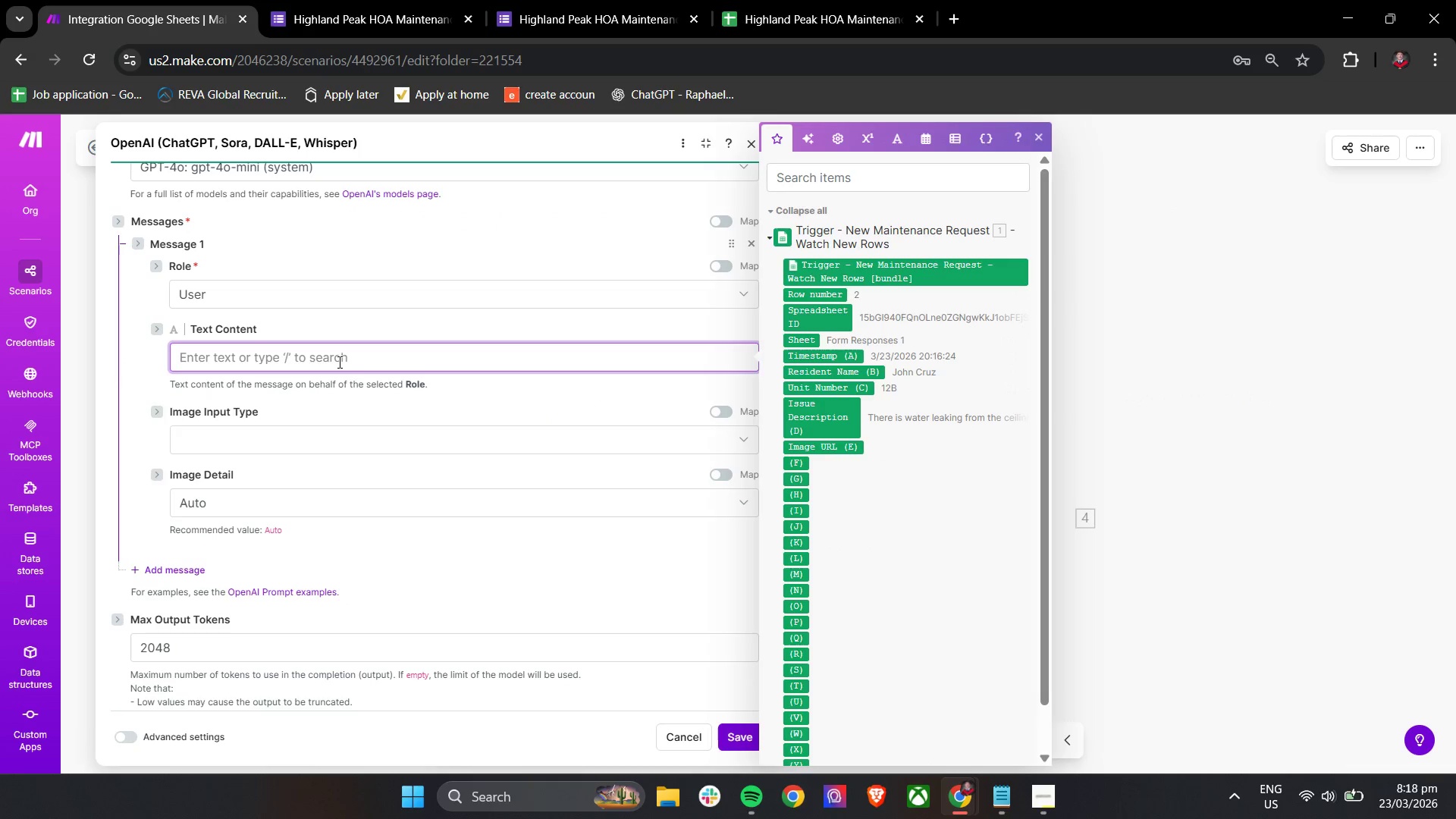 
type(Your are)
key(Backspace)
key(Backspace)
key(Backspace)
key(Backspace)
key(Backspace)
type( are a maintenance triage assistant for a residential HOA.)
 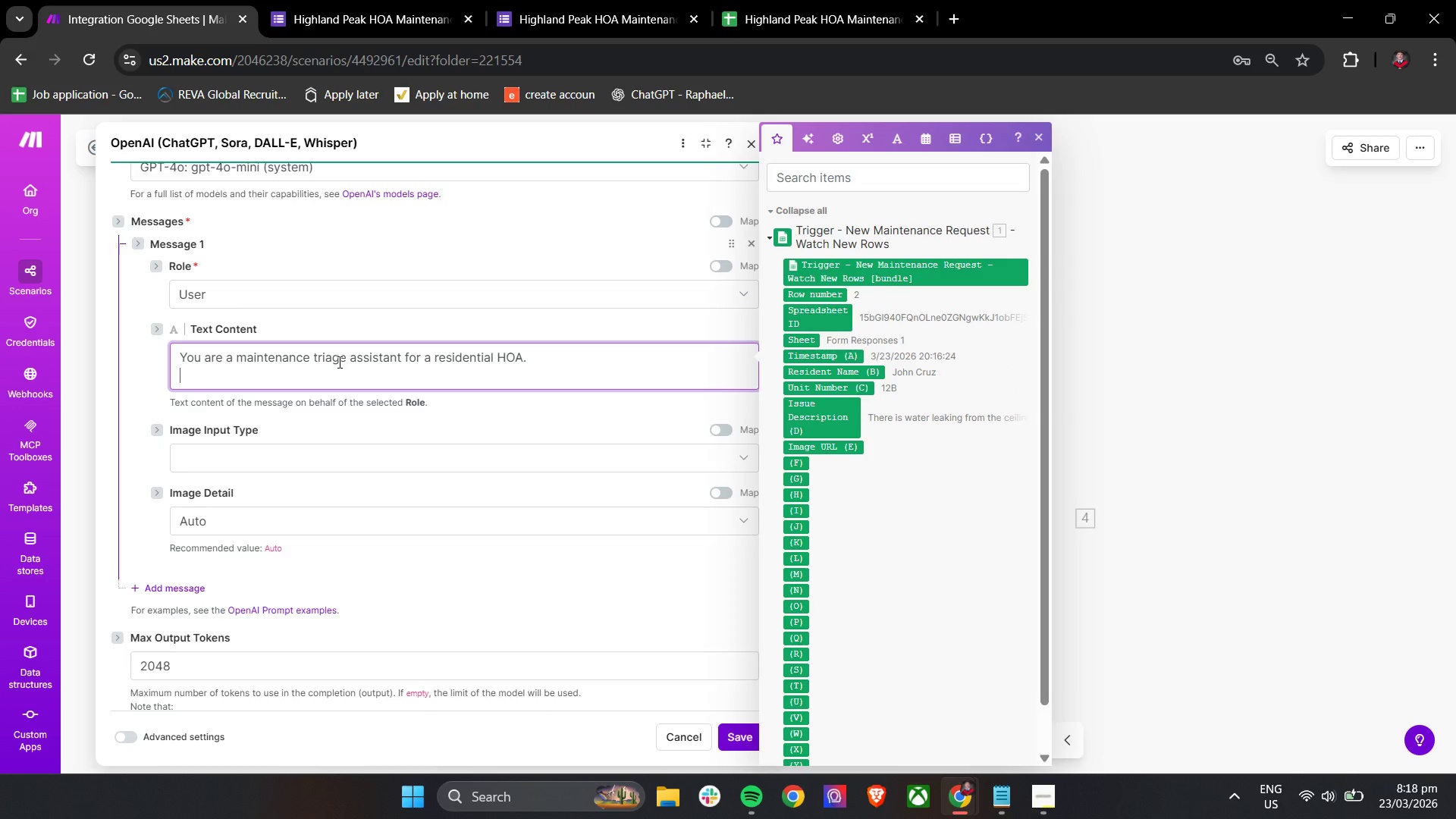 
 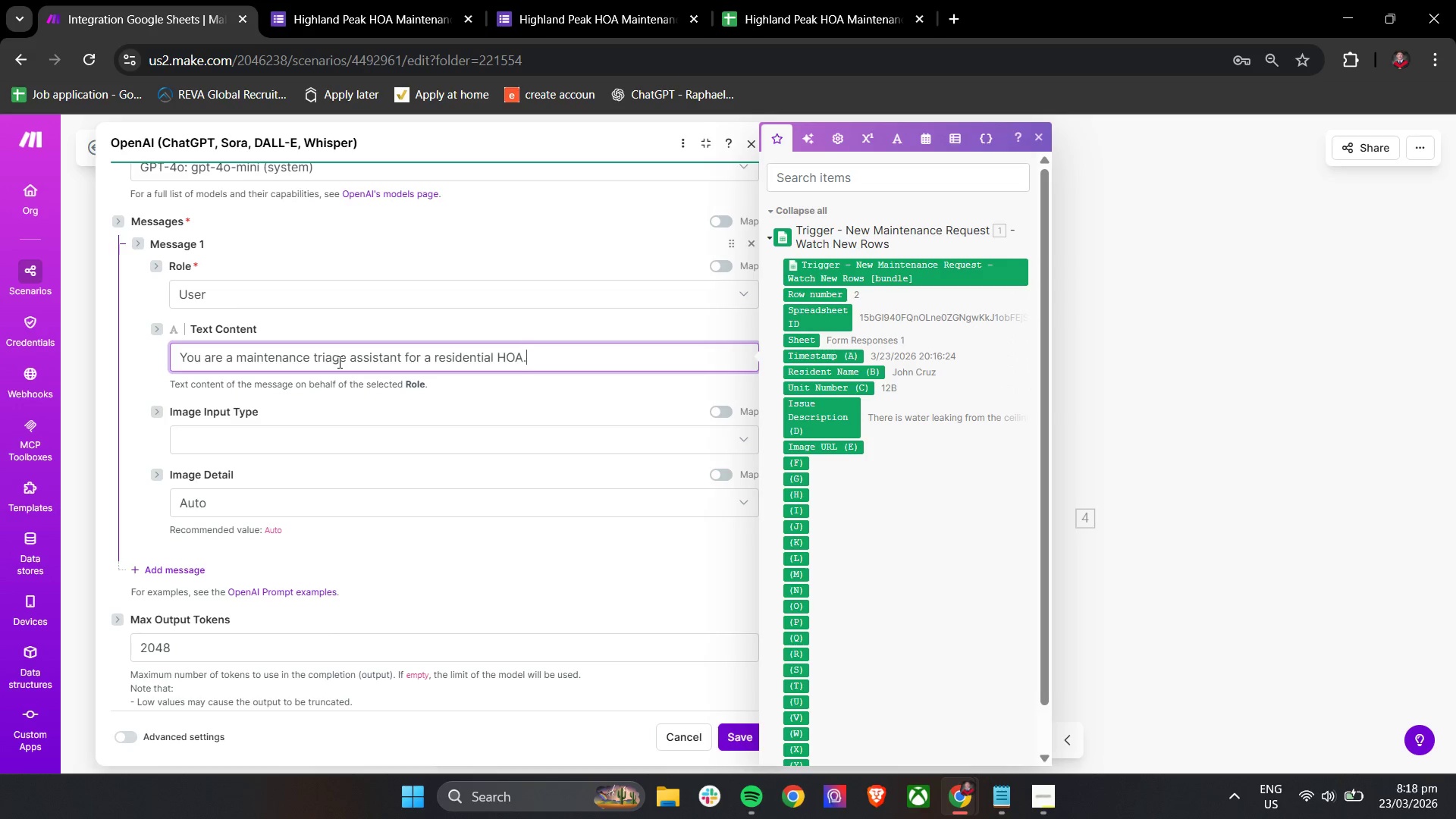 
key(Enter)
 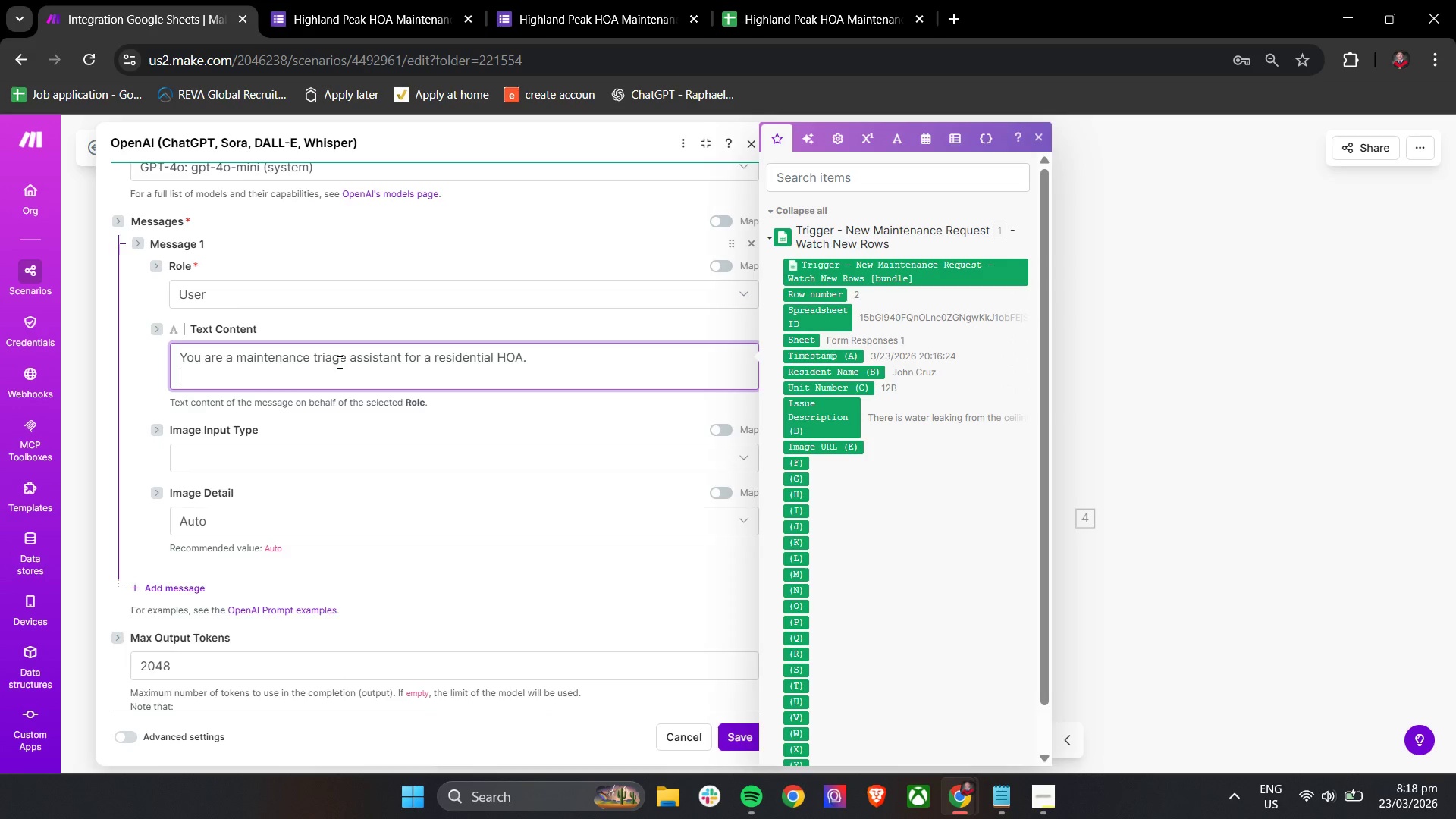 
key(Enter)
 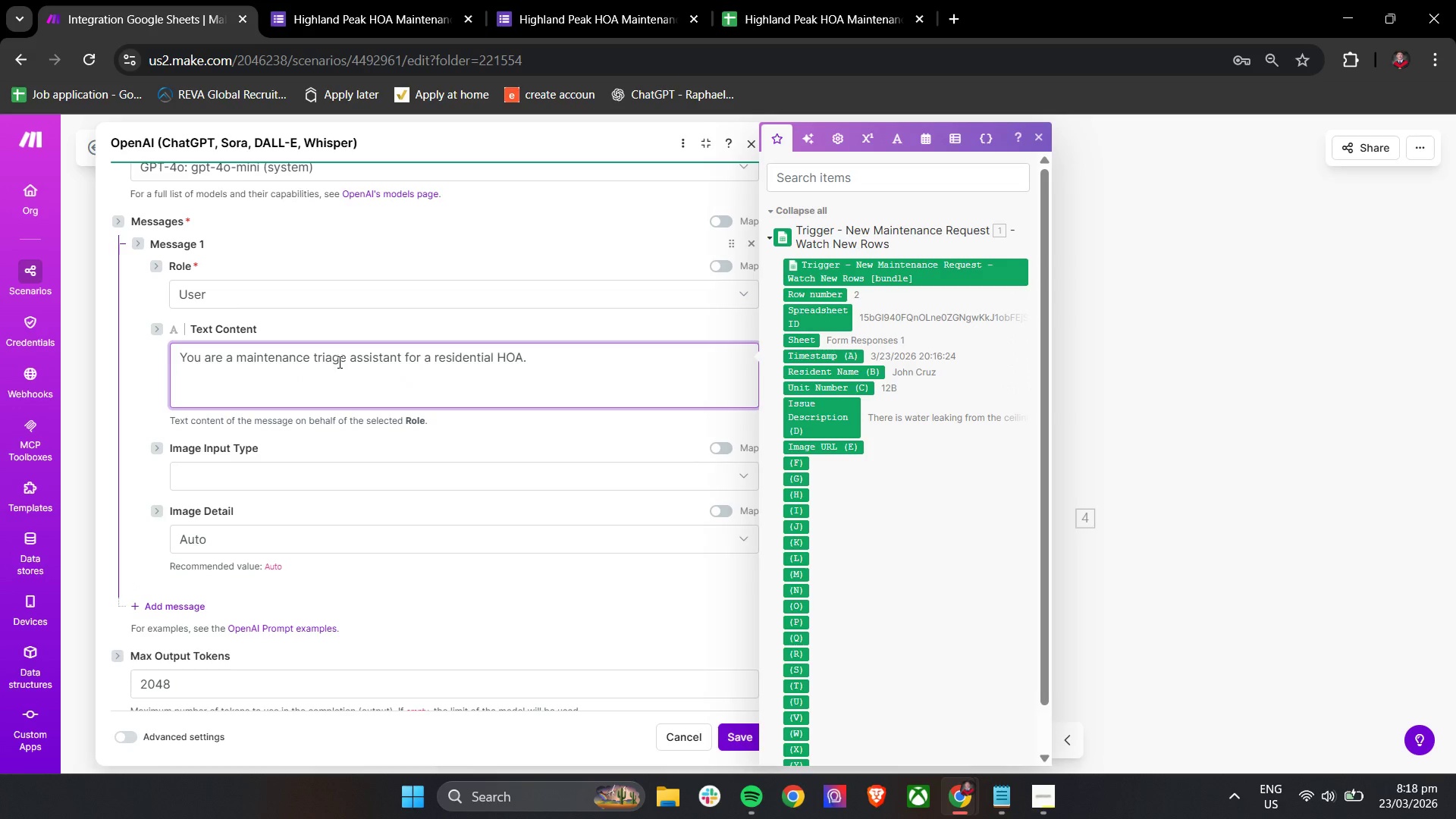 
type(Analyze the issue description and retu)
key(Backspace)
key(Backspace)
type(u)
key(Backspace)
type(turn a structured respos)
key(Backspace)
type(nse,)
key(Backspace)
type(.)
 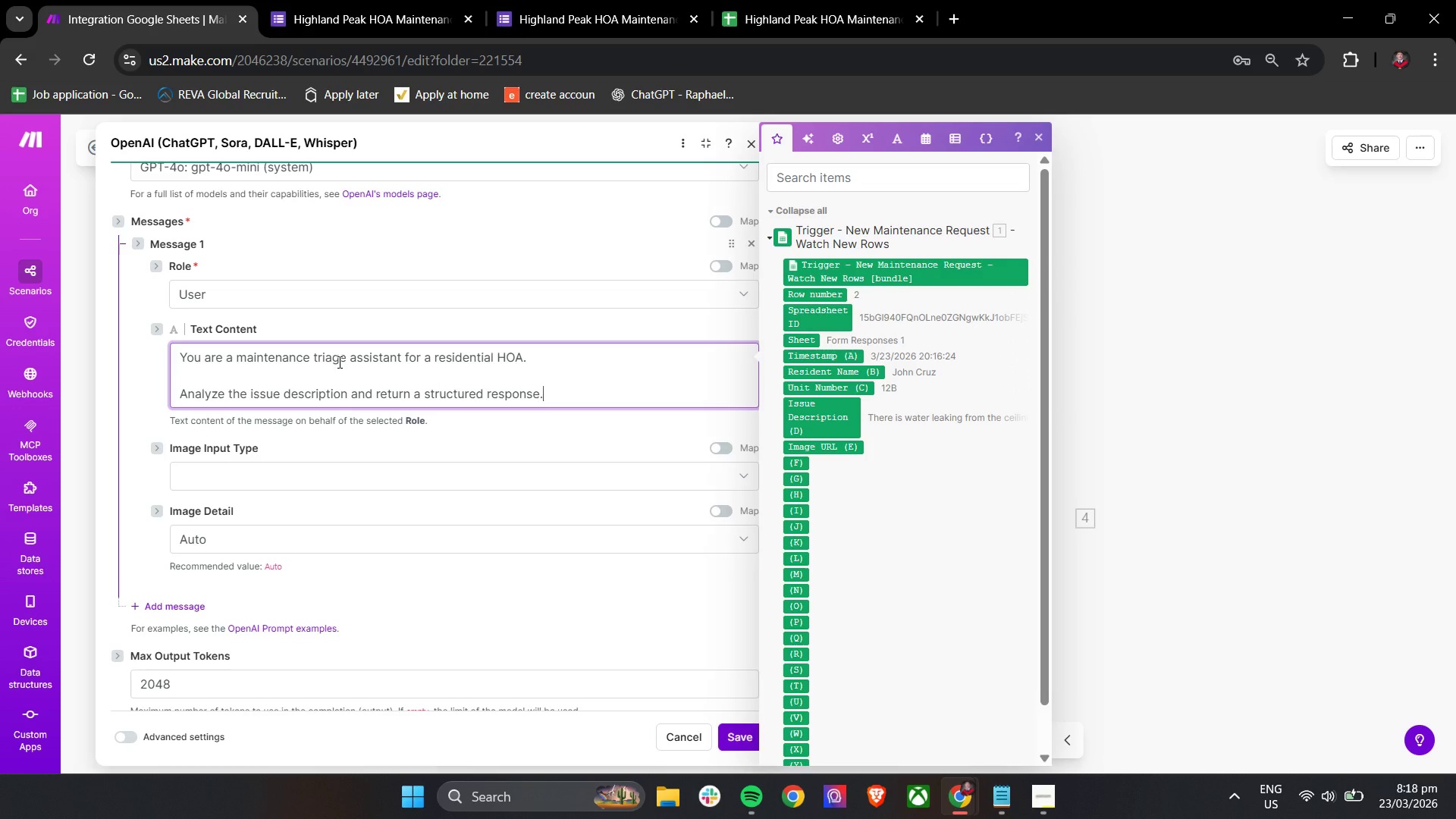 
key(Enter)
 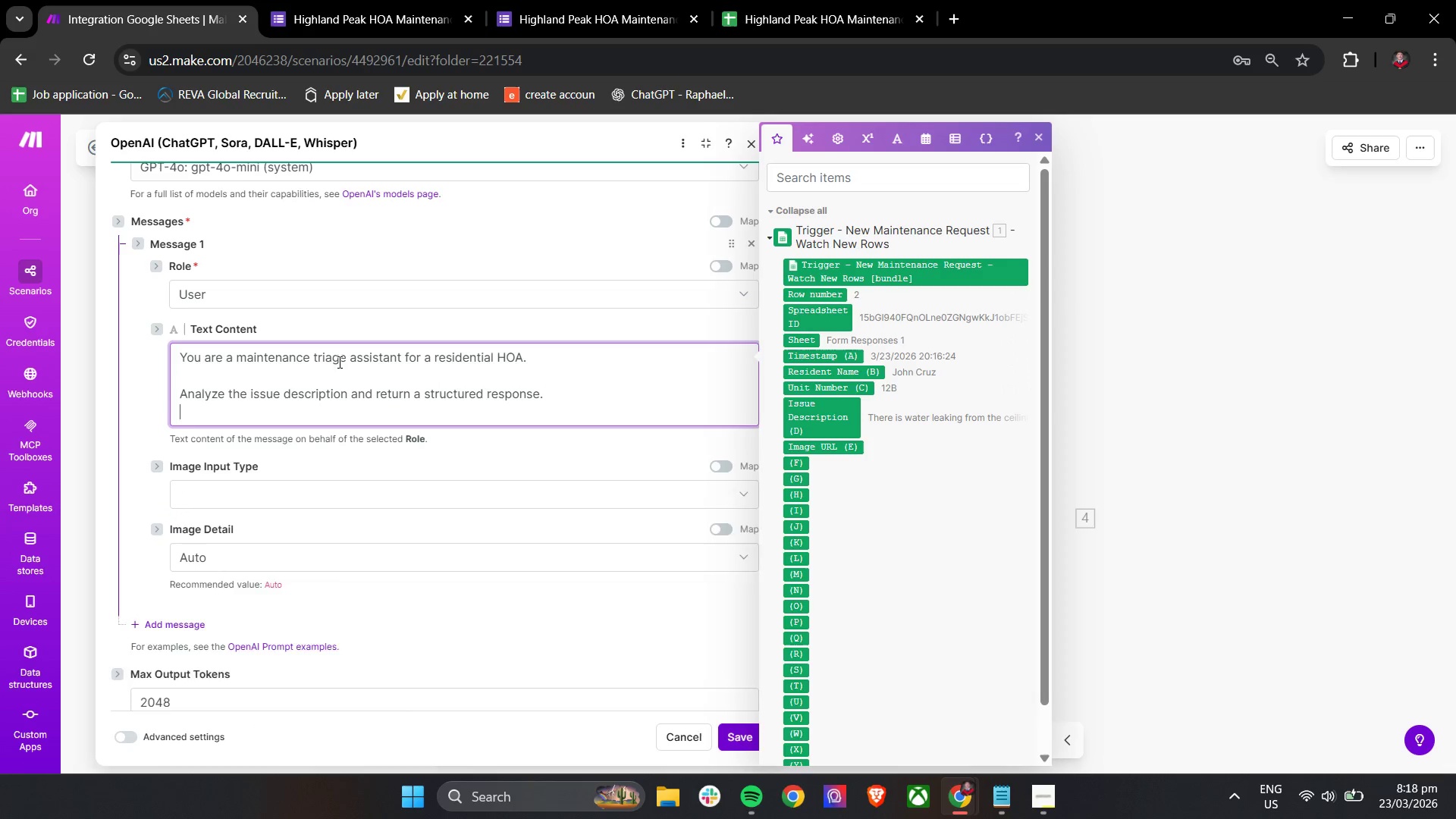 
key(Enter)
 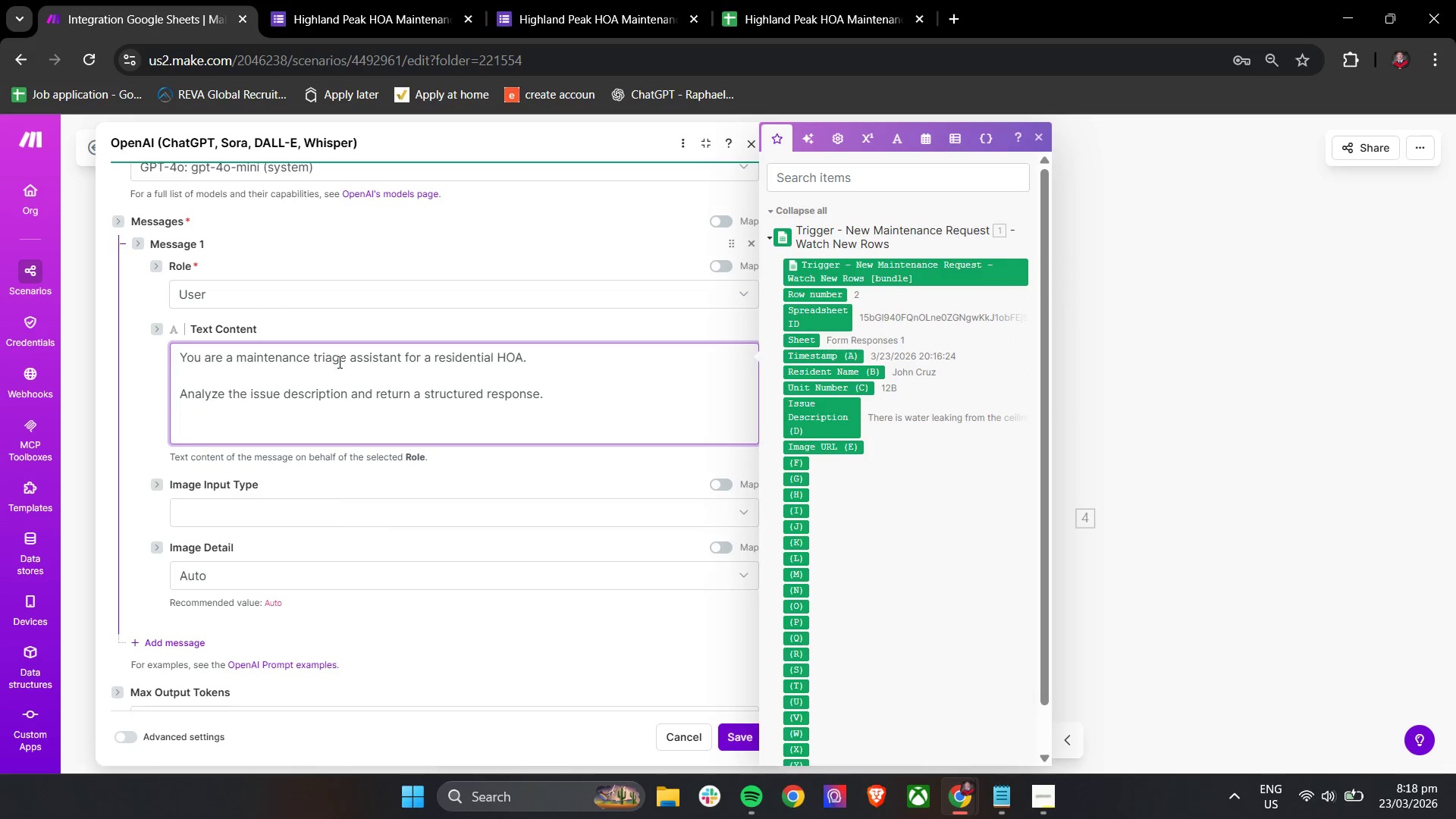 
type(Classify the following:)
 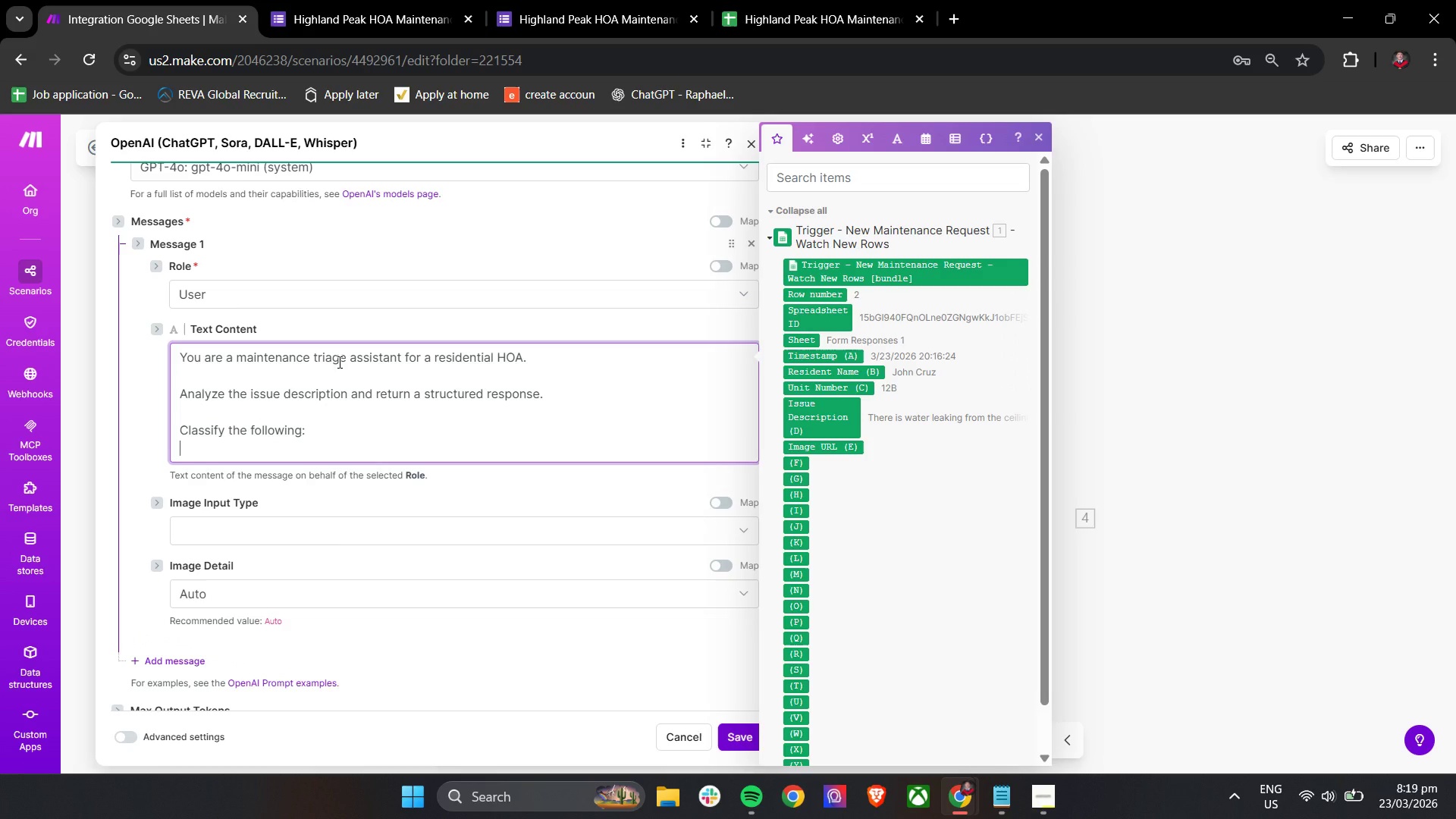 
 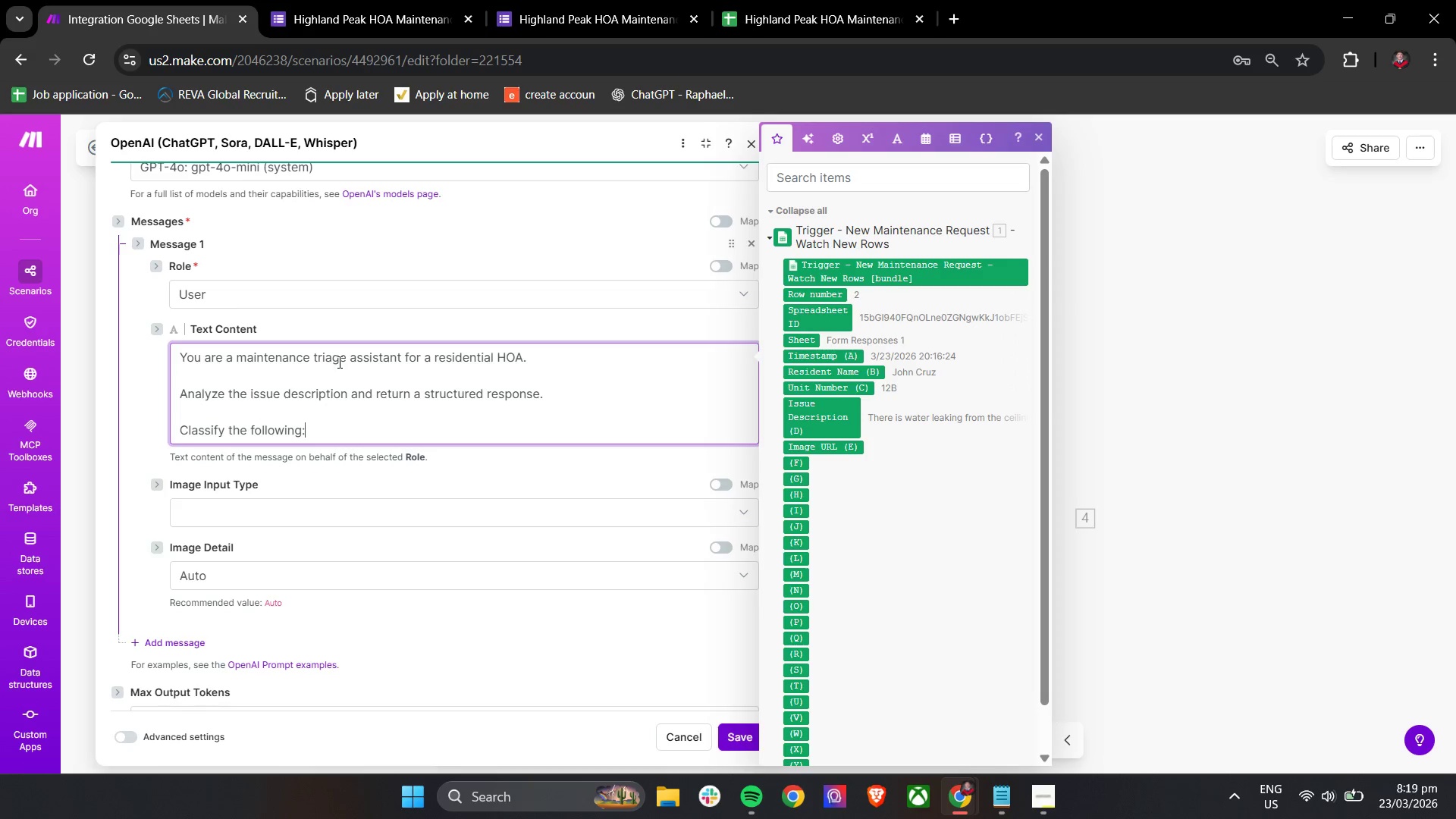 
key(Enter)
 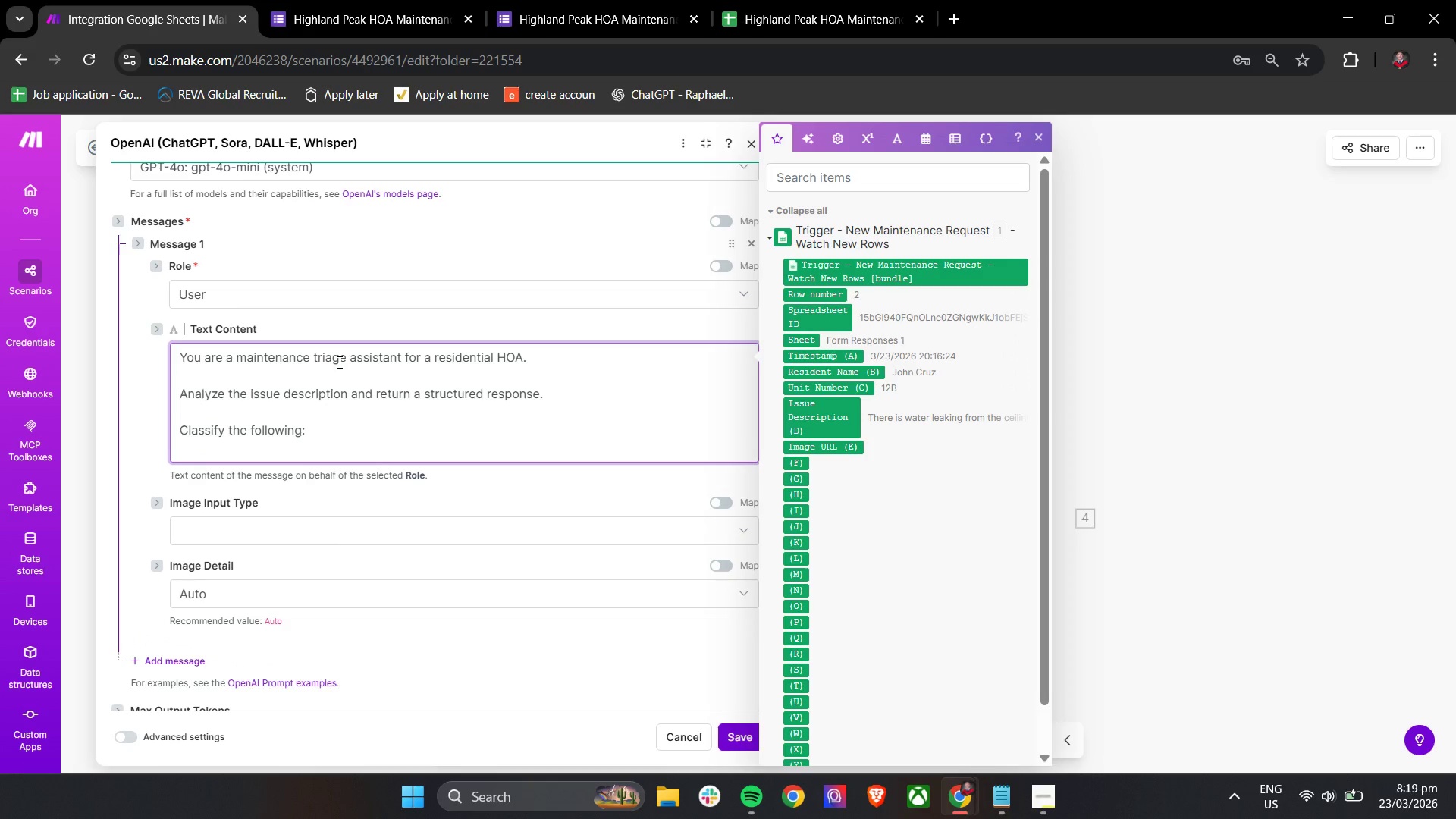 
key(Enter)
 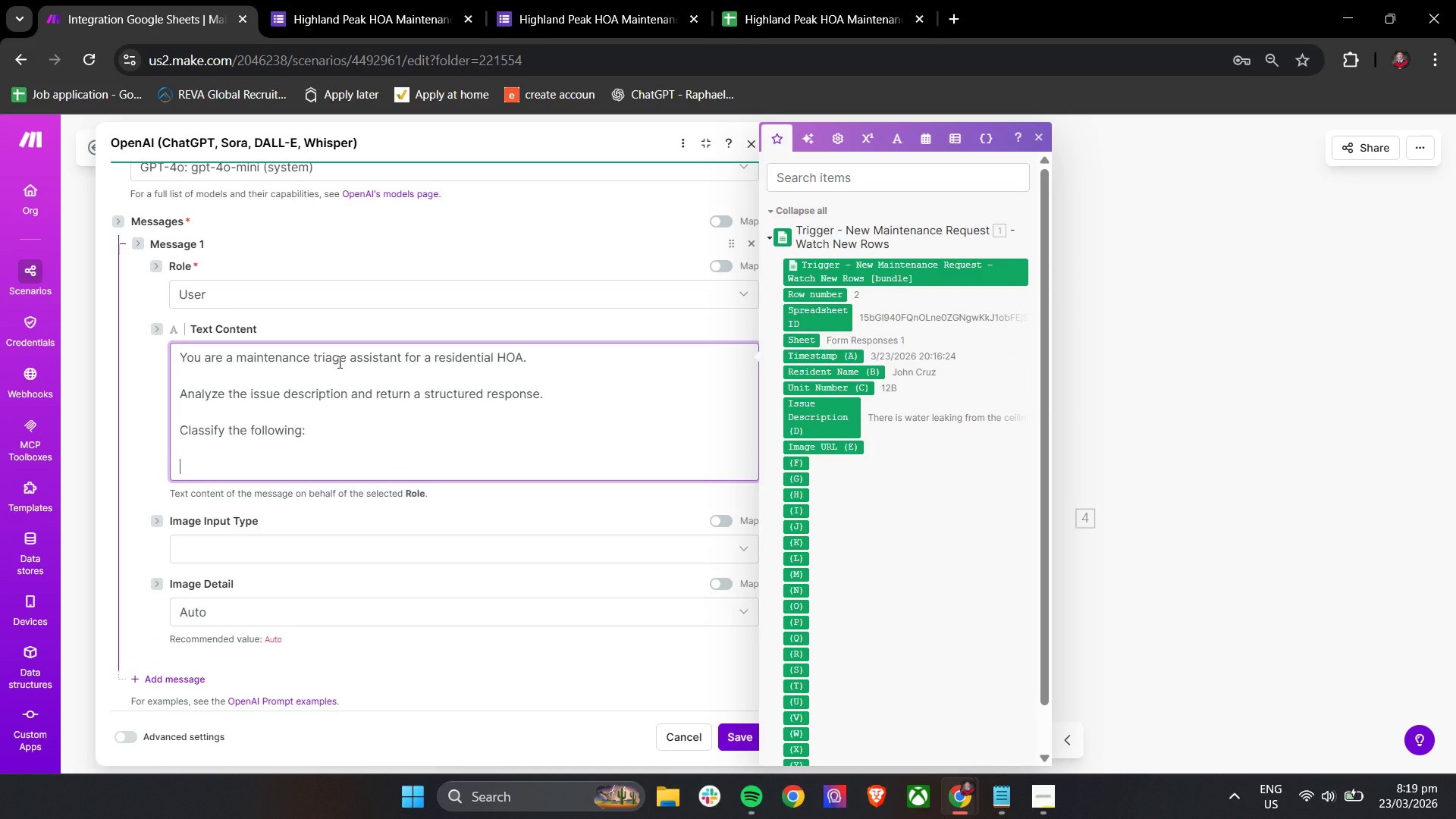 
type(1. Priority:\)
key(Backspace)
 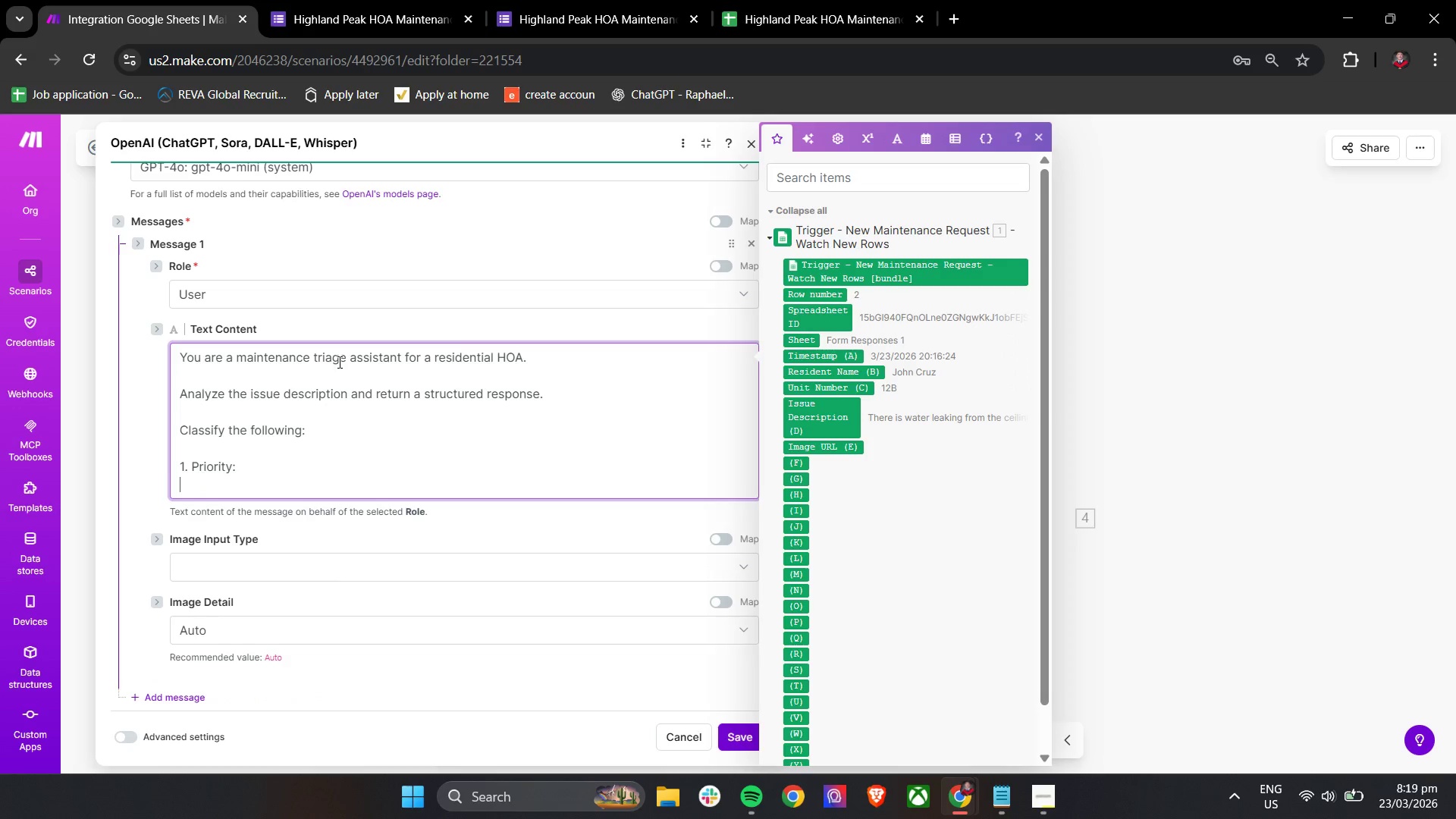 
 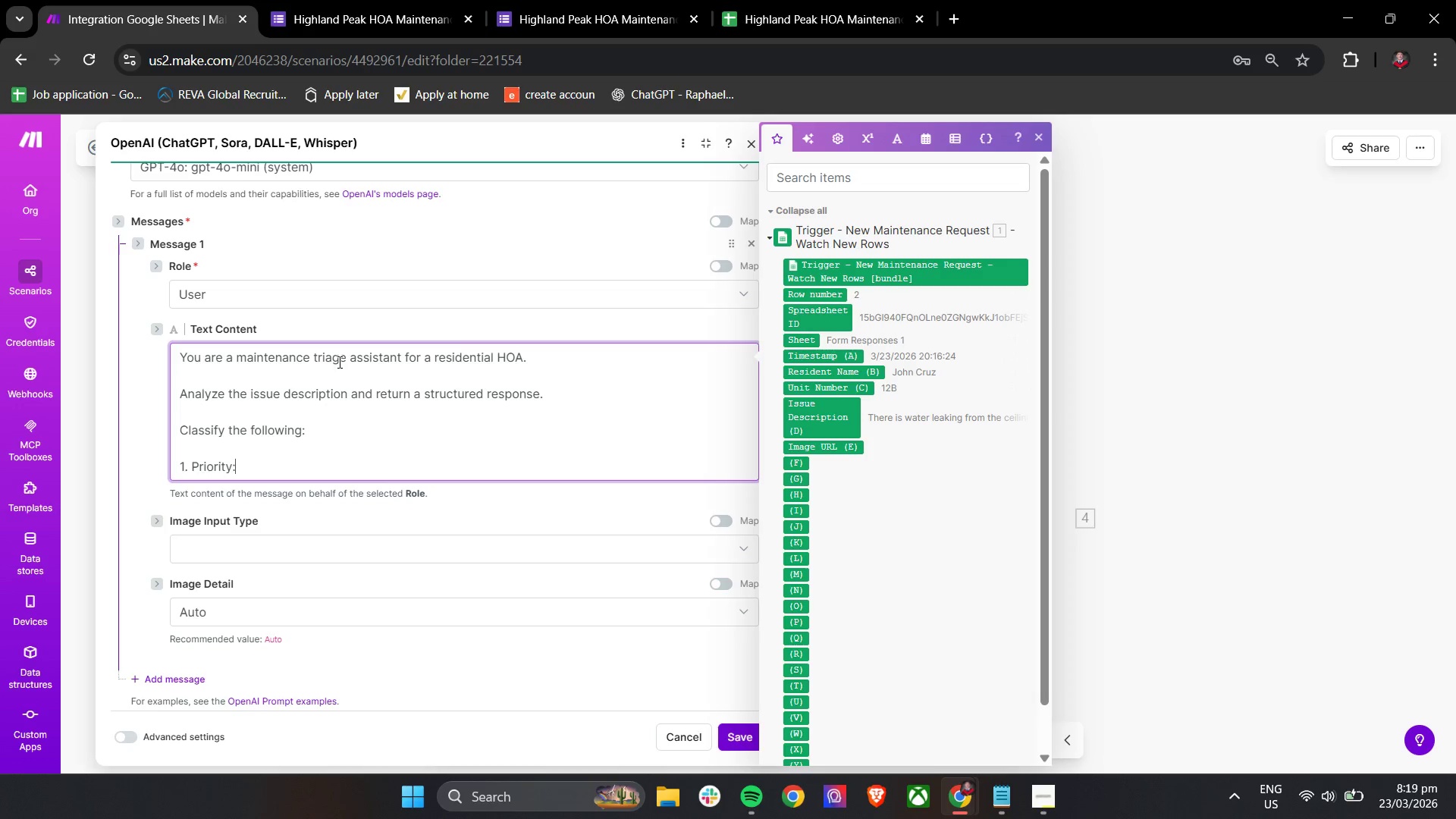 
key(Enter)
 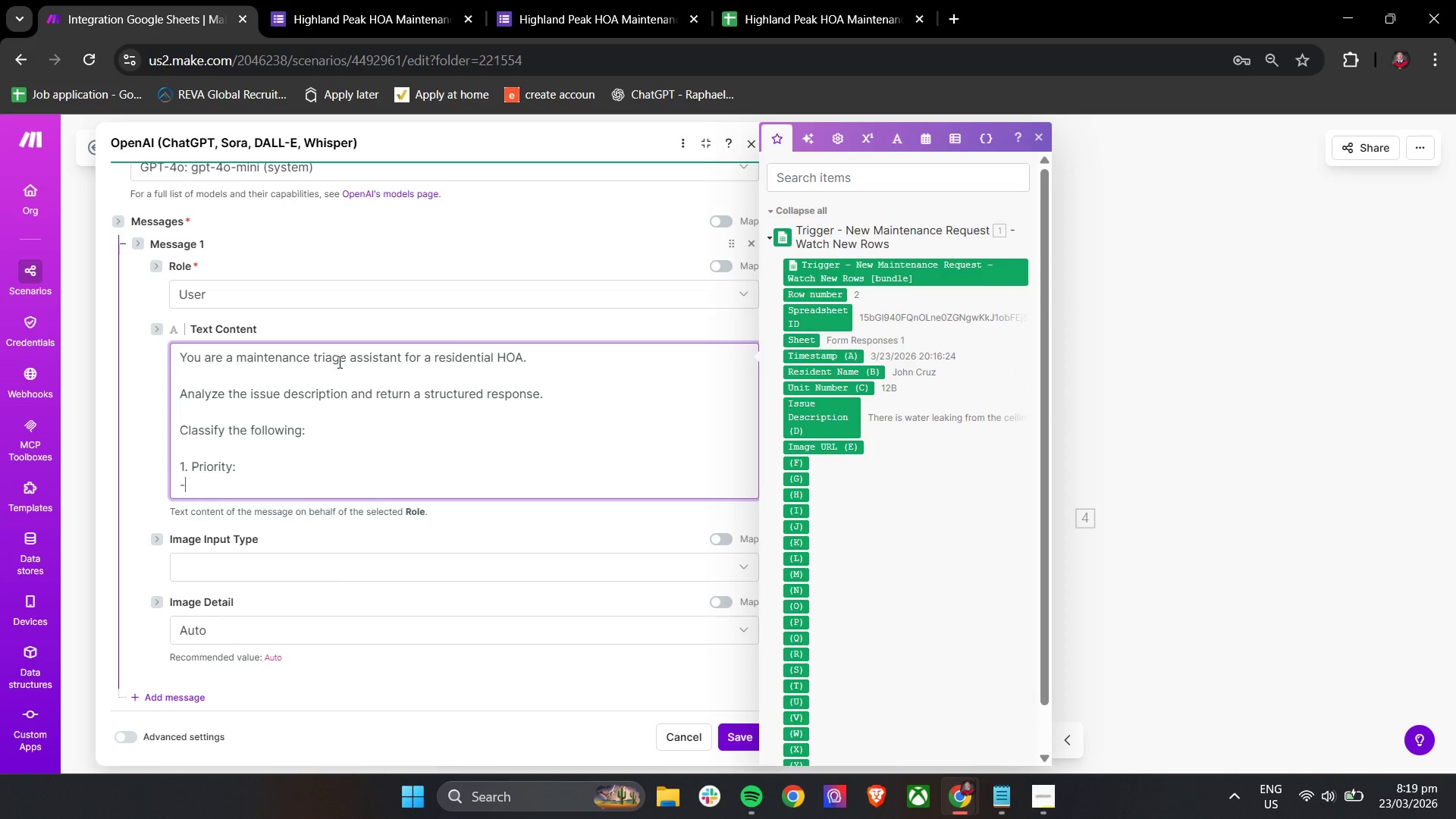 
type(- Emergency (afety risk or active property daam)
key(Backspace)
key(Backspace)
type(mage))
 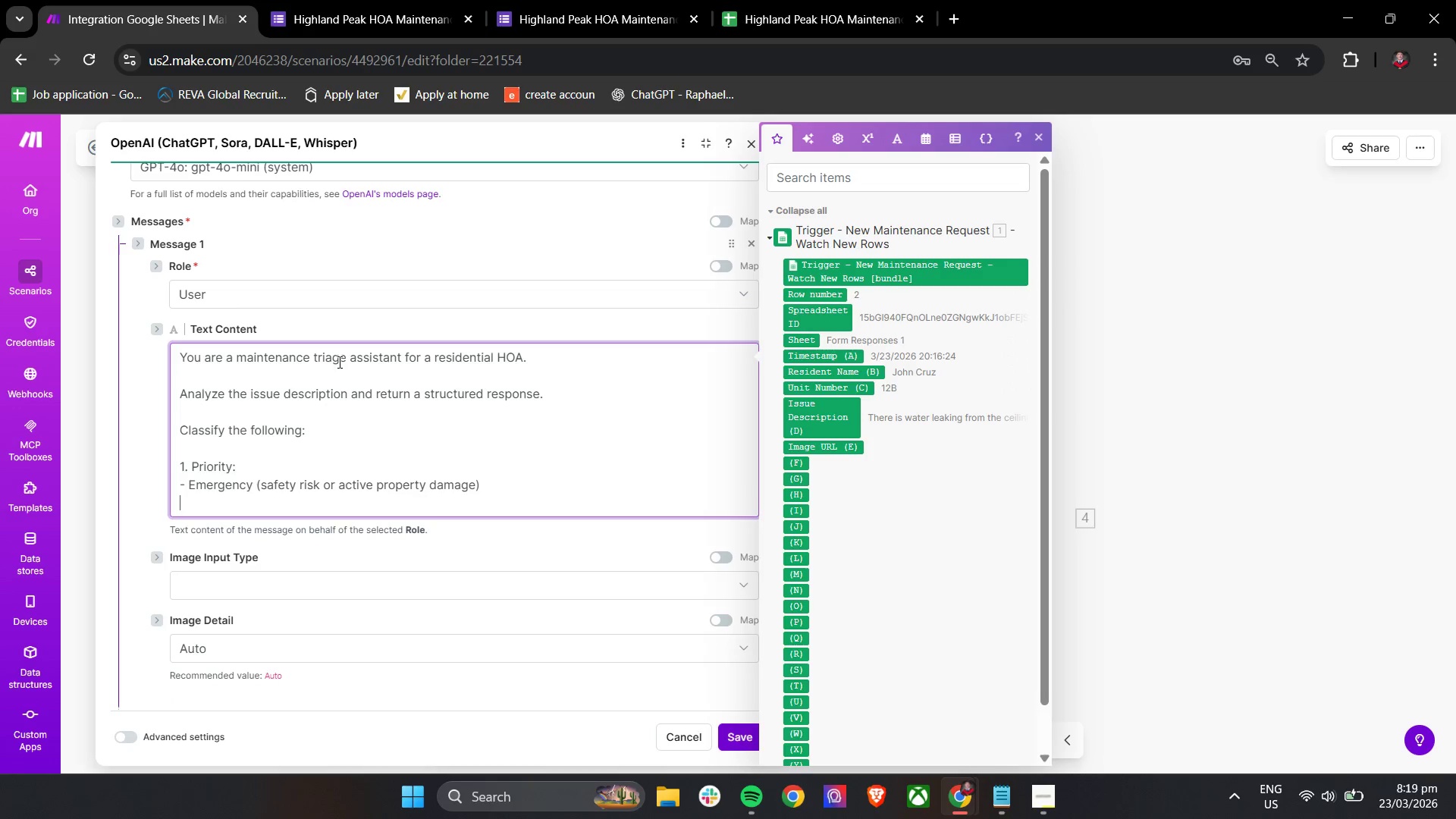 
 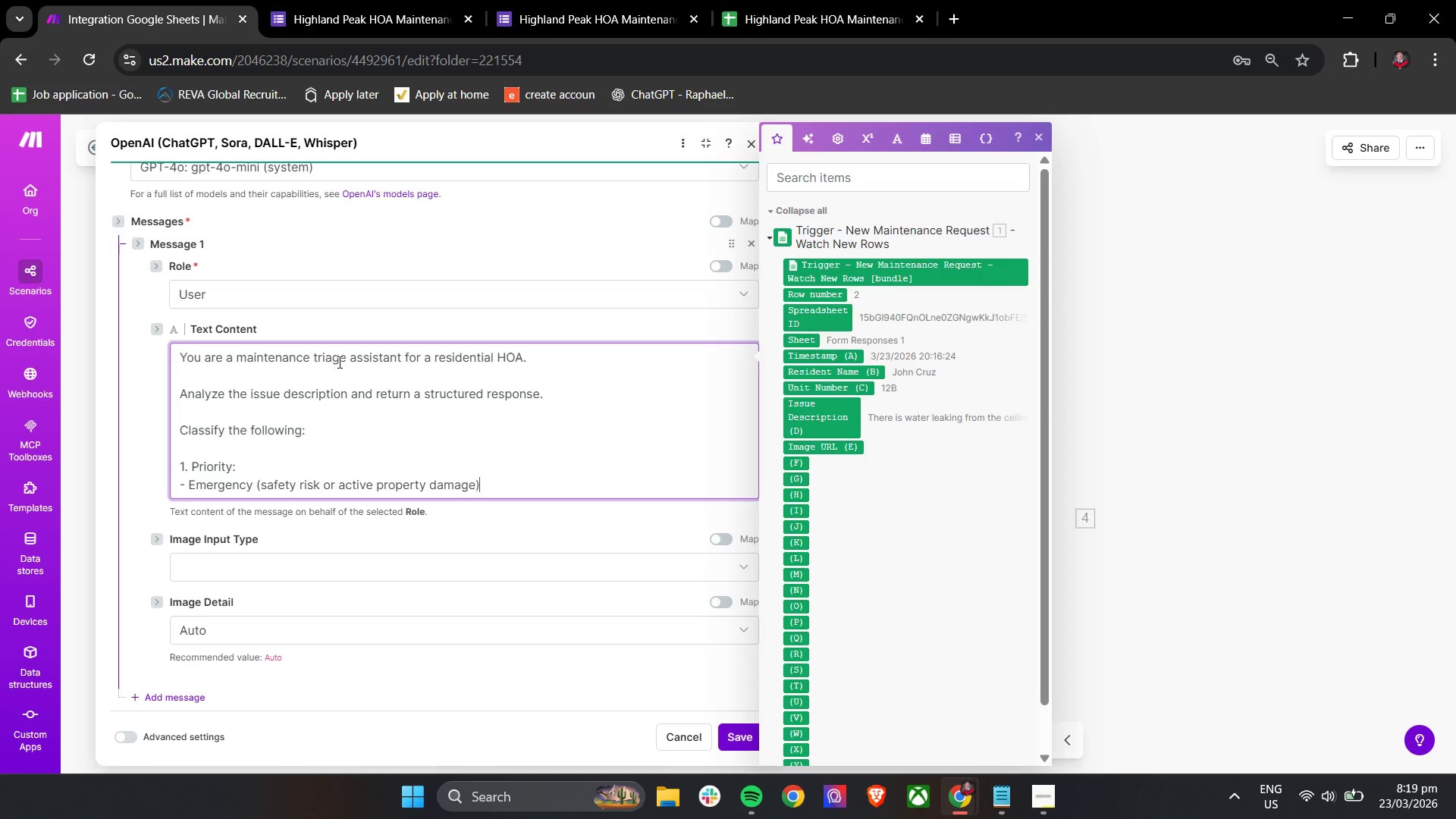 
key(Enter)
 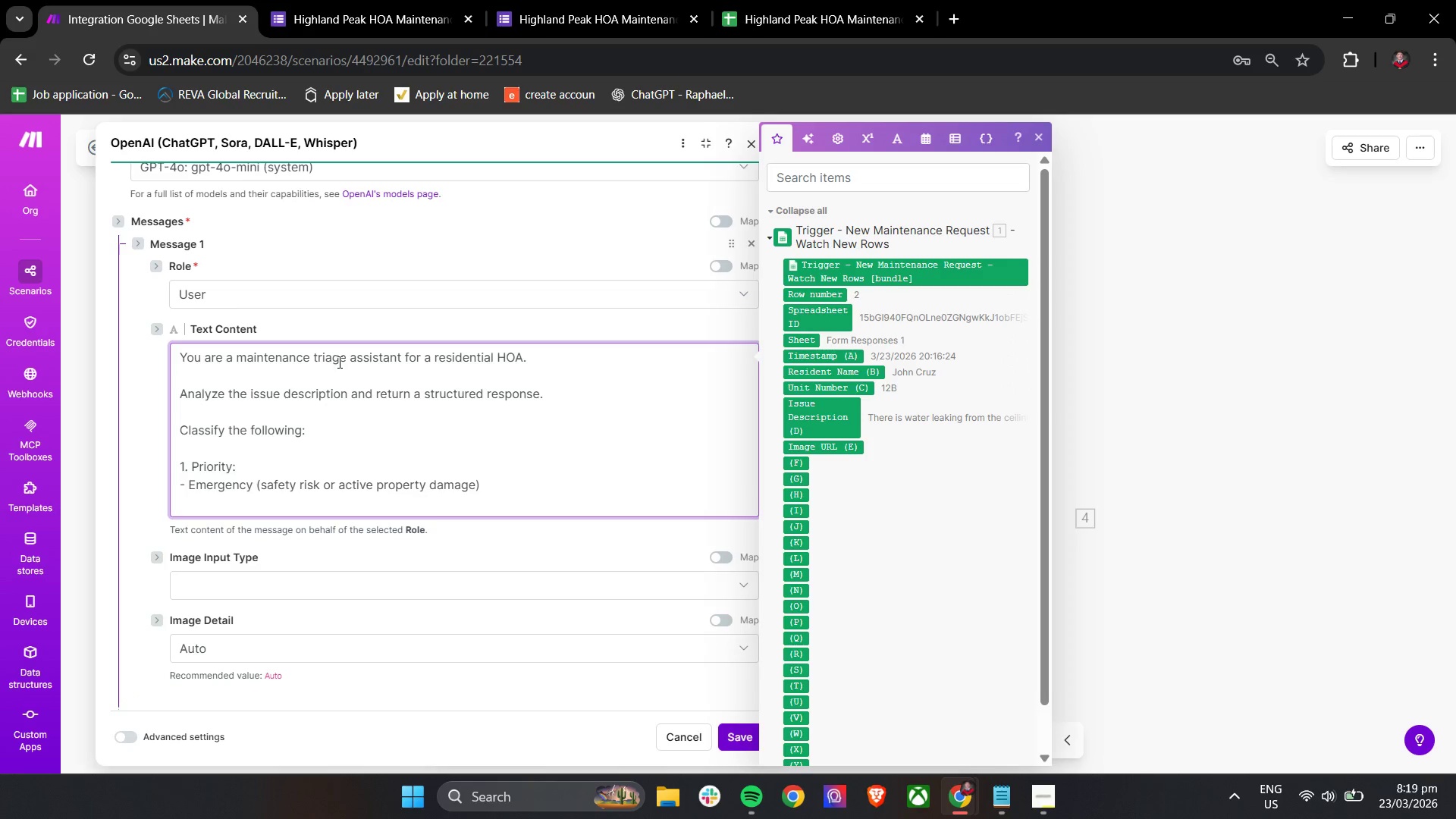 
type(- Standard (funt)
key(Backspace)
type(ctional issue but not urgent))
 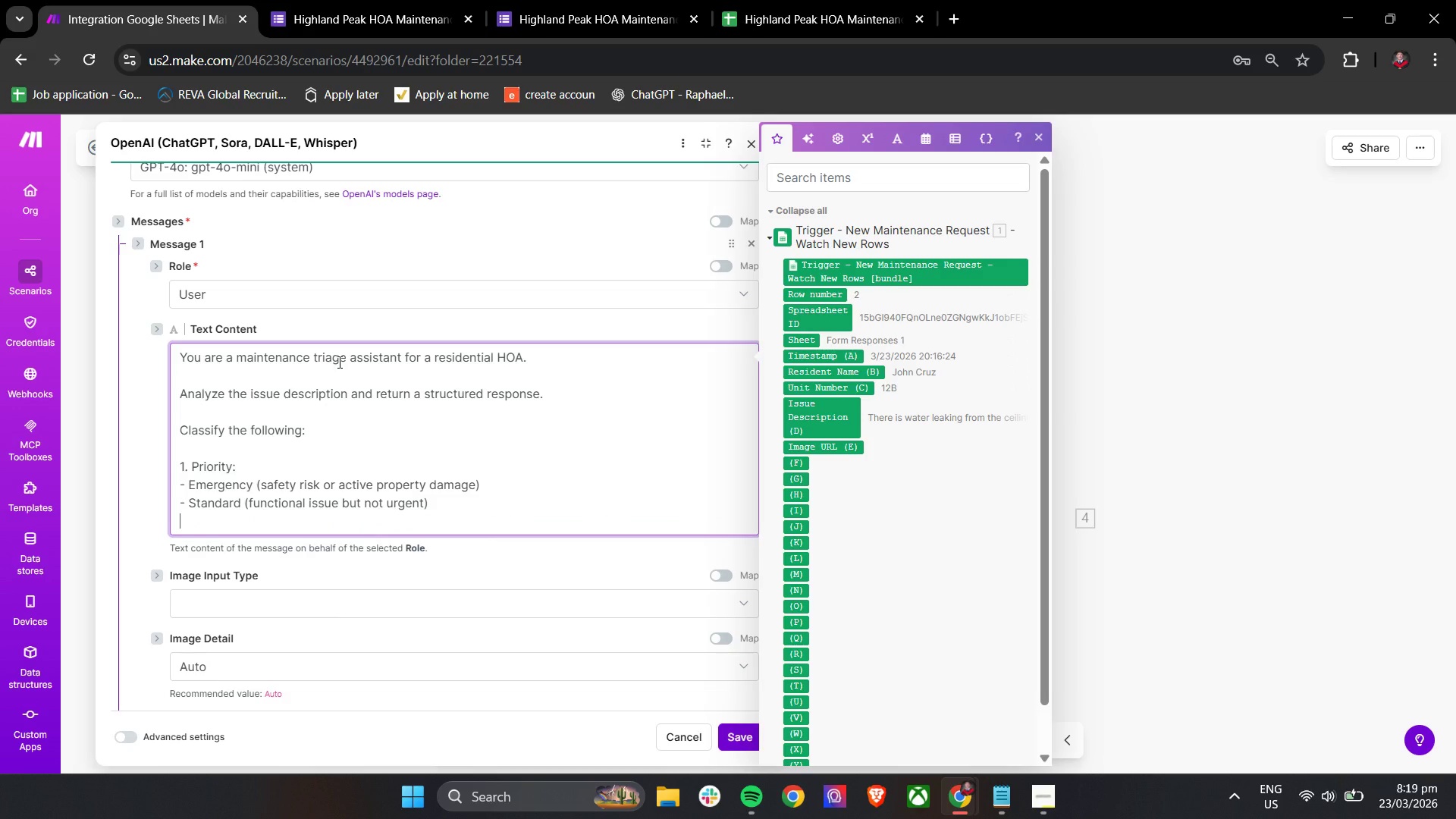 
 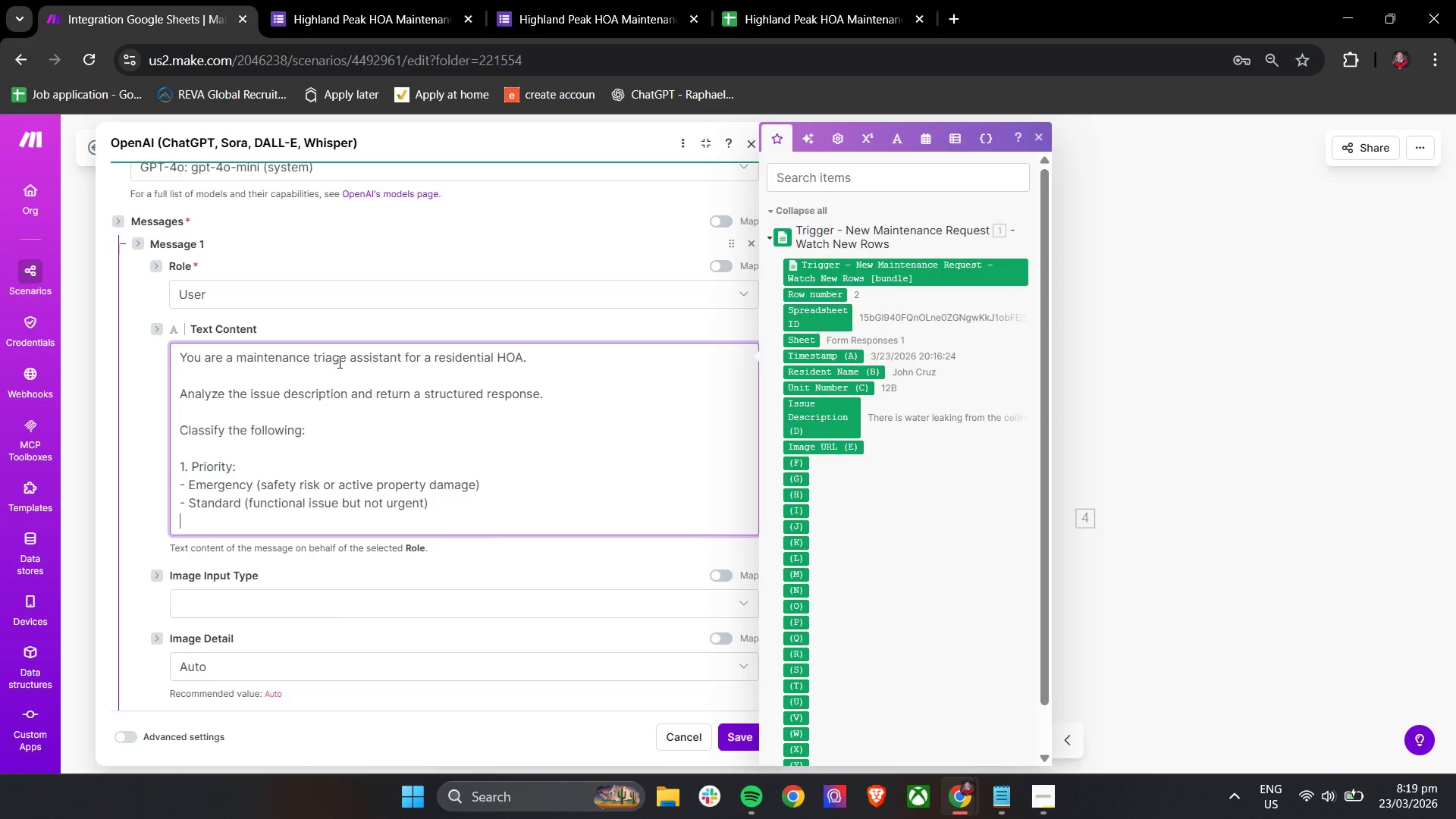 
key(Enter)
 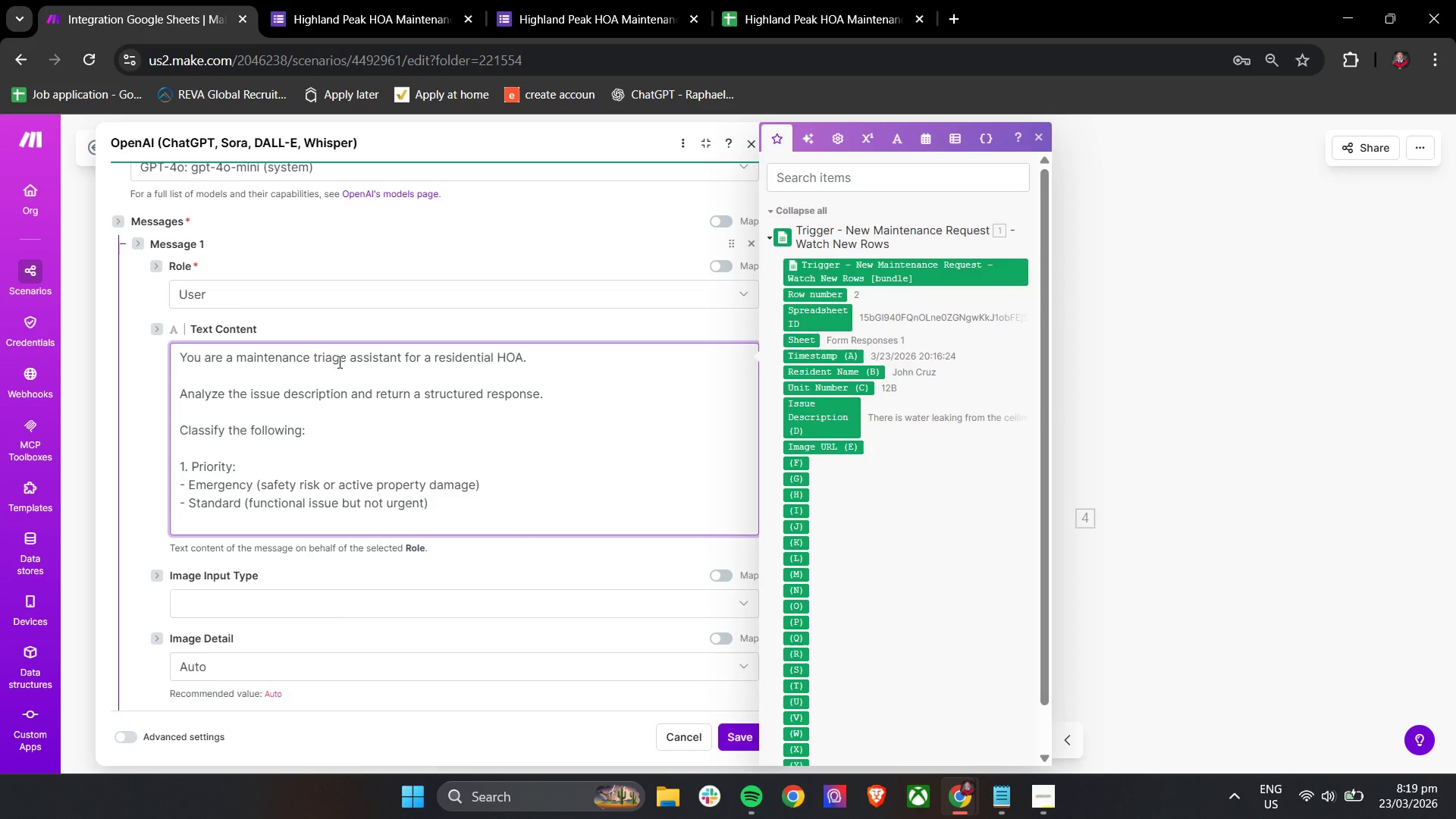 
type(- Low (cosmetic or minor issue))
 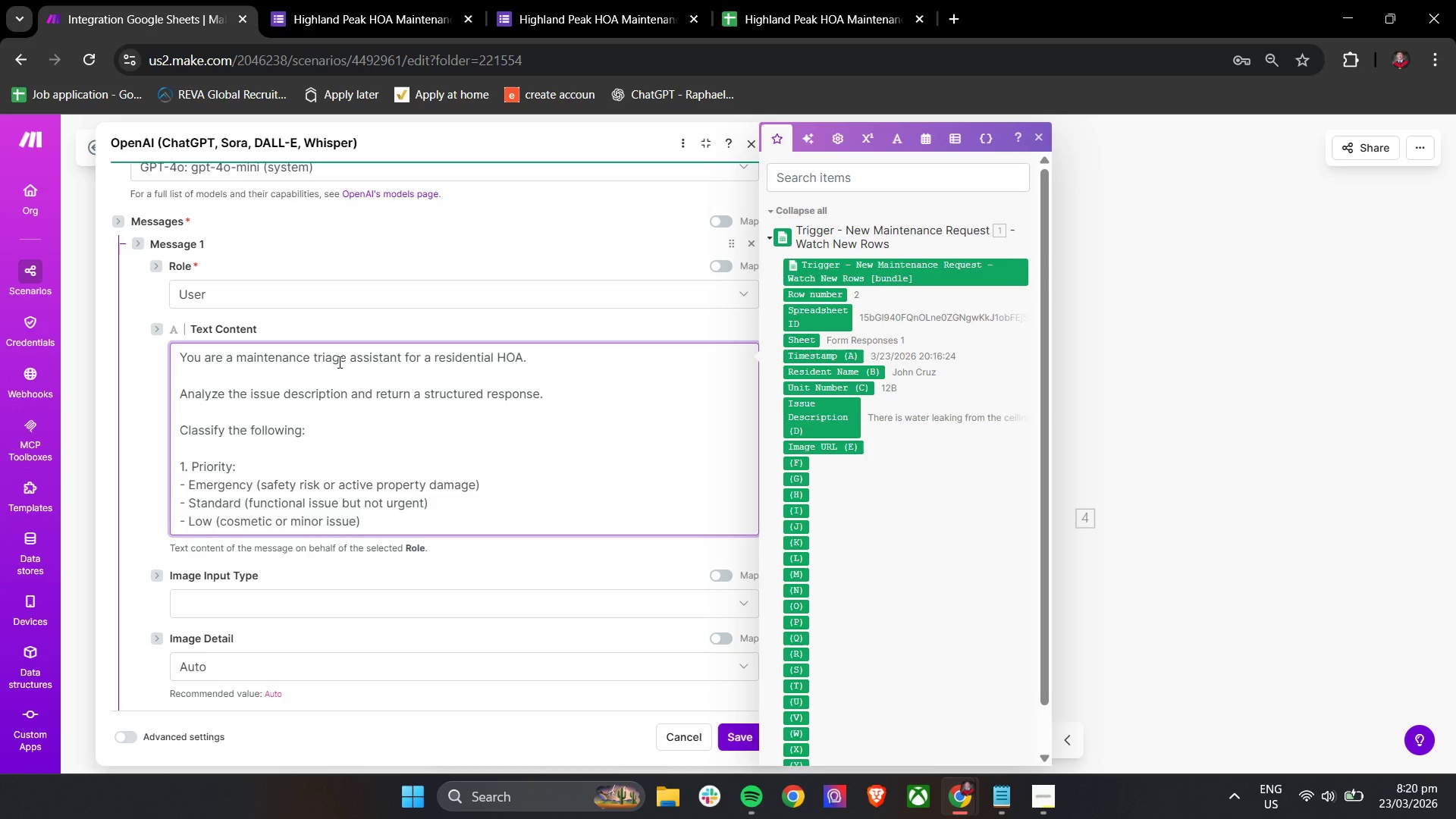 
key(Enter)
 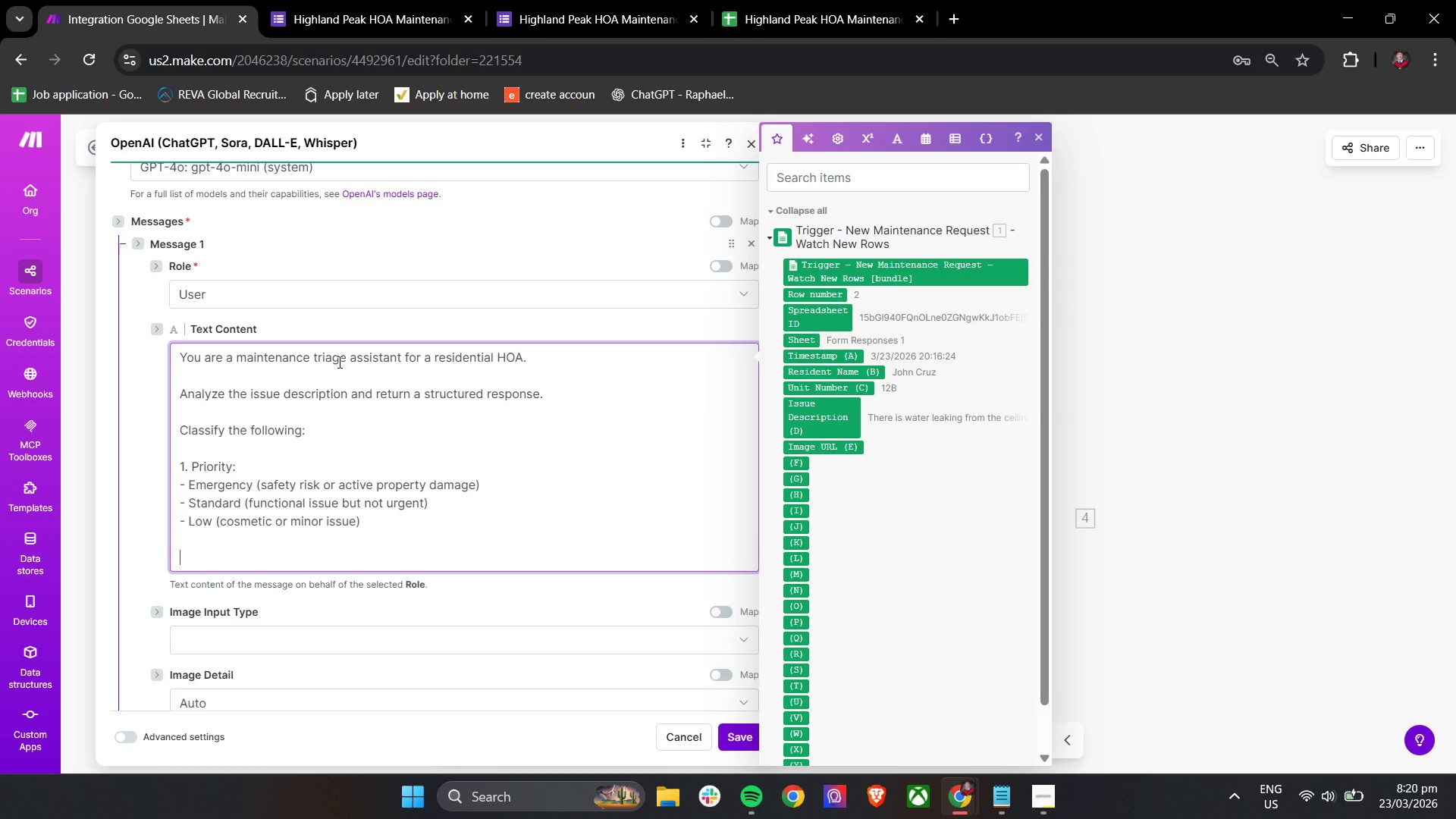 
key(Enter)
 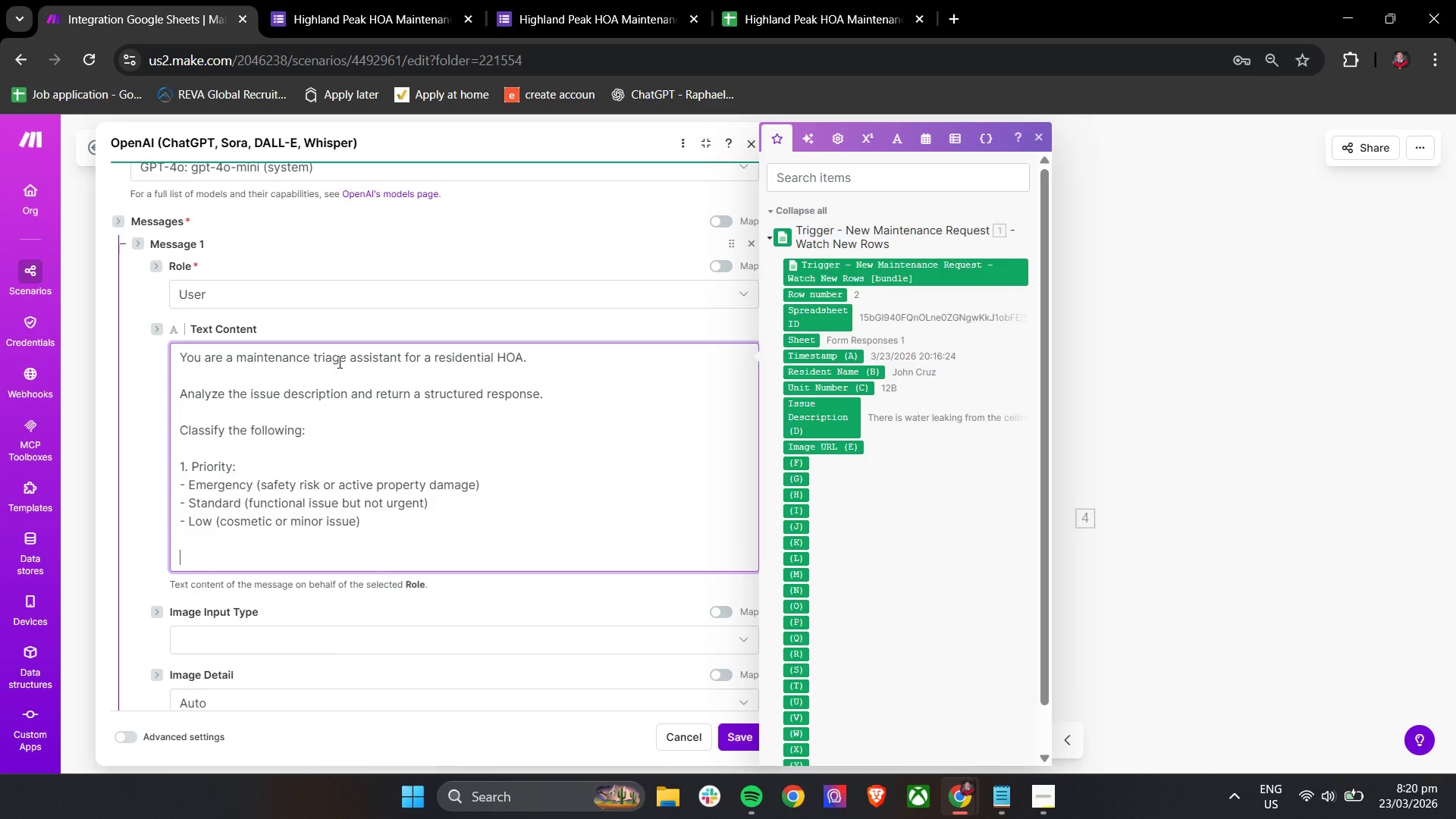 
type(2. Trade Category: )
 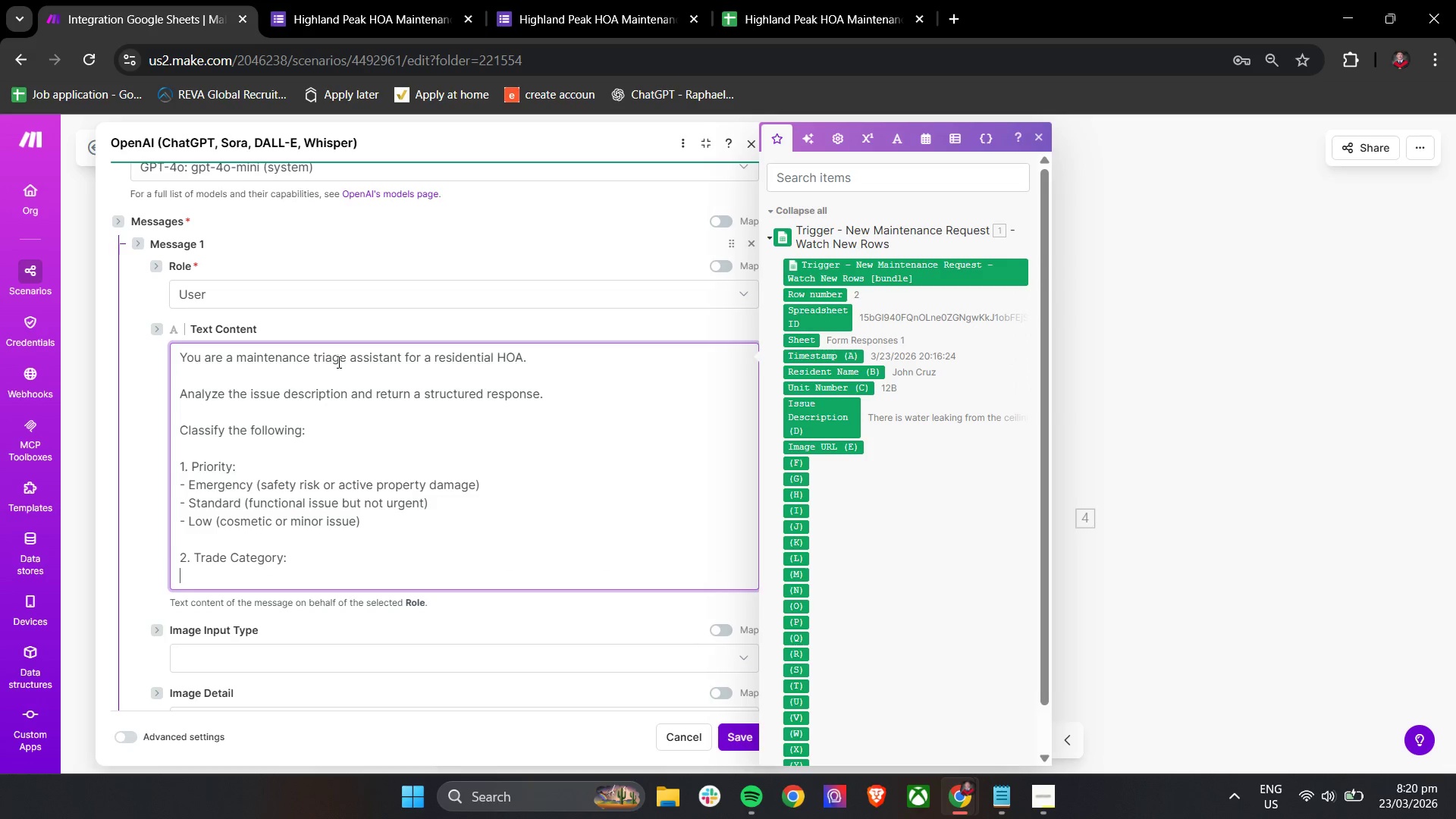 
 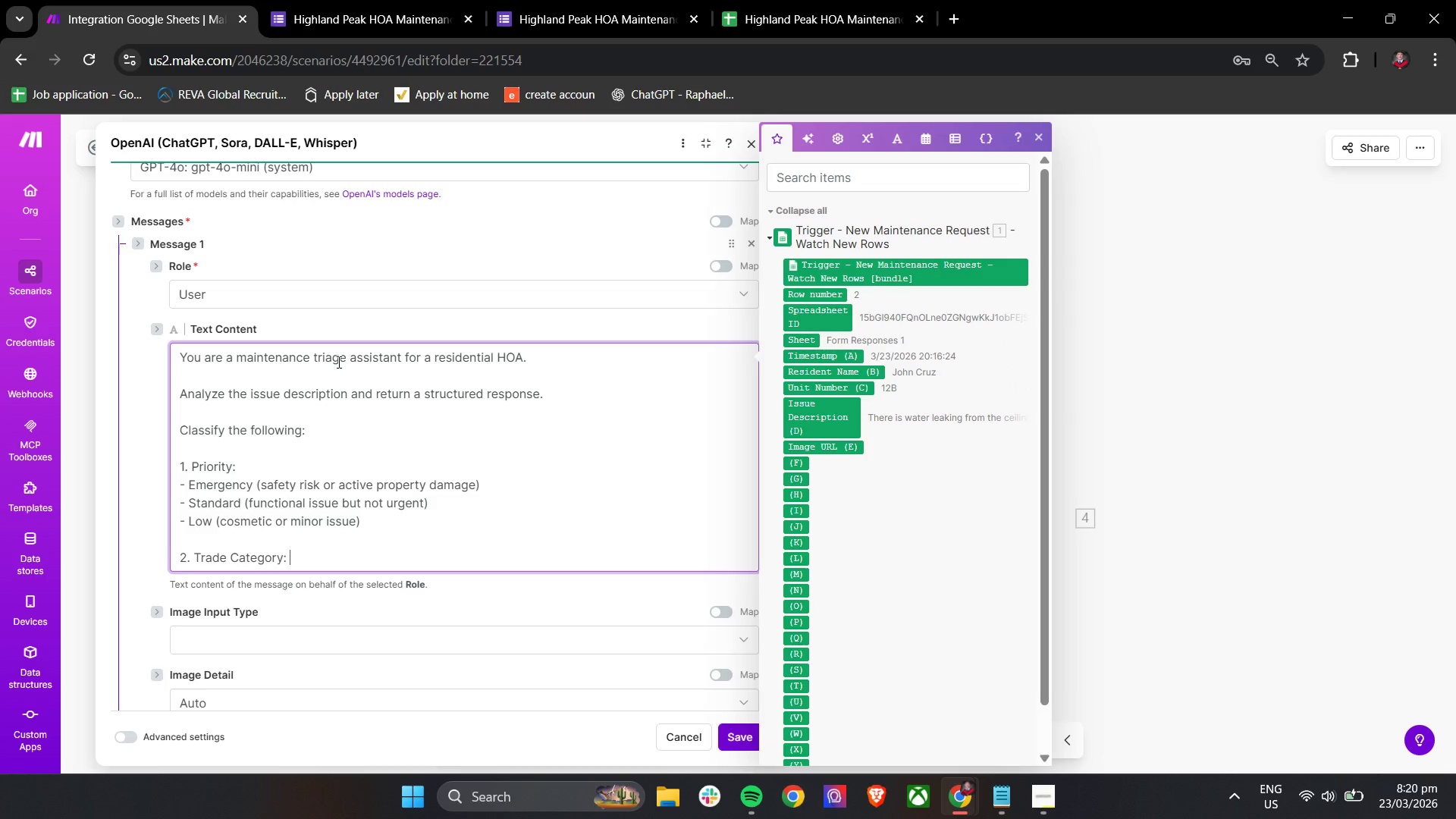 
key(Enter)
 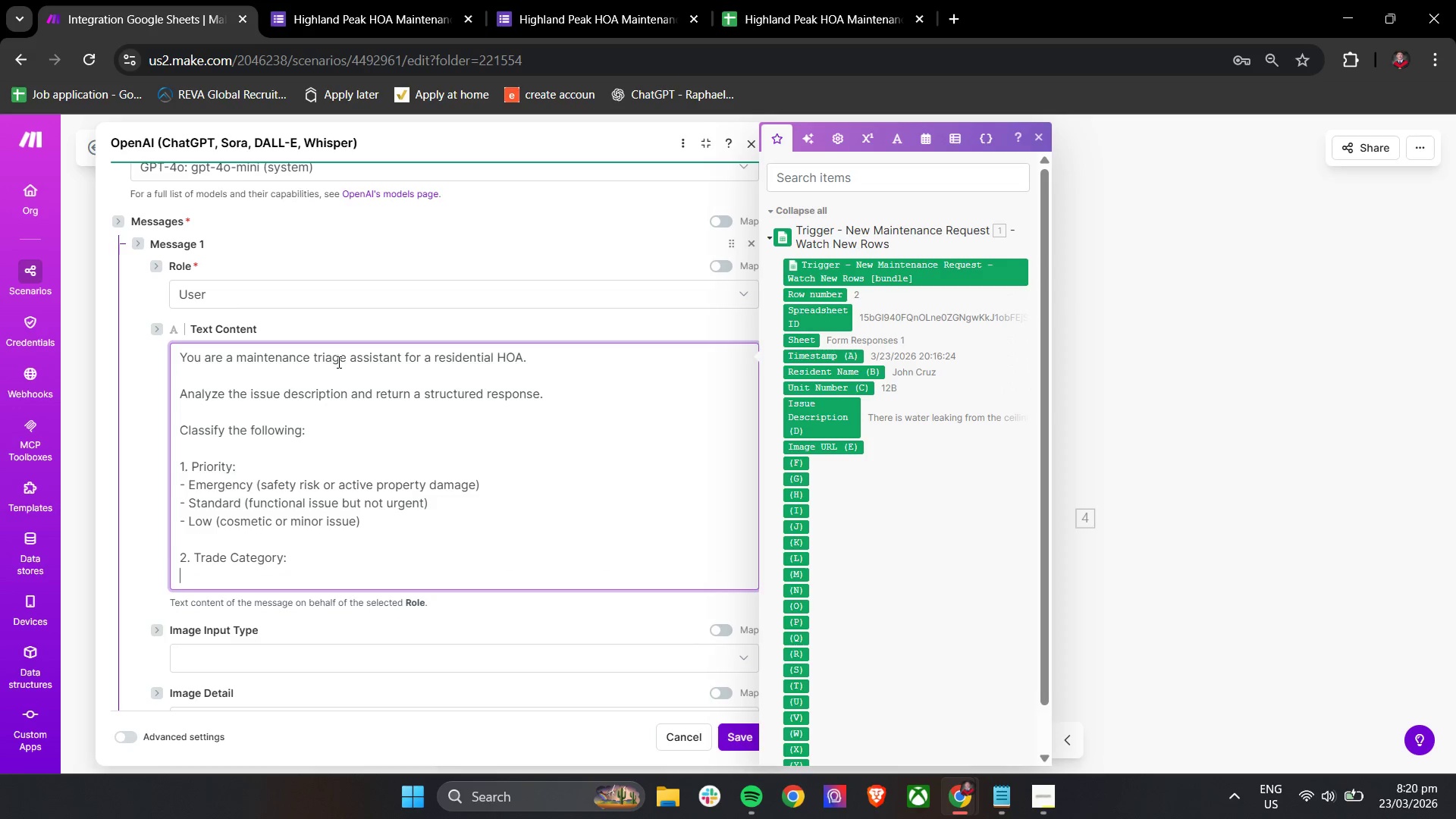 
type(Choose ONLY one:)
 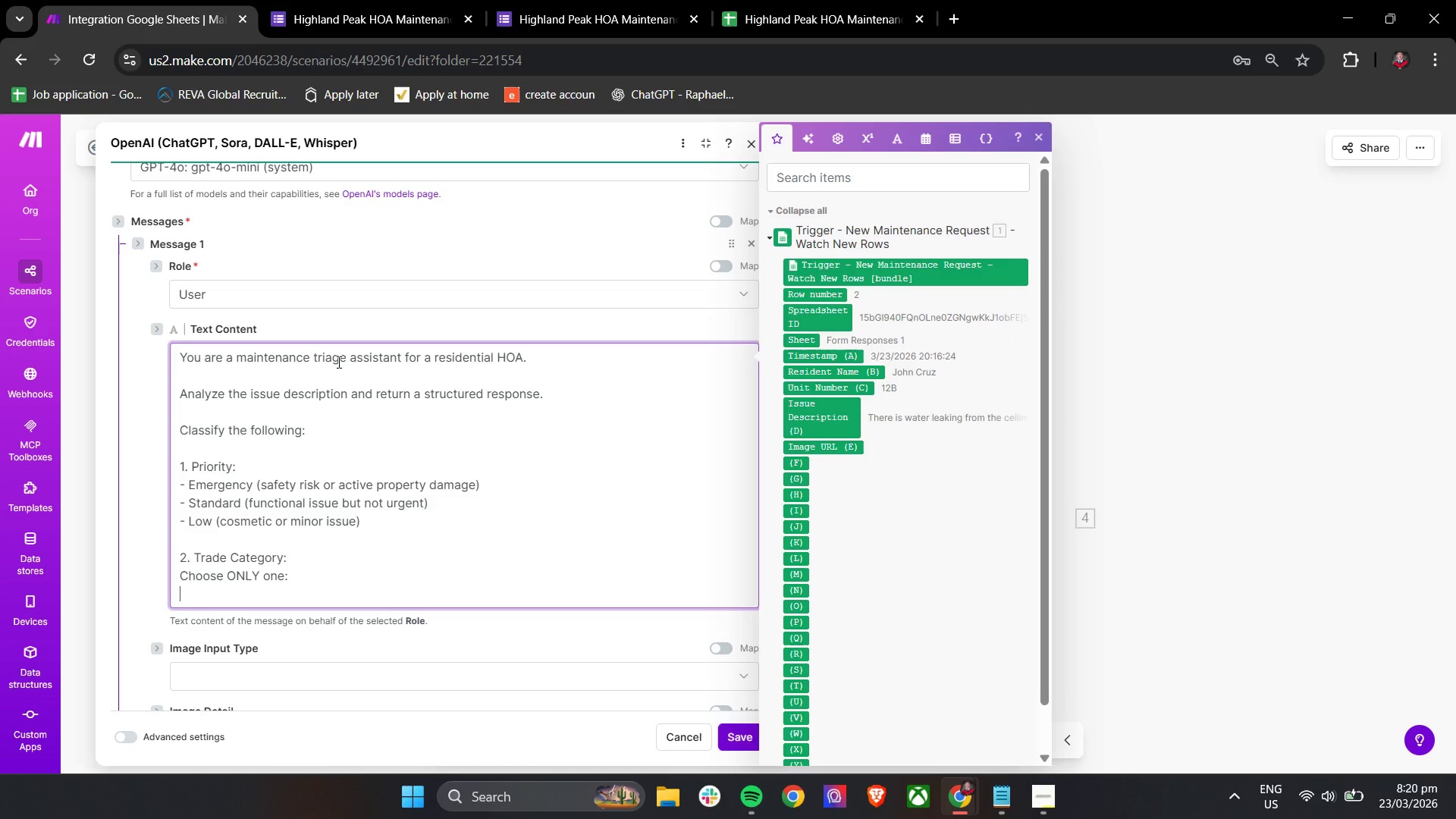 
 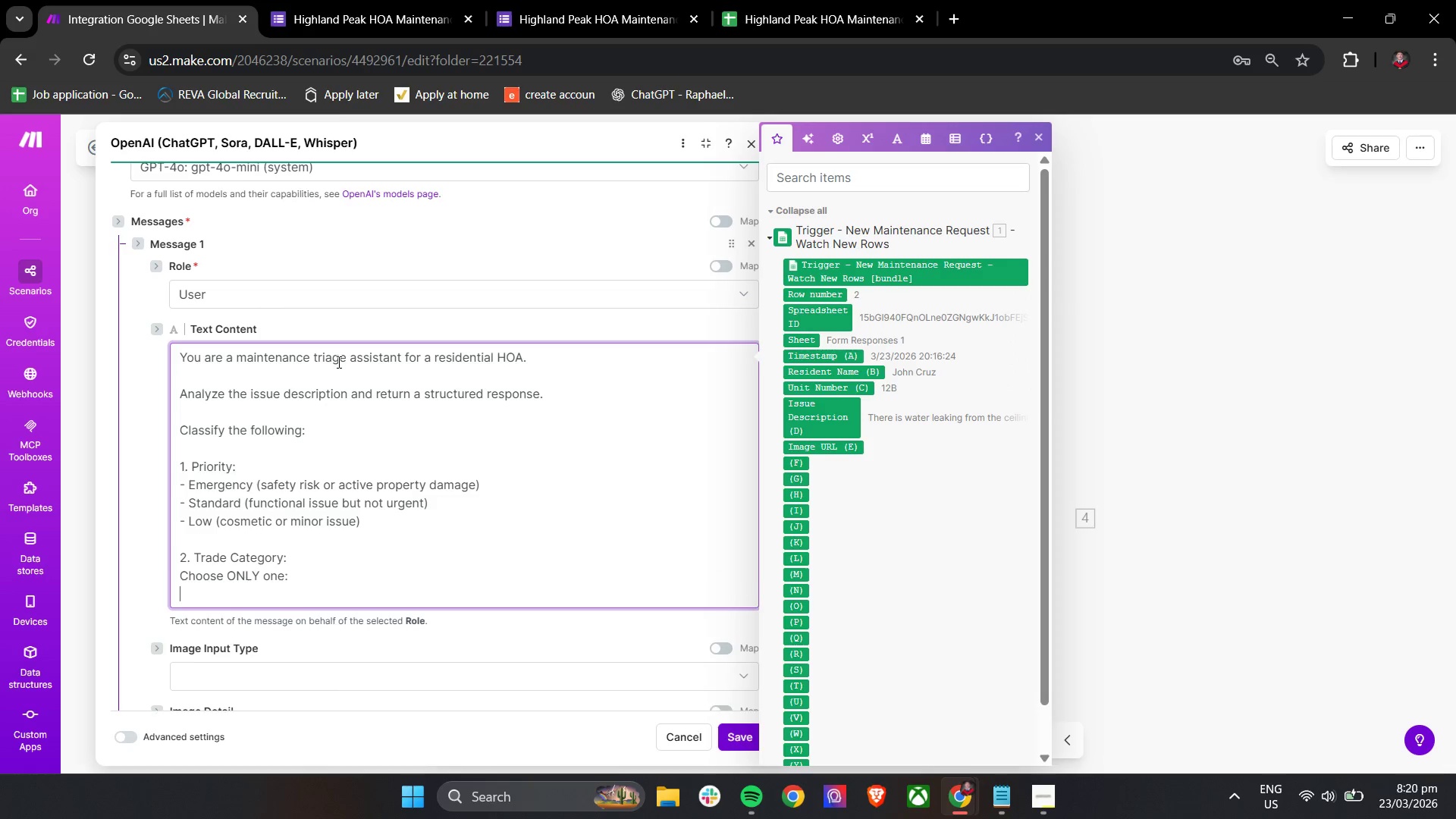 
key(Enter)
 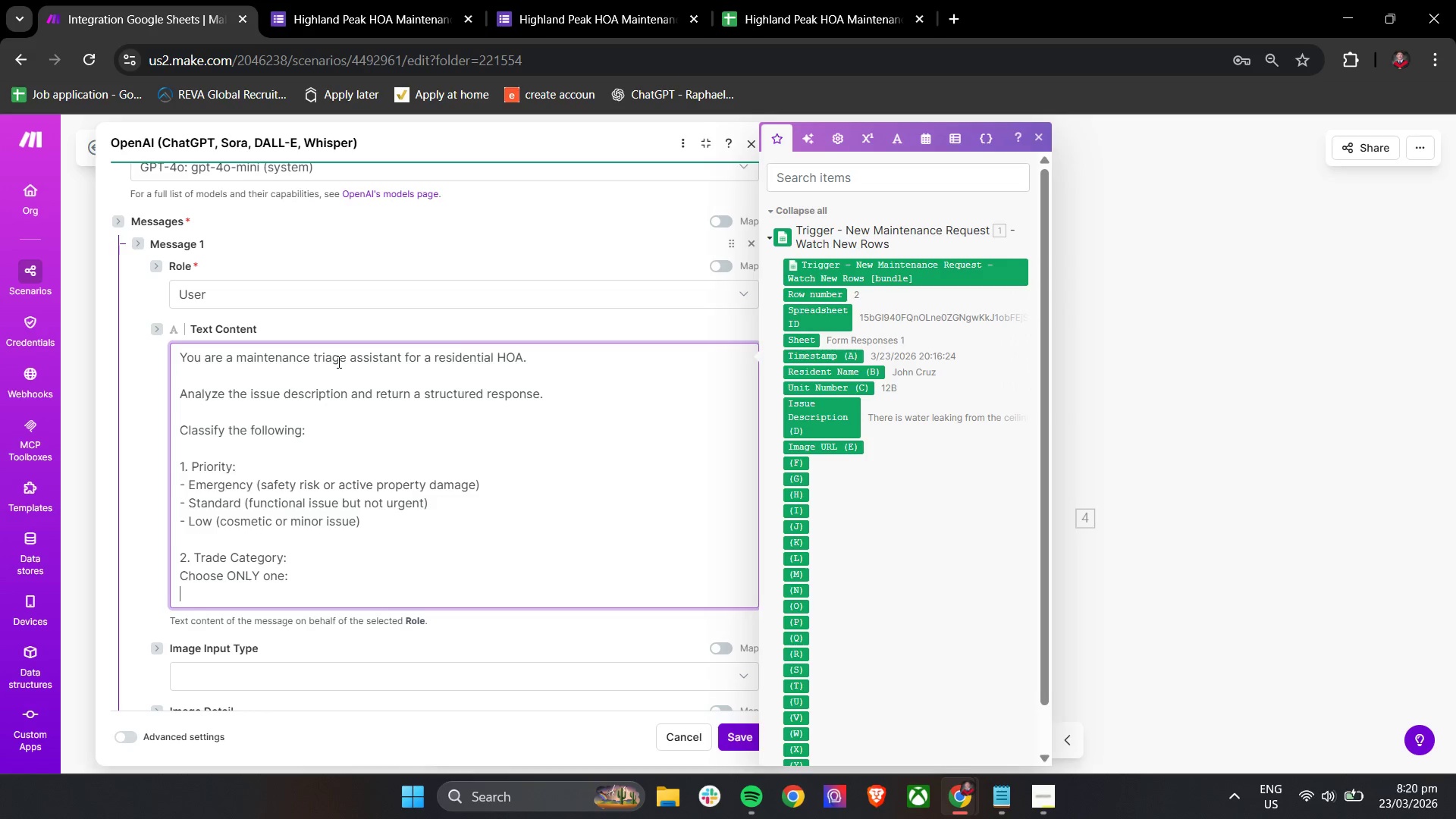 
type(Plumvb)
key(Backspace)
key(Backspace)
type(bing, Electrical, HVAC, Carpentry, Landscaping)
 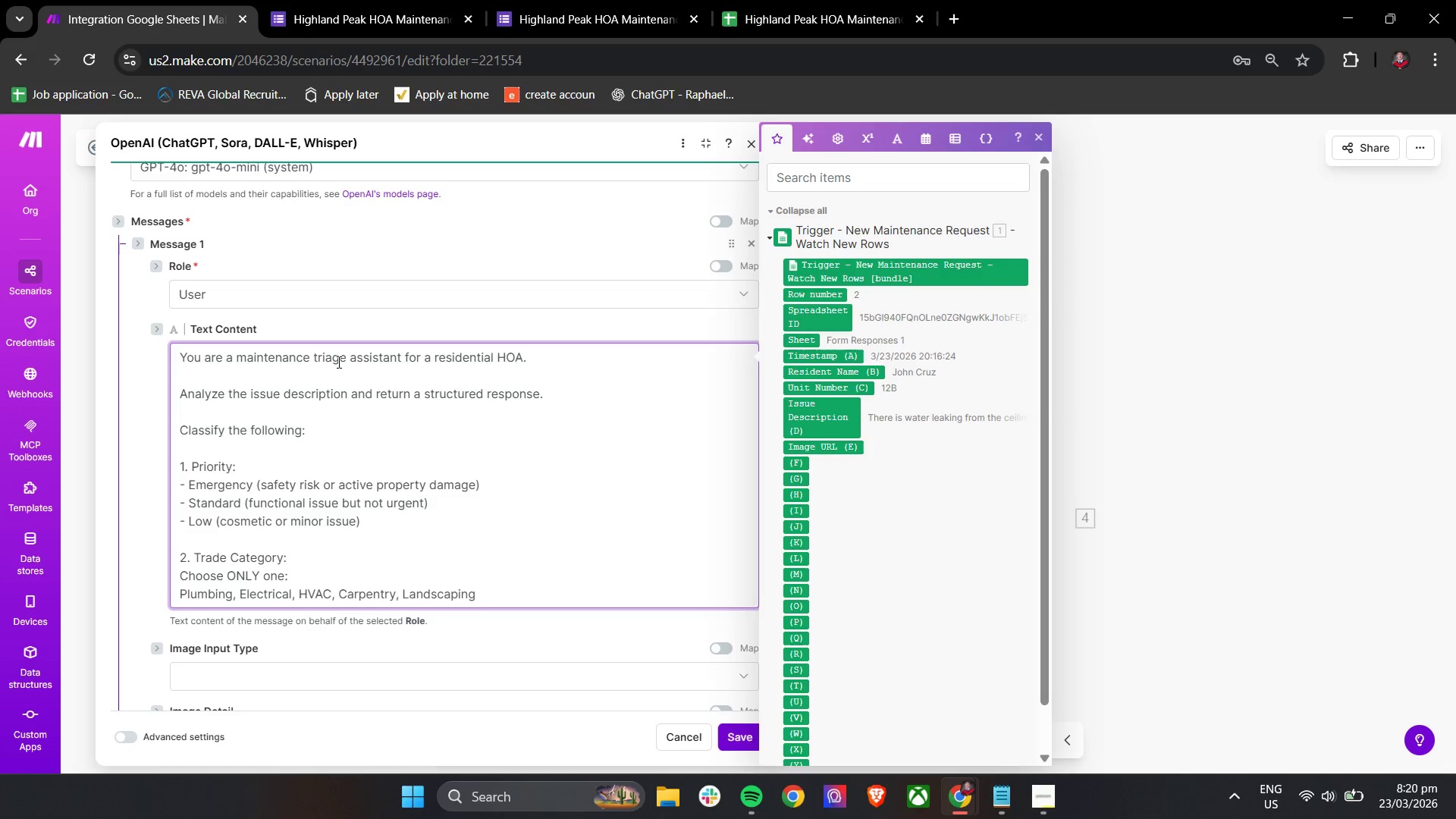 
key(Enter)
 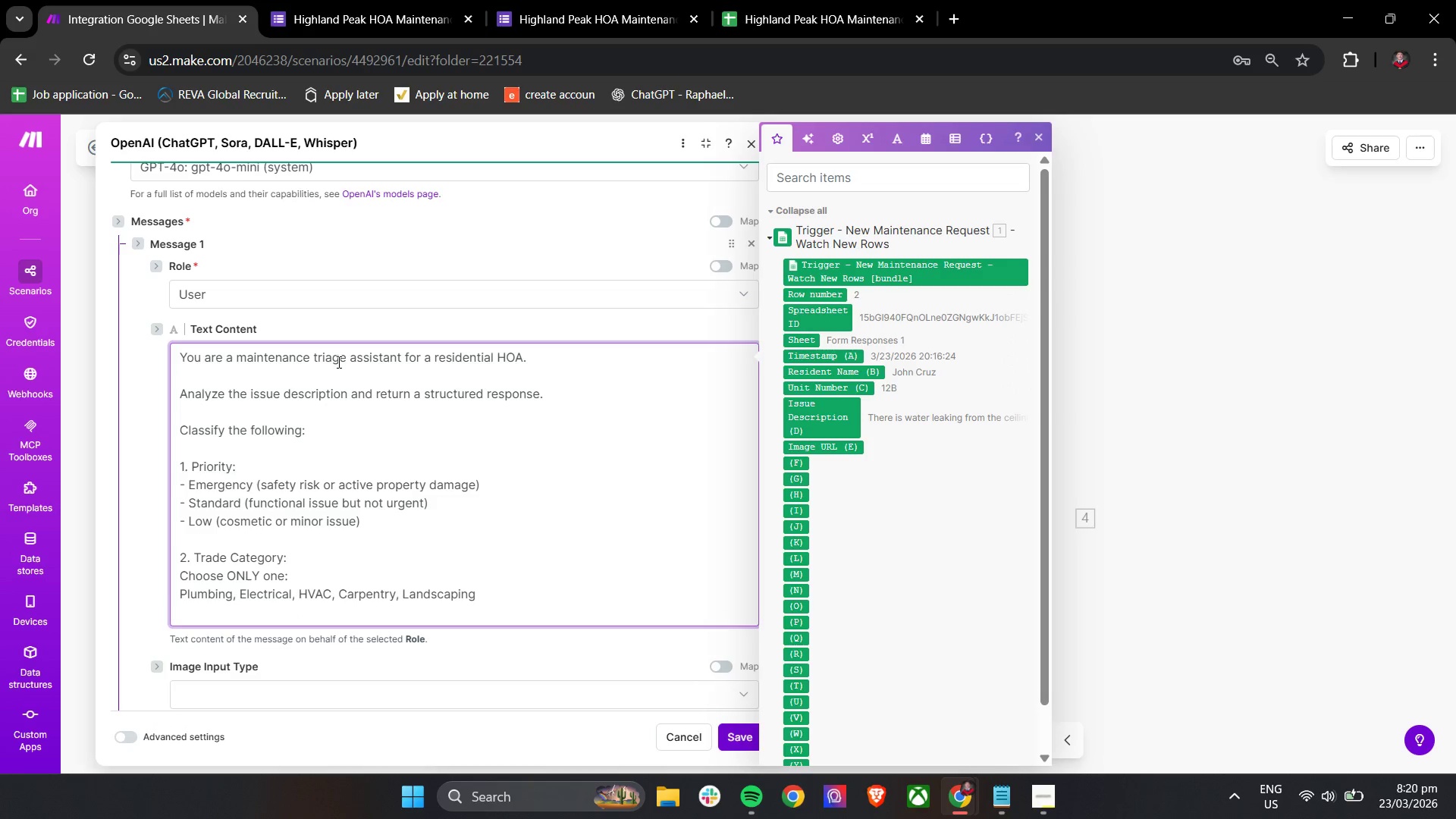 
key(Enter)
 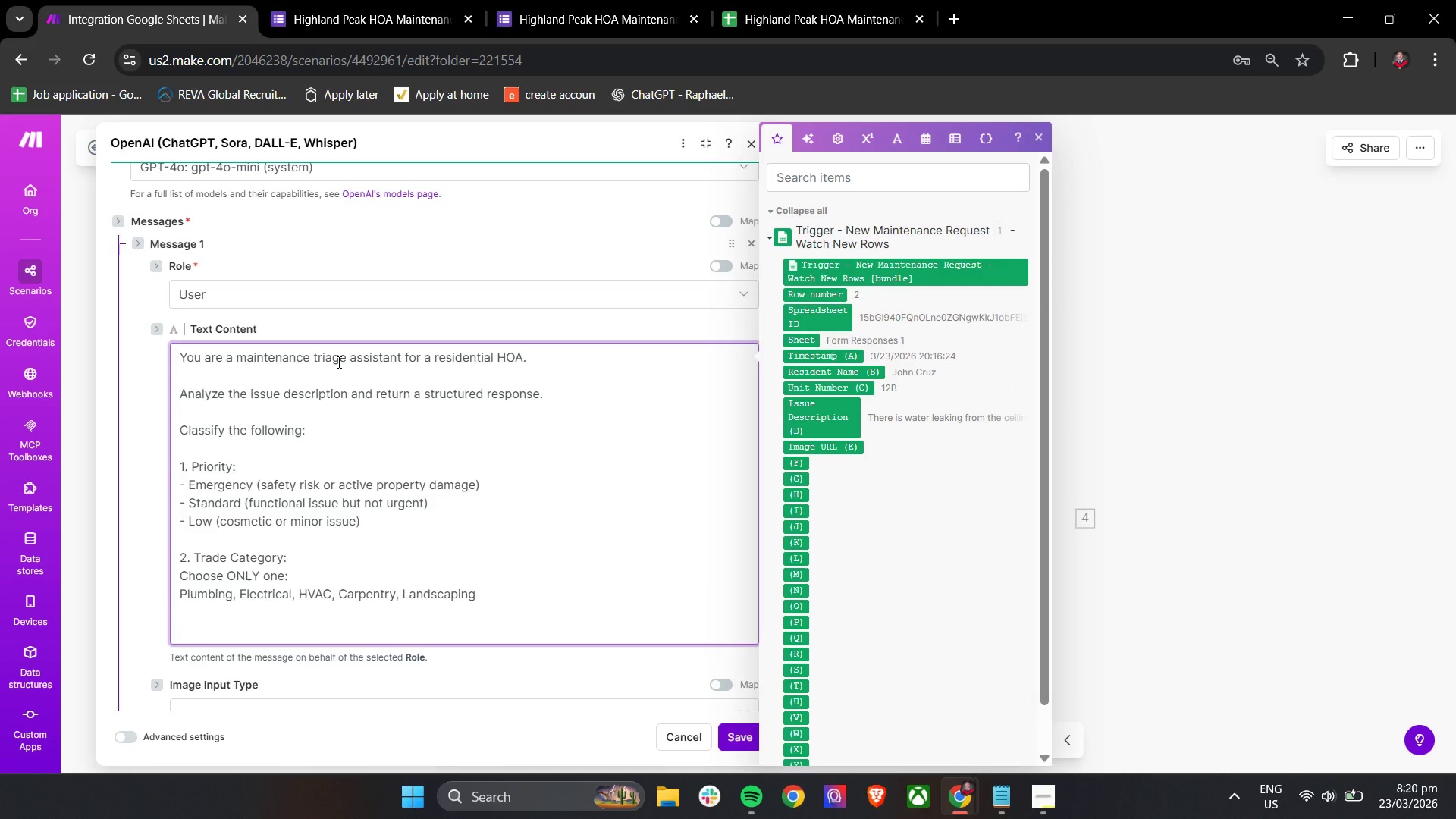 
hold_key(key=ShiftLeft, duration=0.45)
 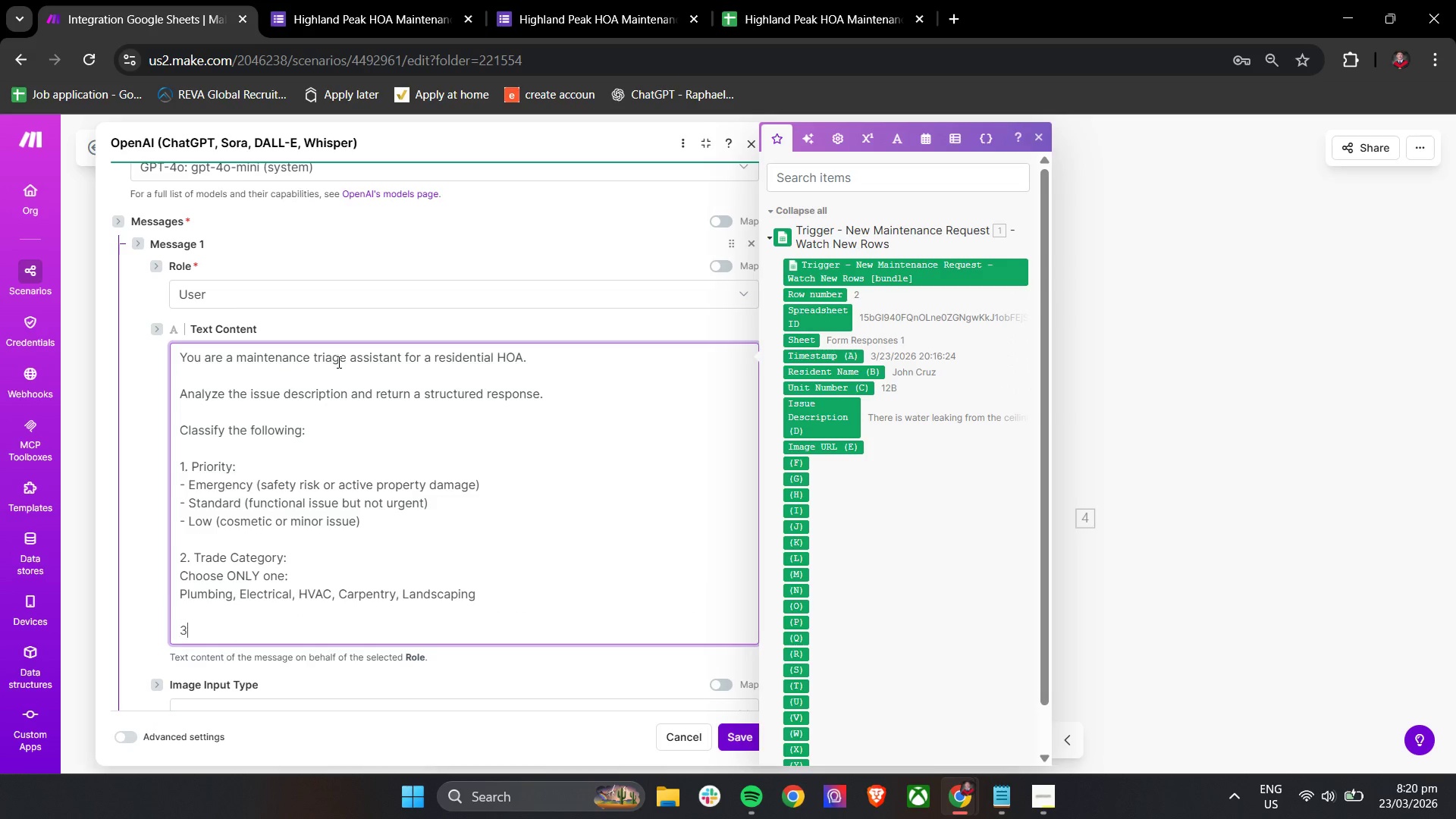 
type(3. Technical Bi)
key(Backspace)
 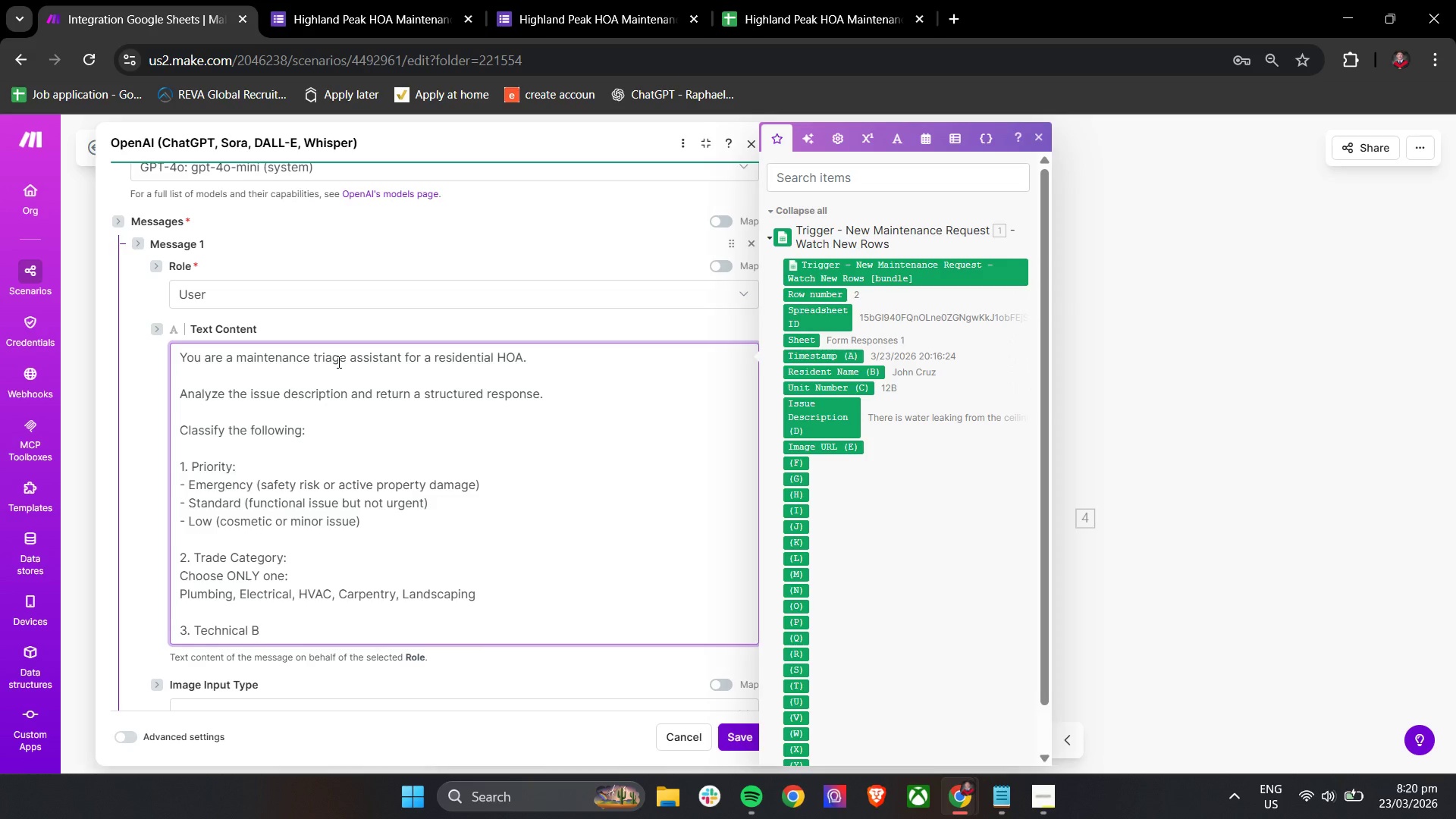 
type(rief:)
 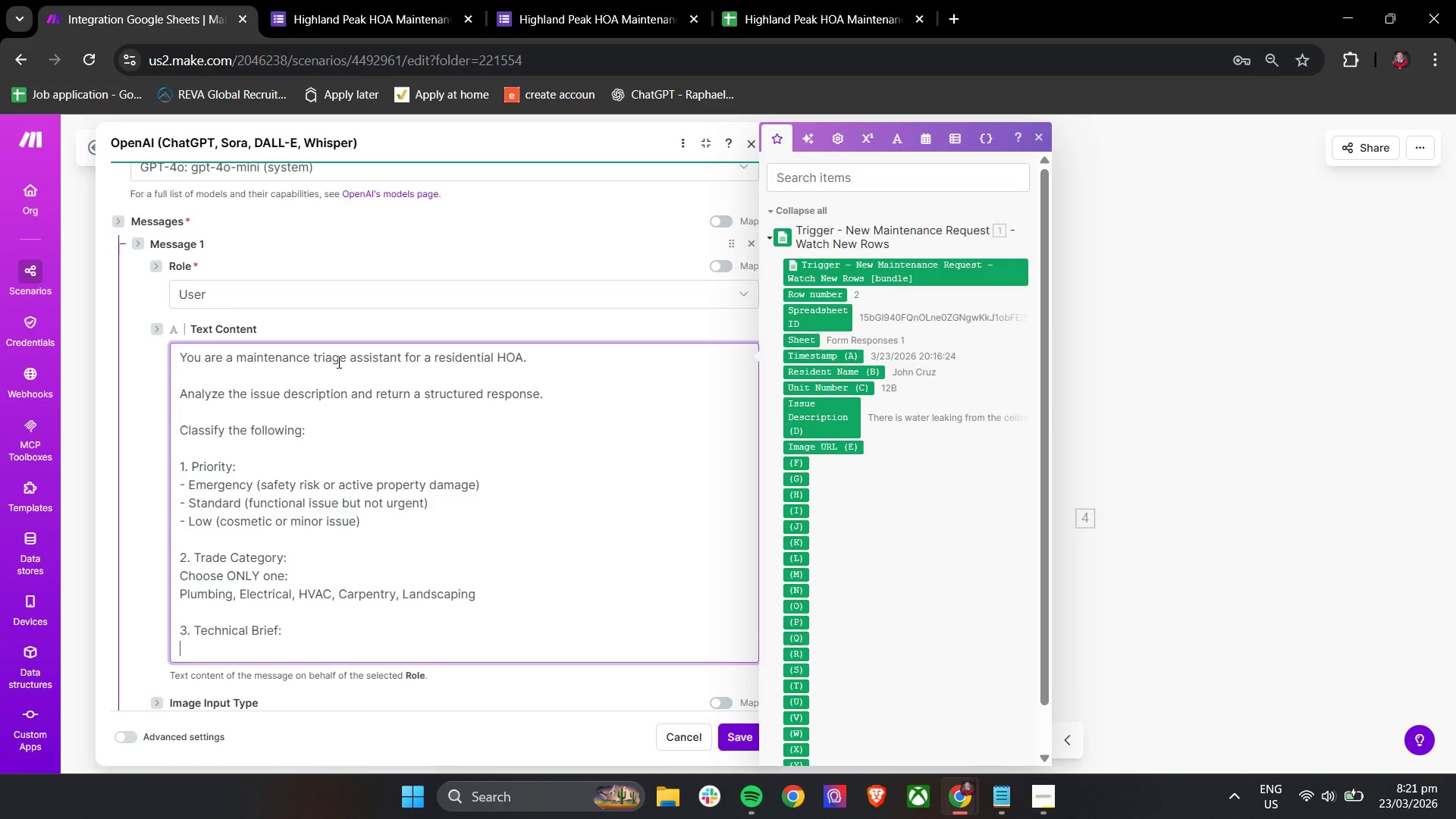 
 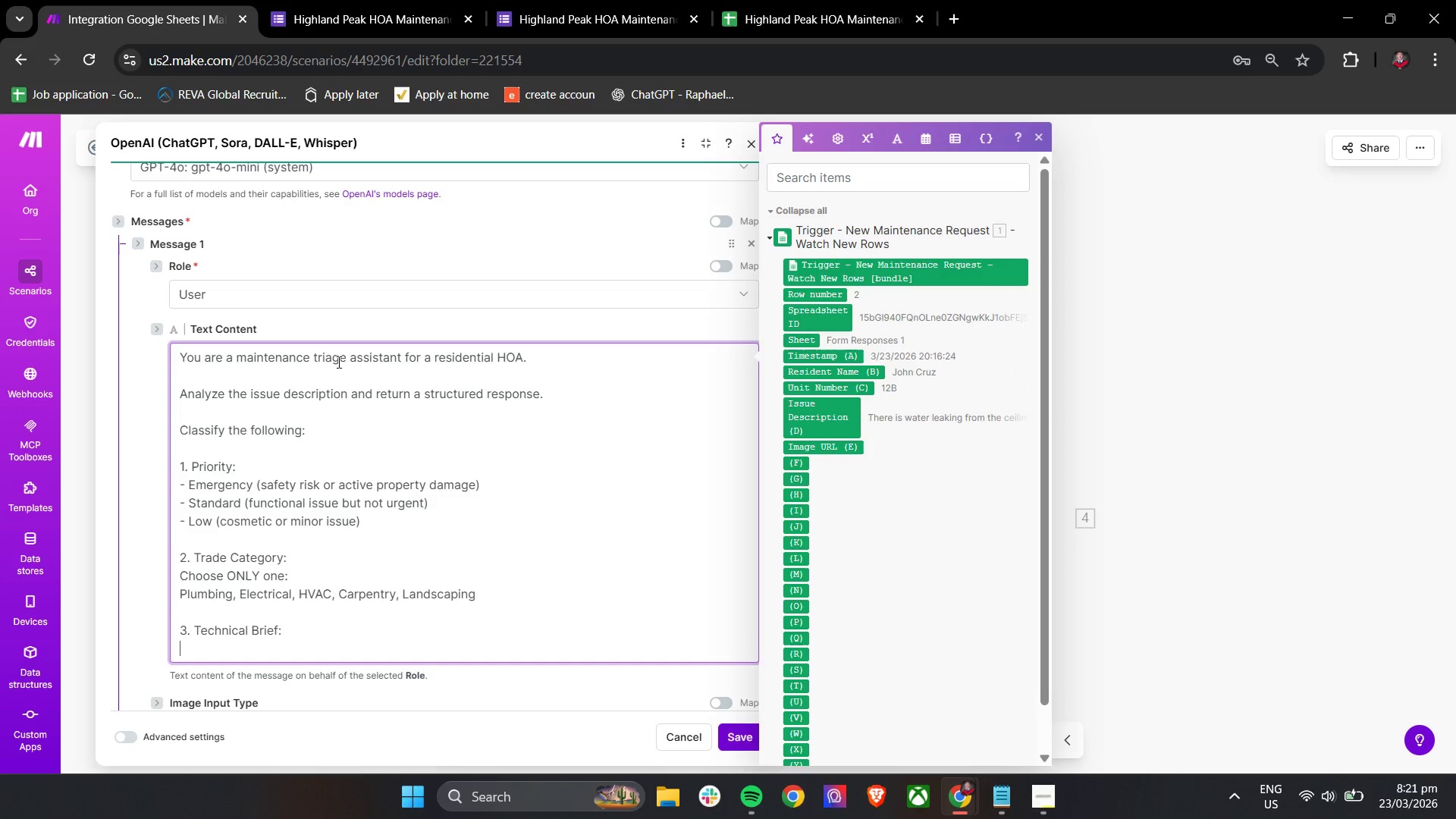 
key(Enter)
 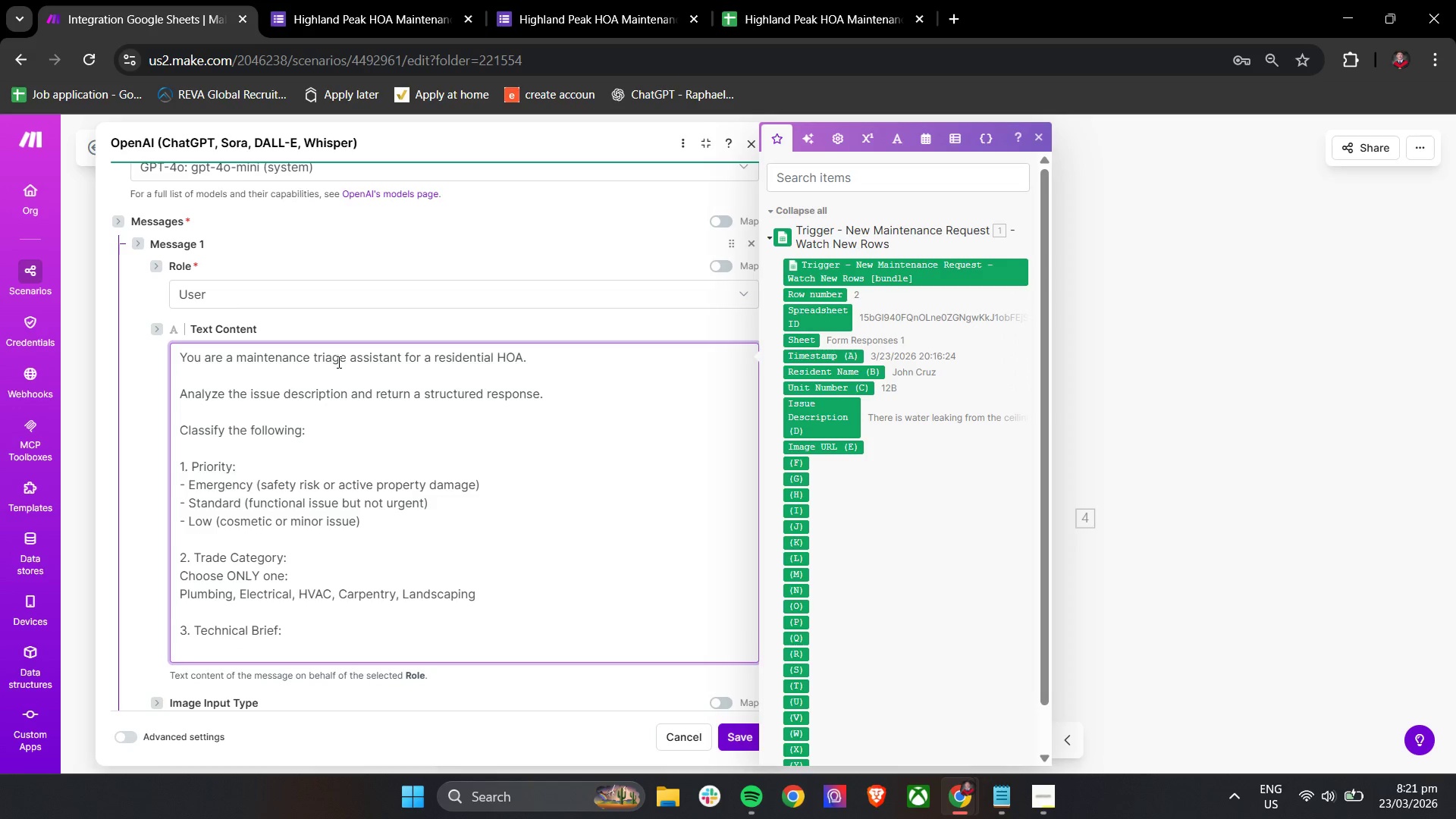 
type(Rewrite the issue into a short, professoa)
key(Backspace)
type(nal, contrctor-ready summary.)
 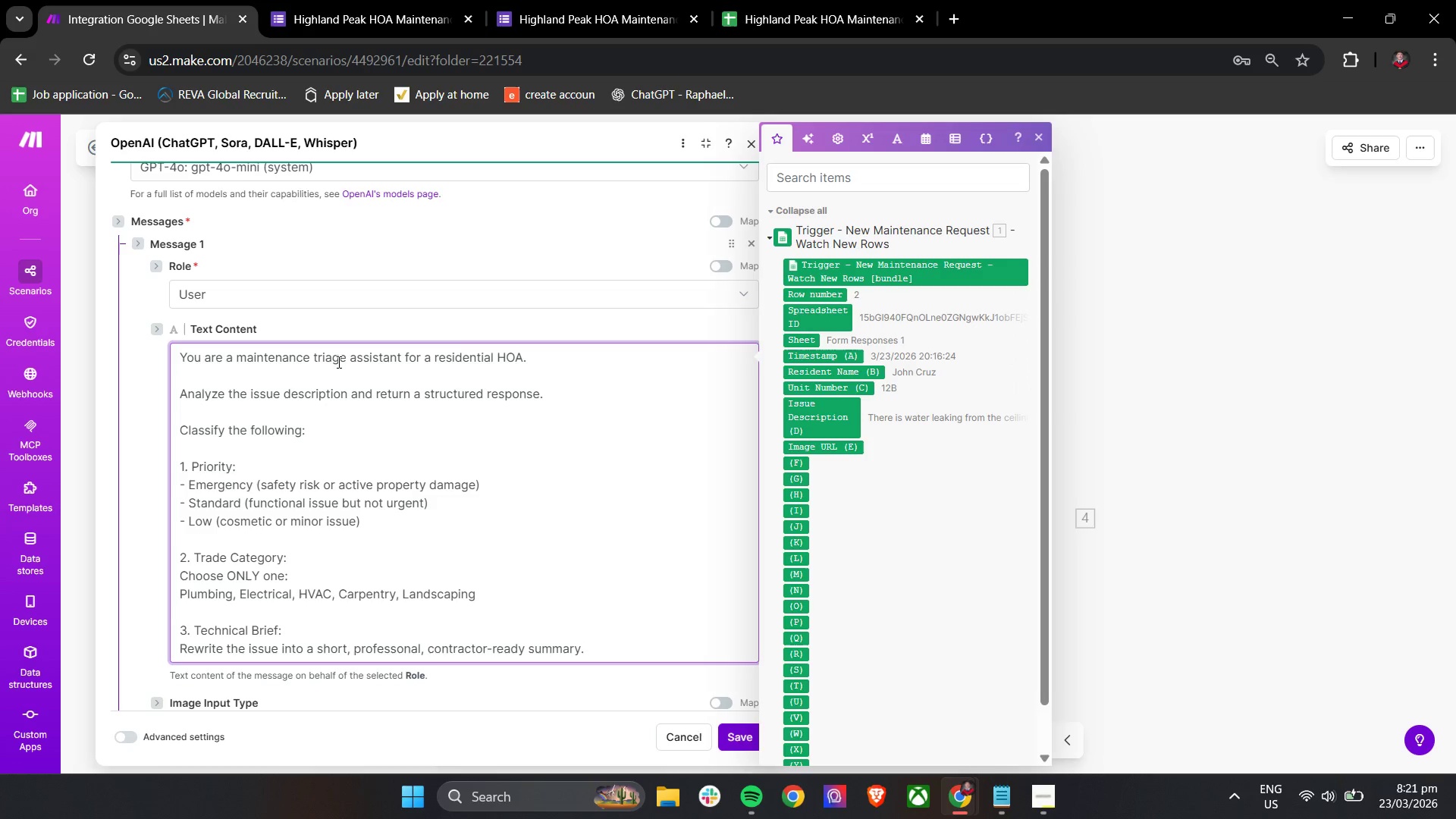 
key(Enter)
 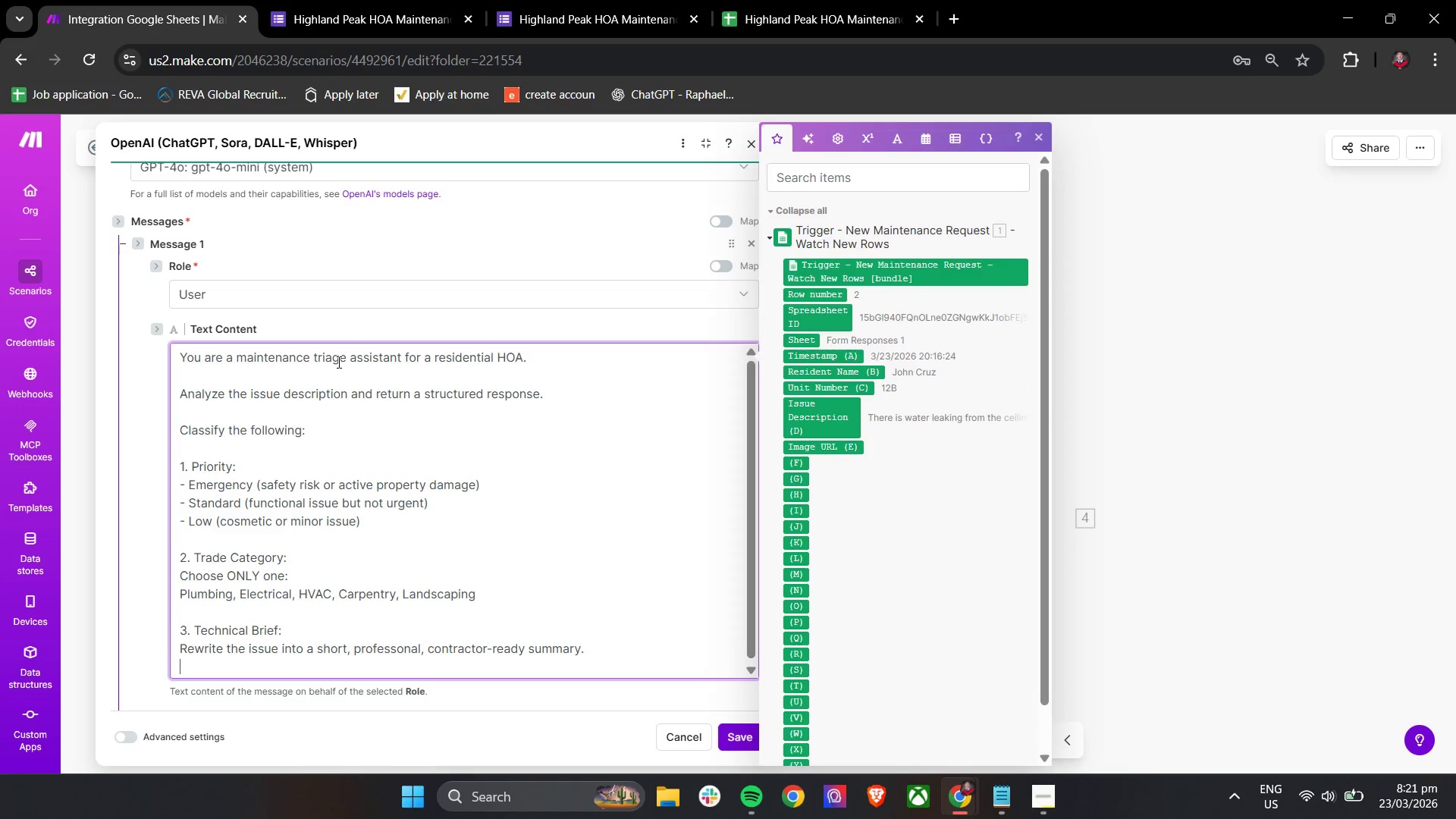 
key(Enter)
 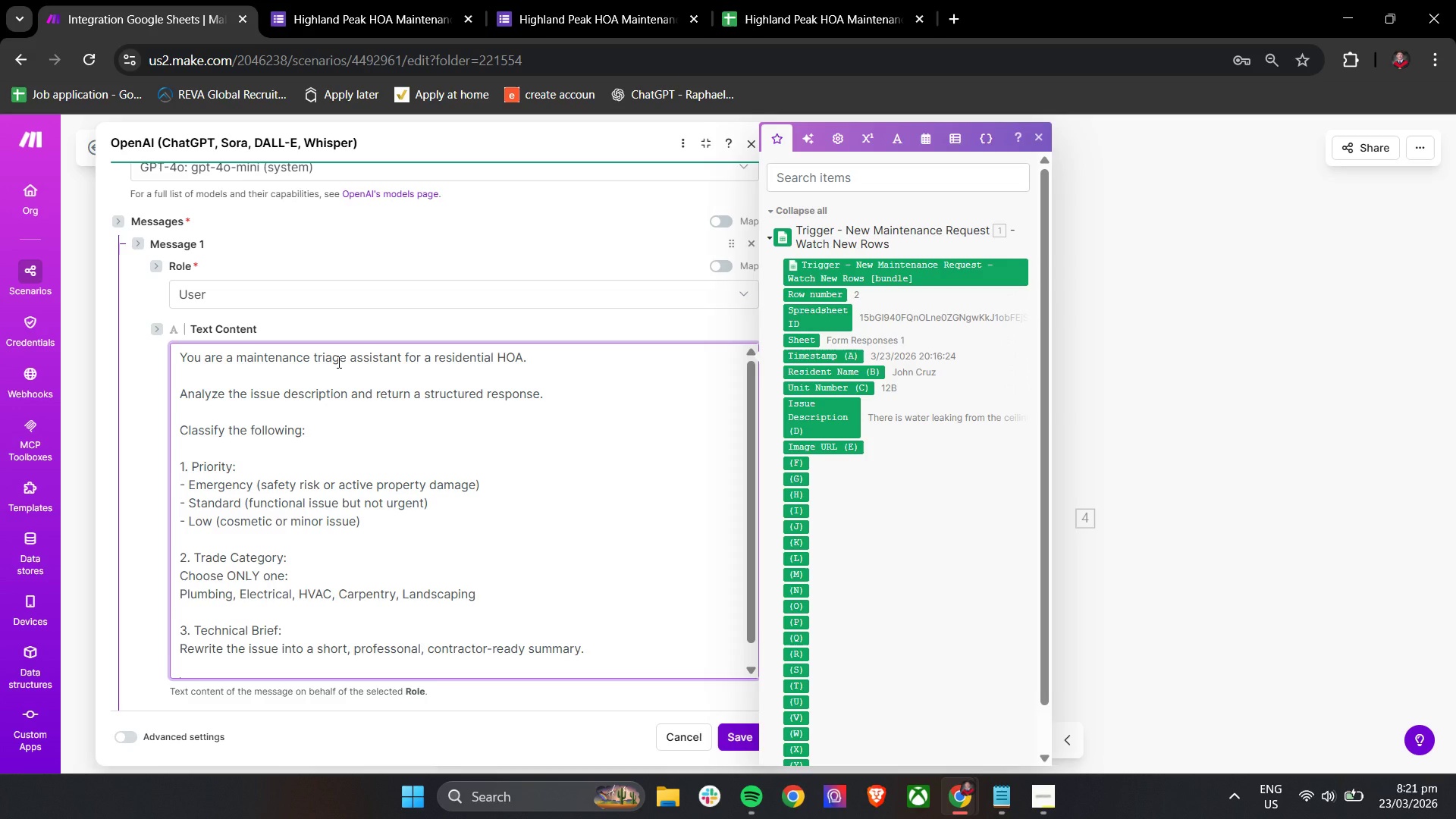 
hold_key(key=ShiftLeft, duration=0.42)
 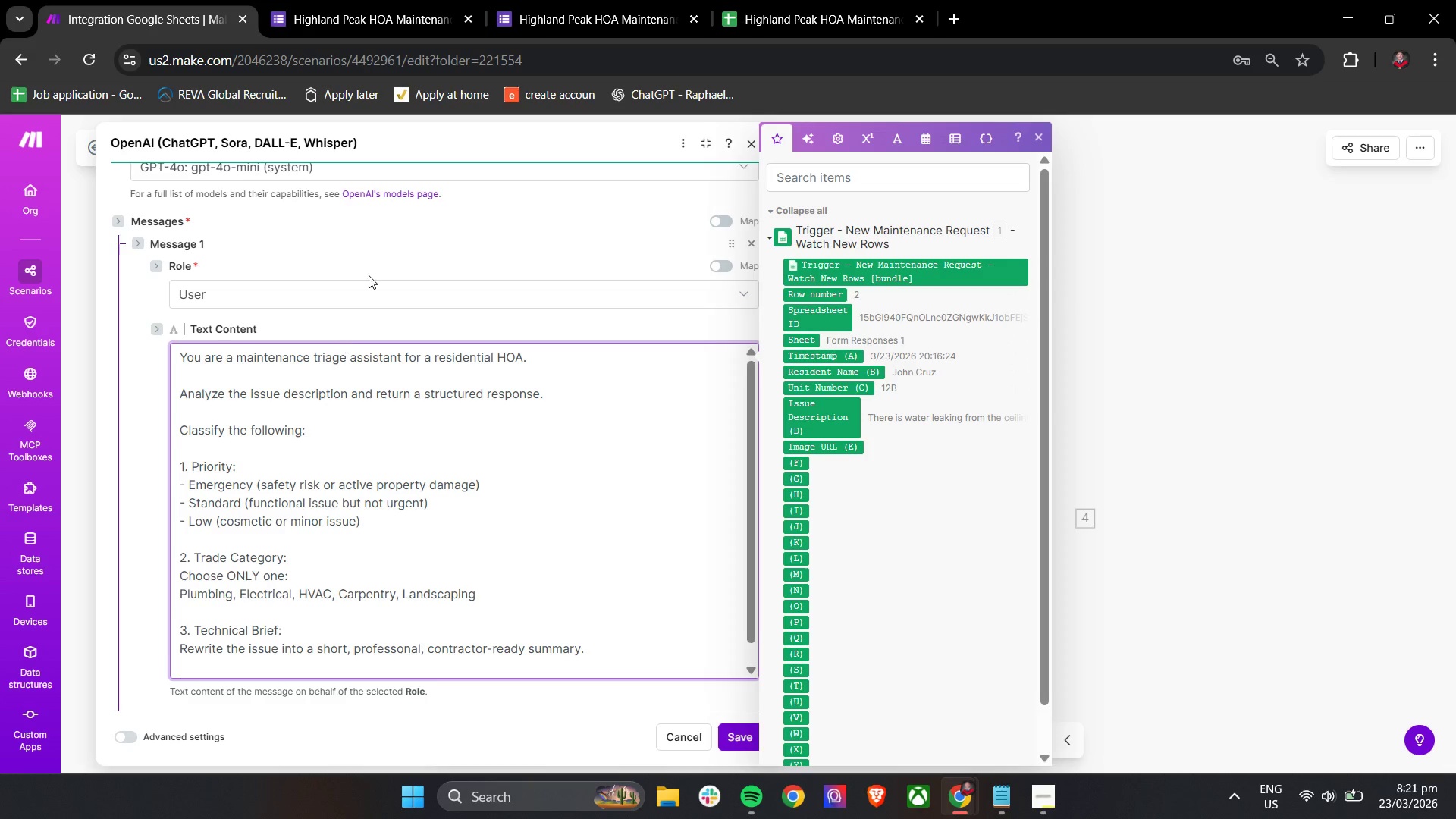 
scroll: coordinate [438, 245], scroll_direction: down, amount: 10.0
 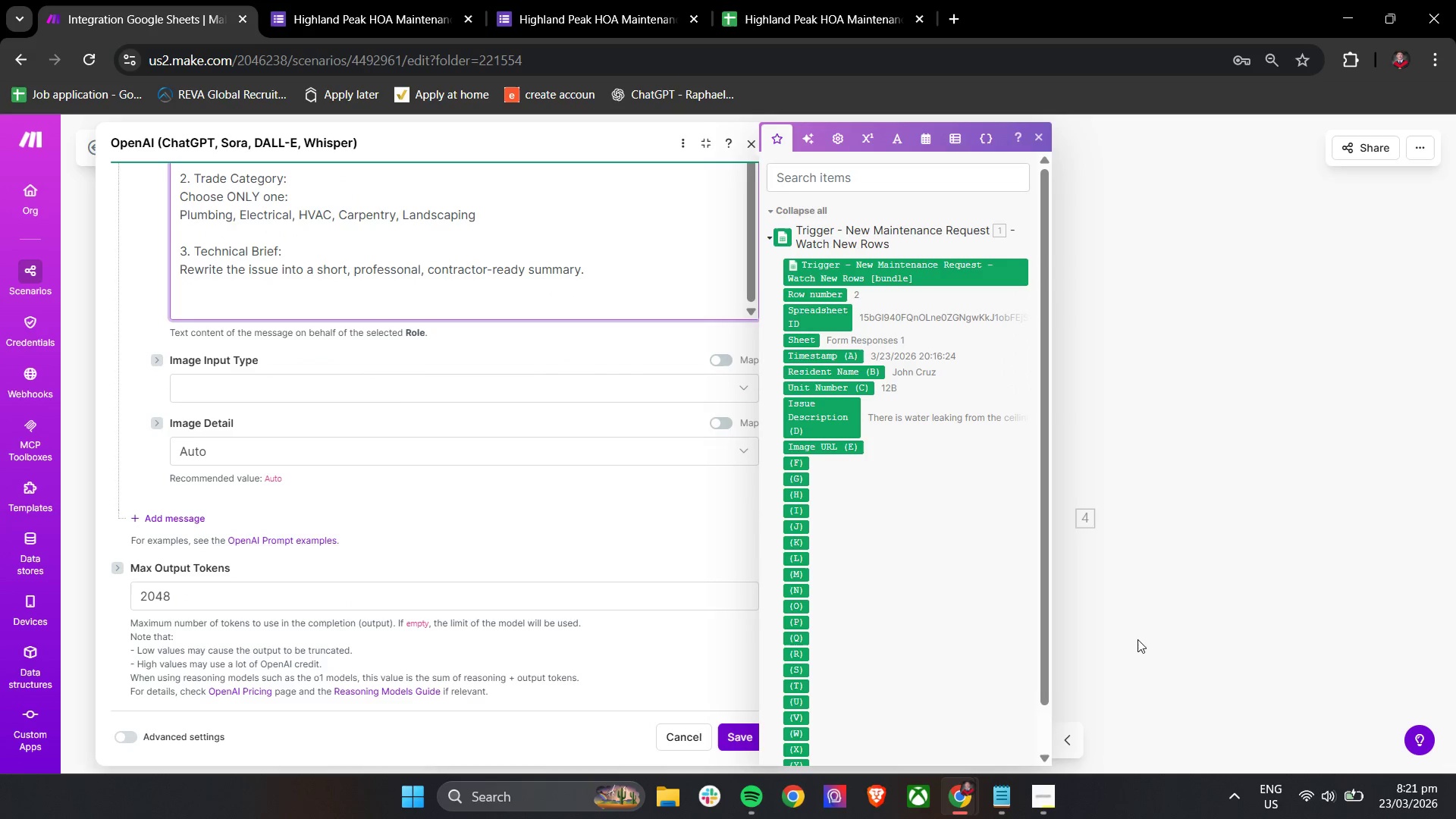 
scroll: coordinate [231, 630], scroll_direction: up, amount: 5.0
 